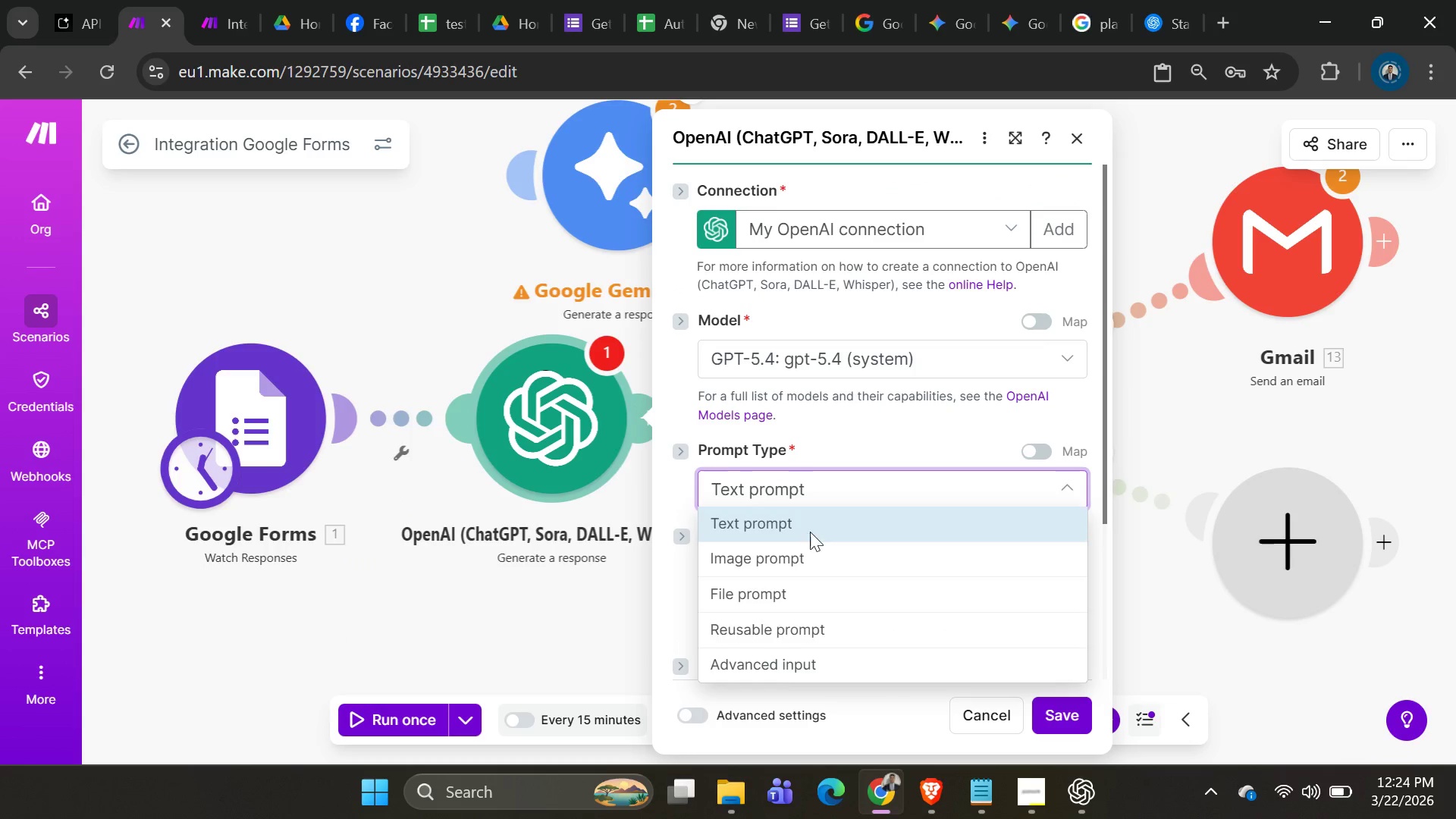 
left_click([802, 563])
 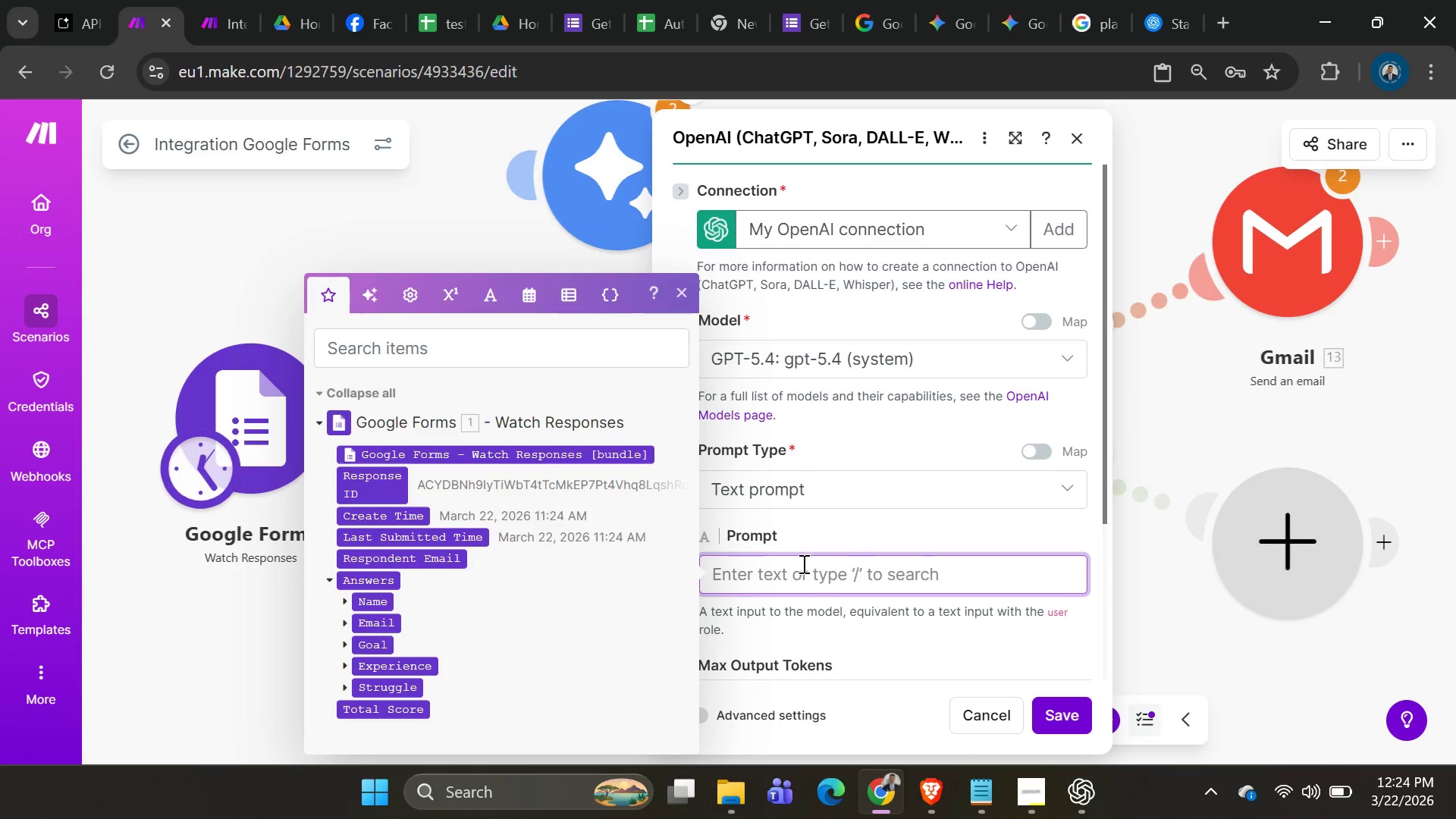 
key(Alt+AltLeft)
 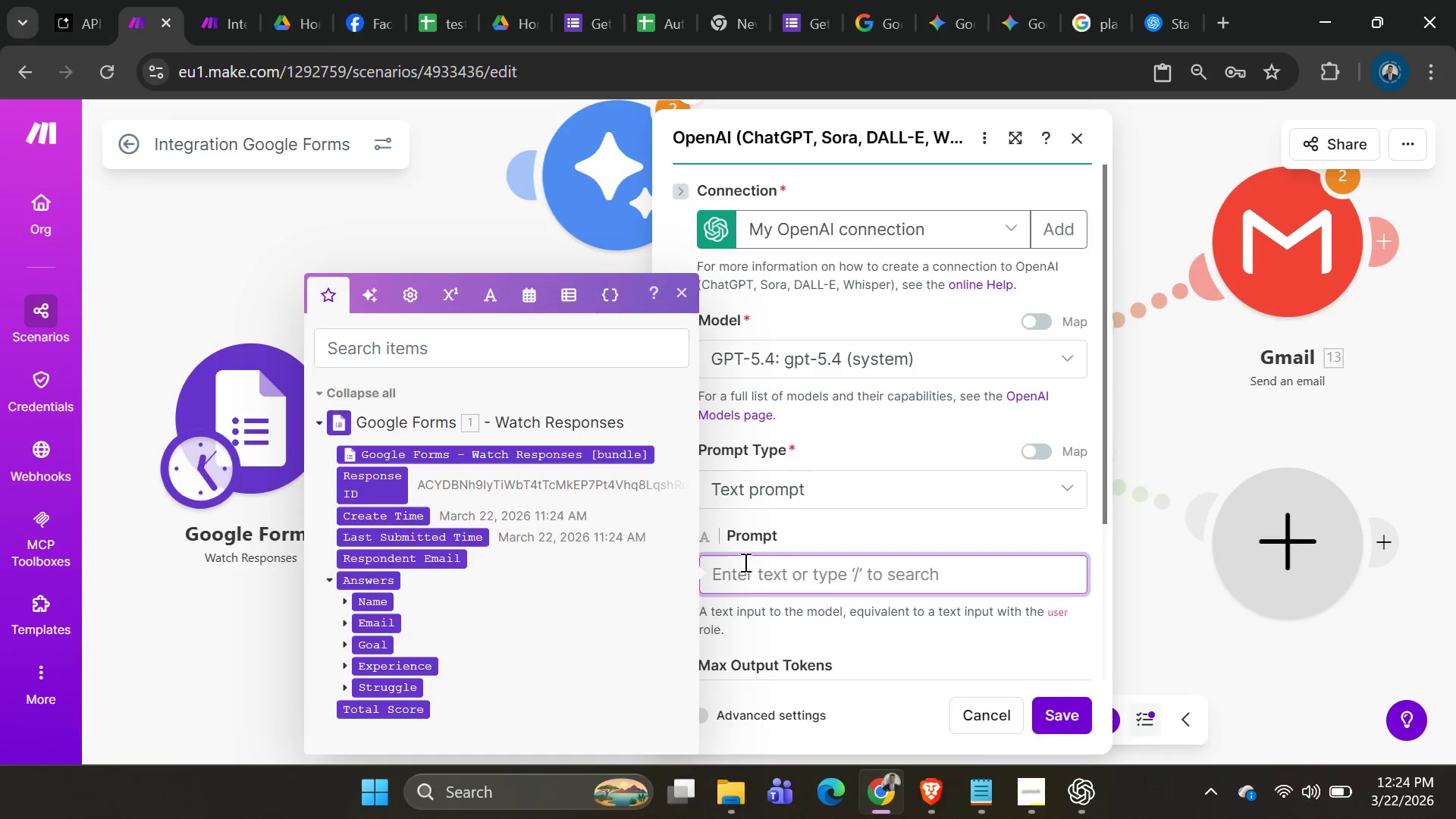 
key(Alt+Tab)
 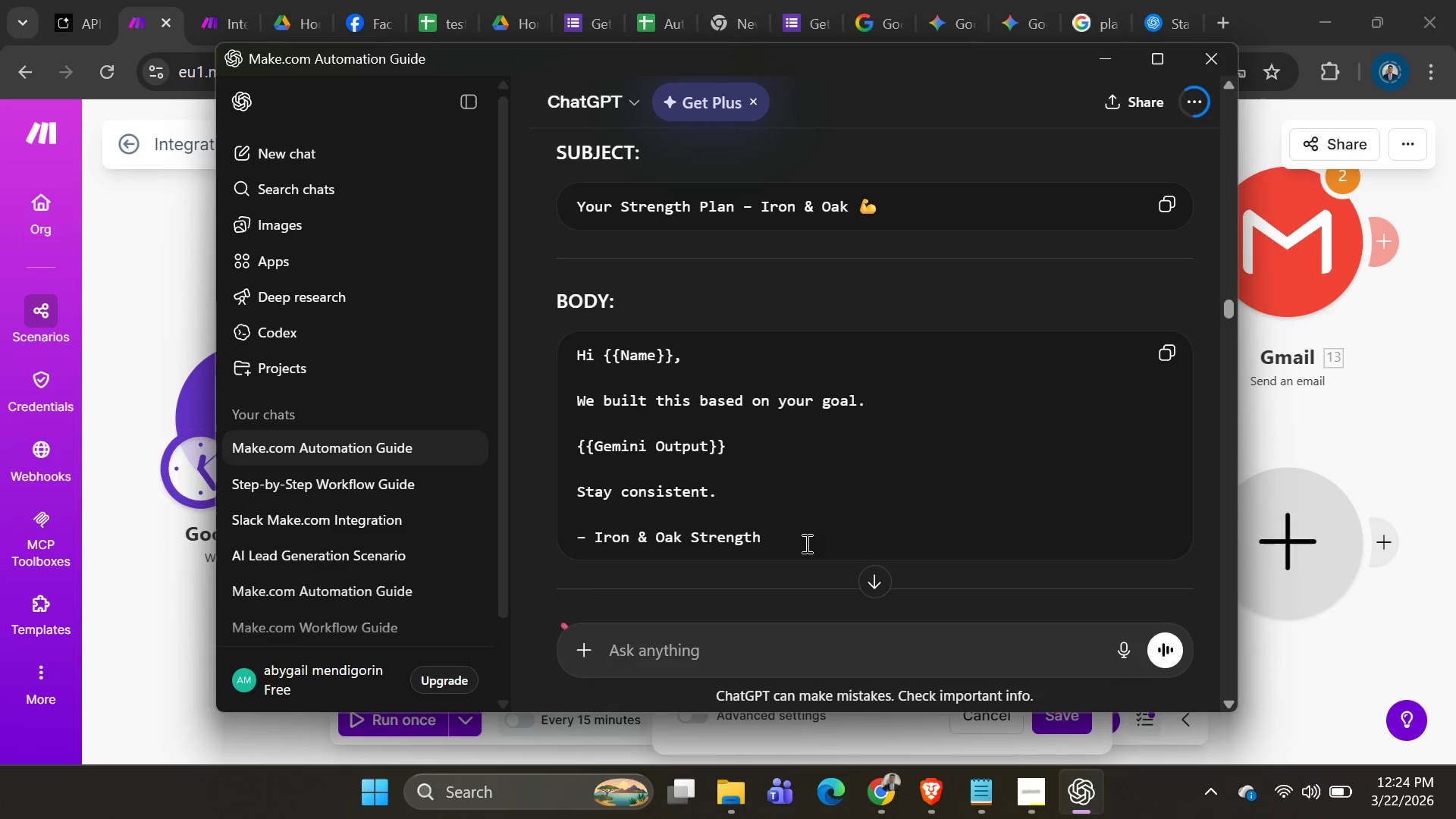 
key(Alt+AltLeft)
 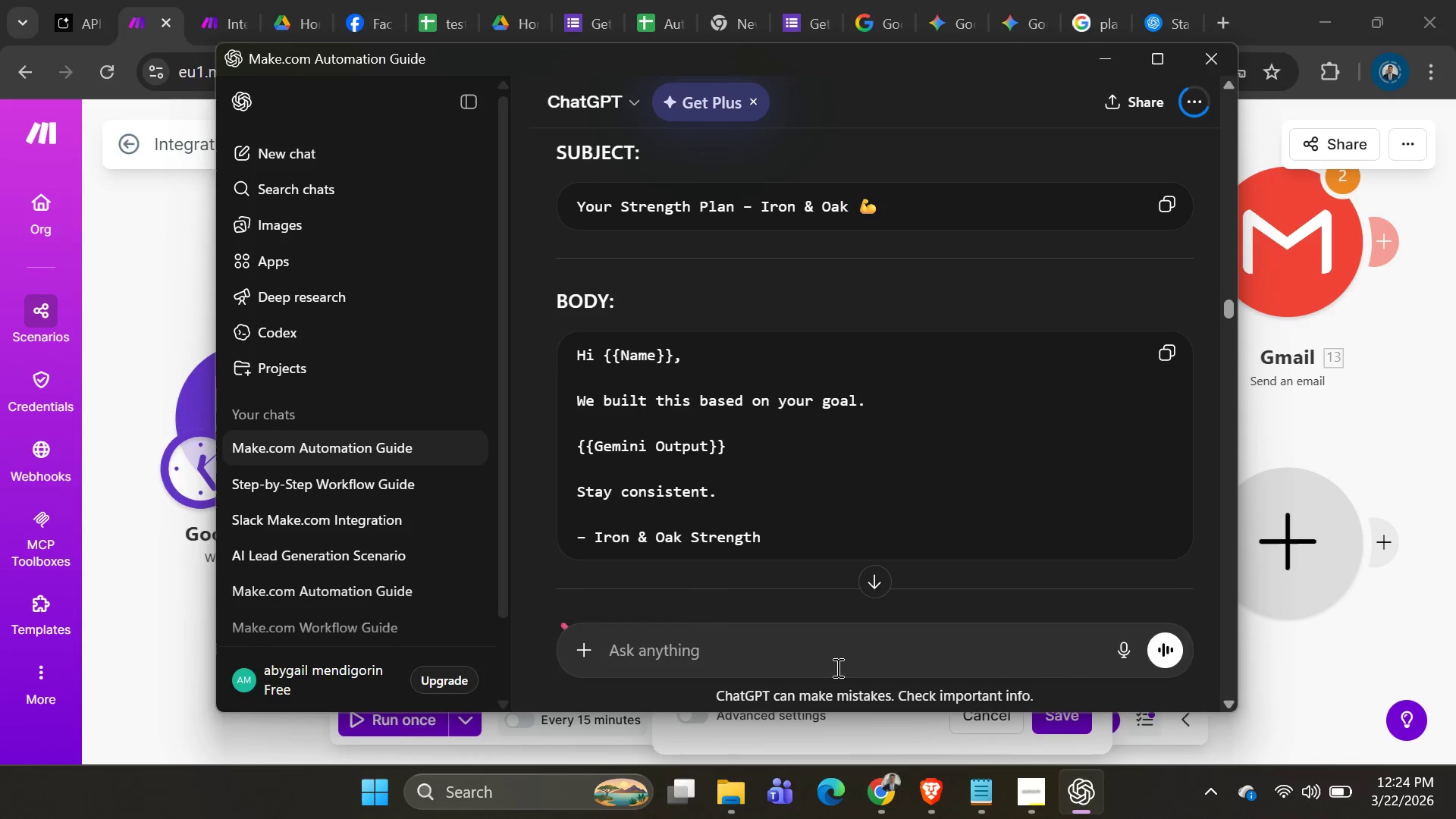 
key(Alt+Tab)
 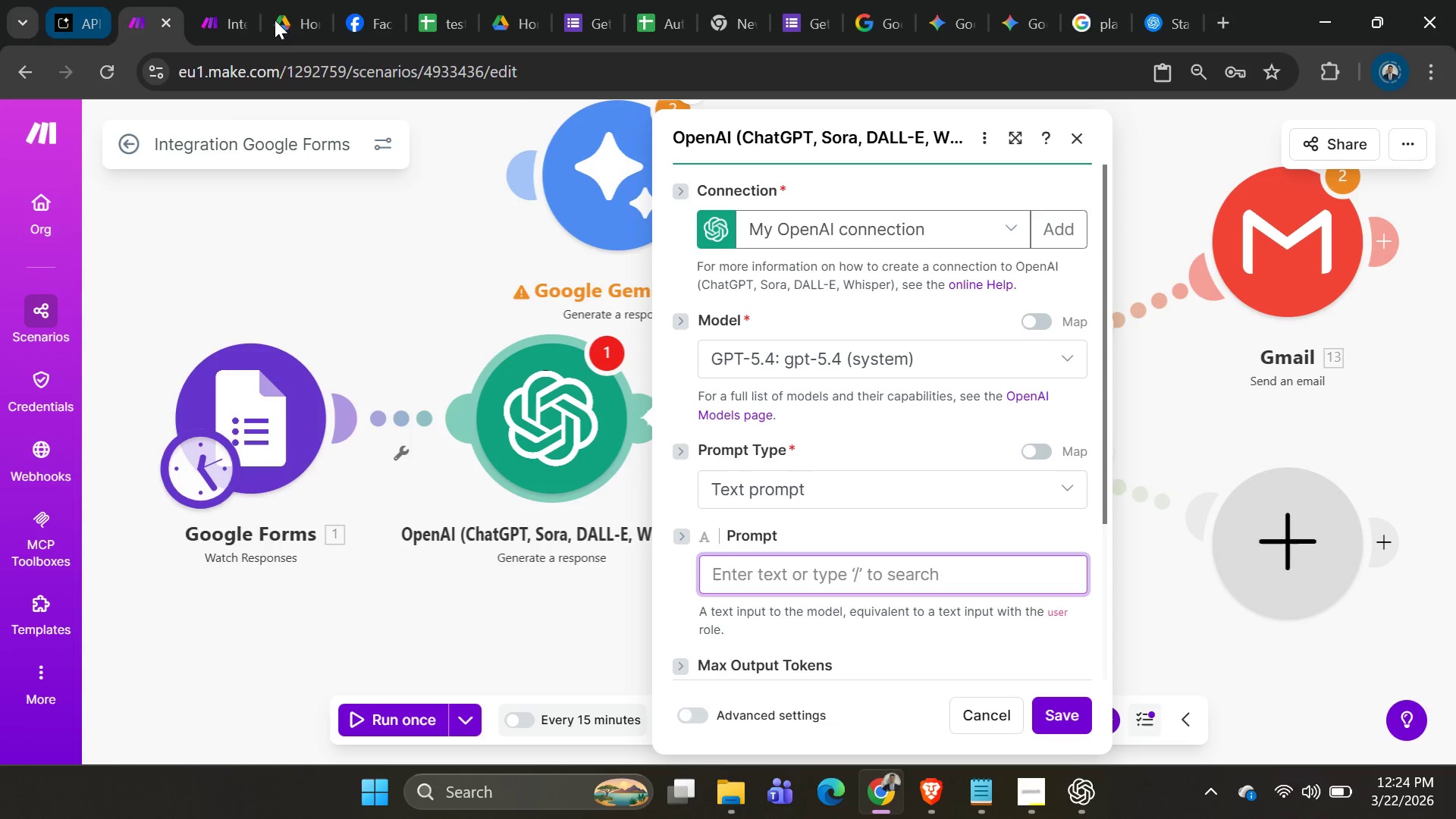 
left_click([353, 28])
 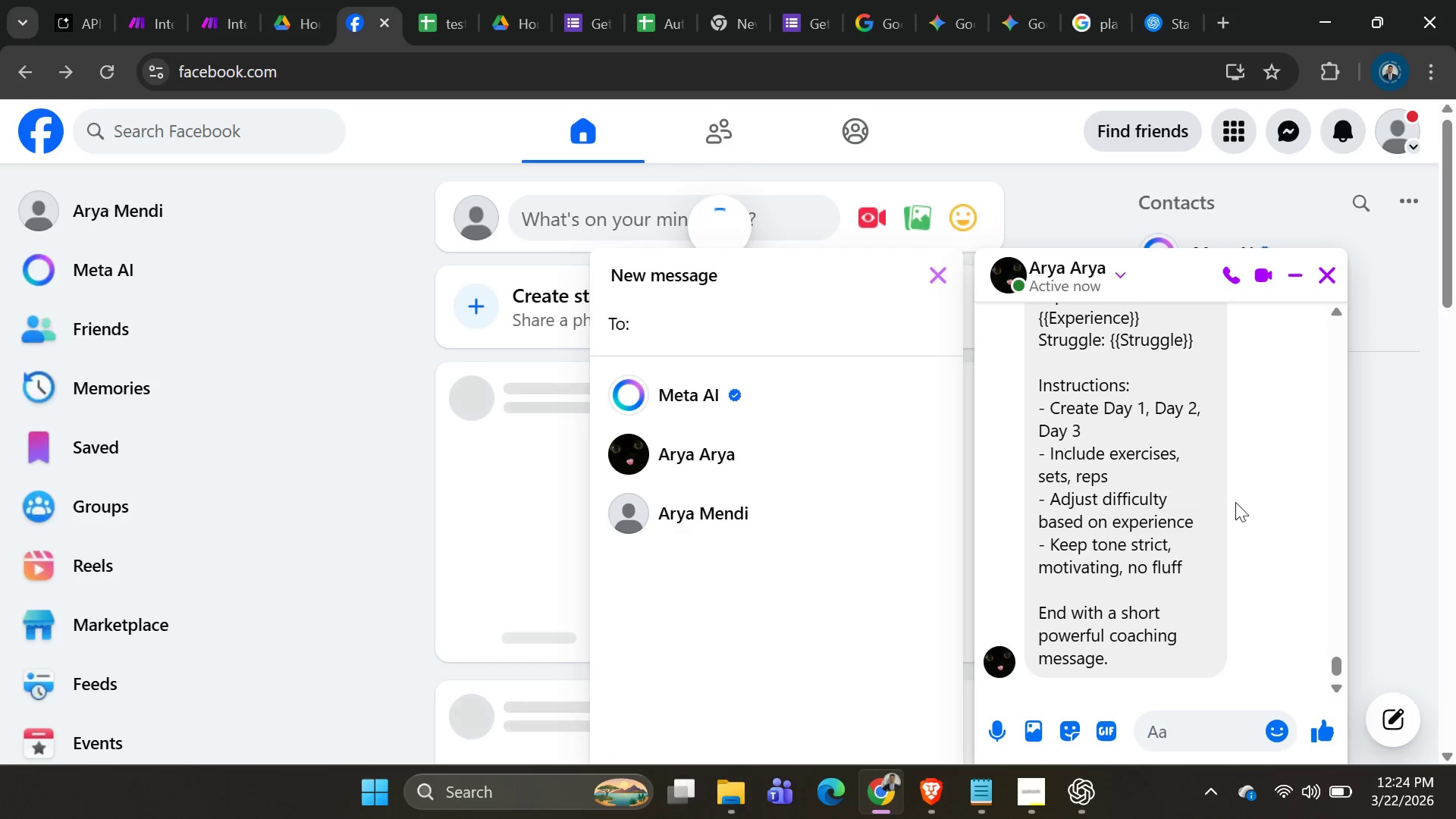 
scroll: coordinate [1197, 487], scroll_direction: up, amount: 4.0
 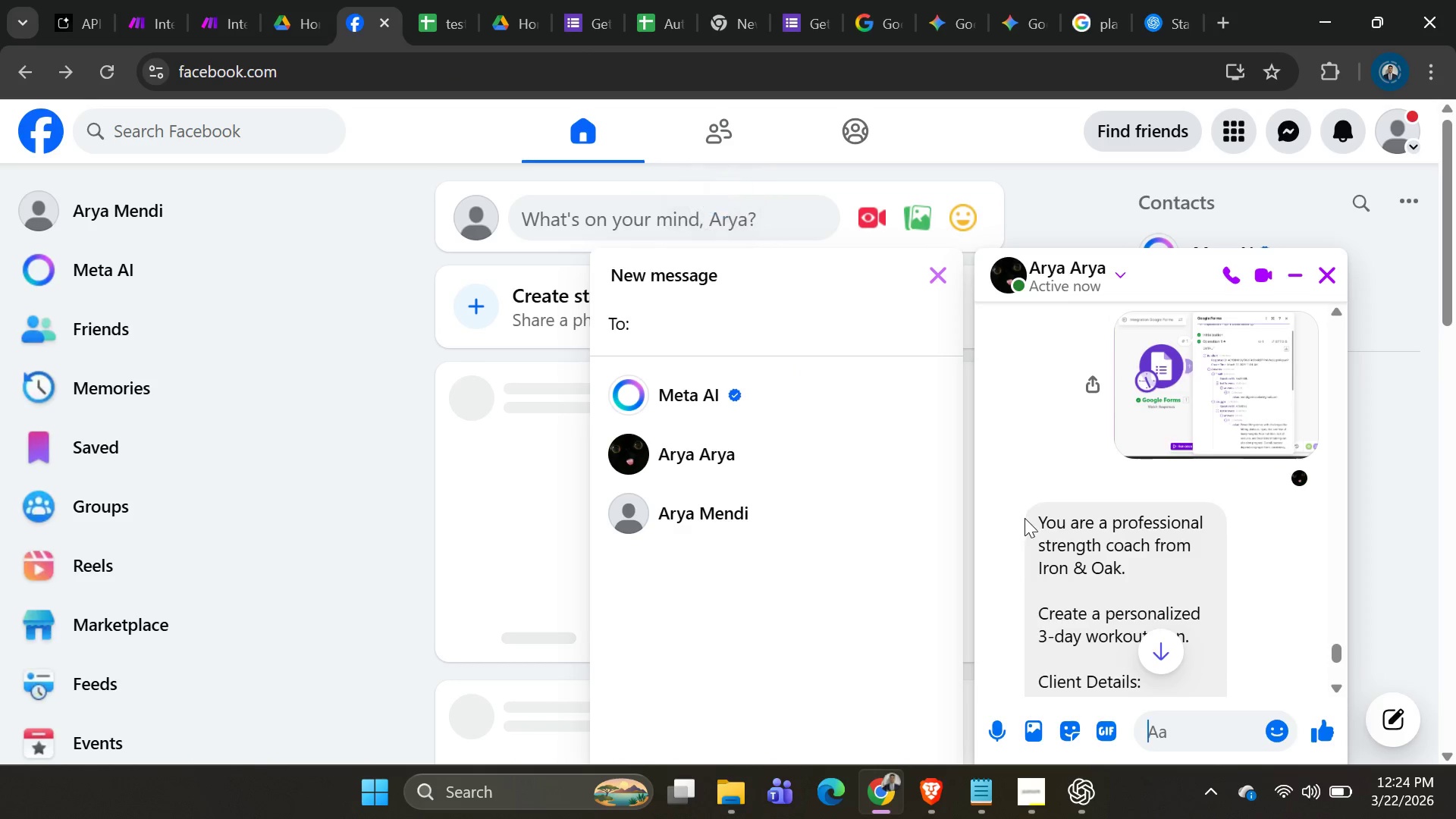 
left_click_drag(start_coordinate=[1031, 516], to_coordinate=[1145, 639])
 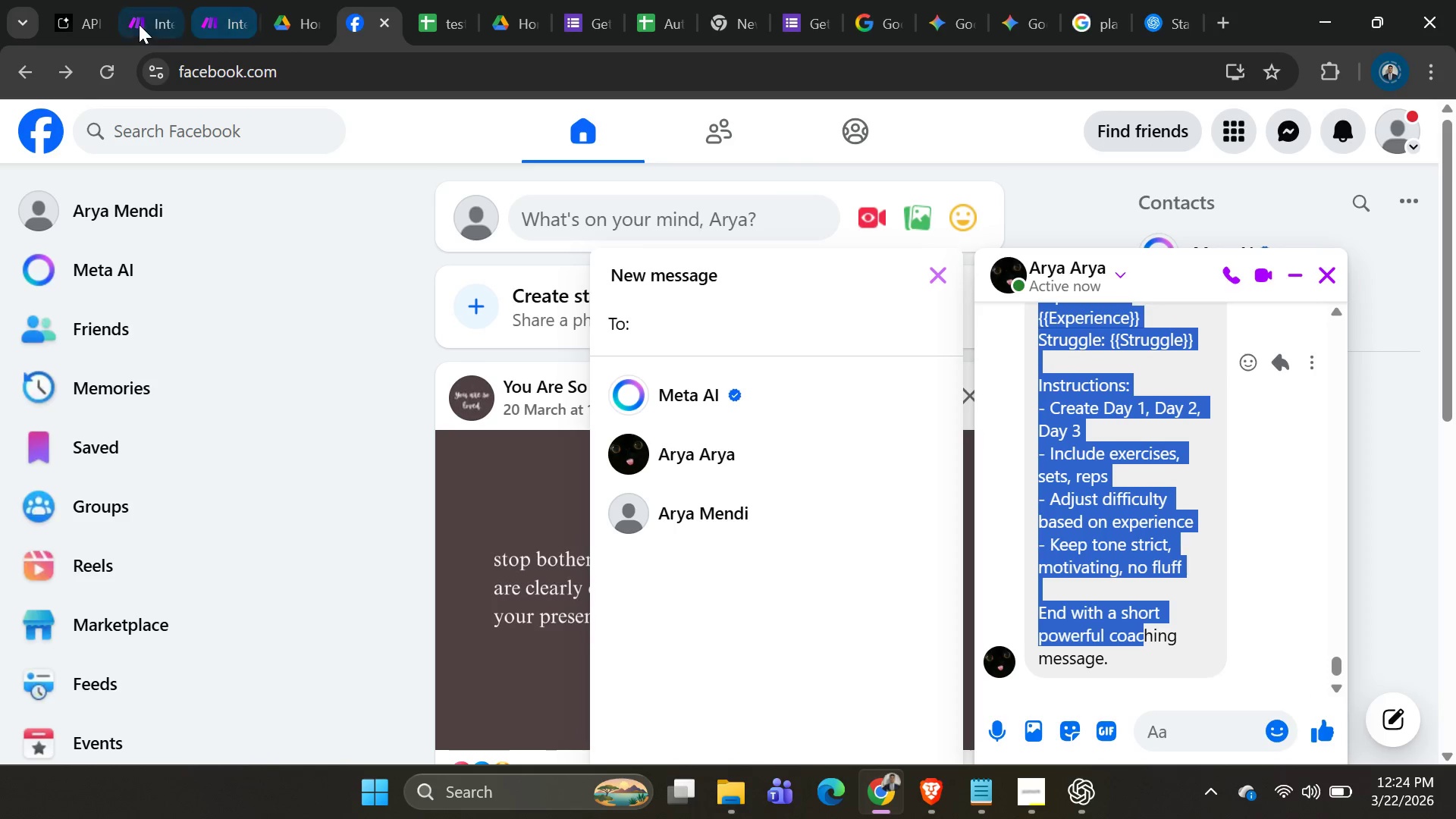 
scroll: coordinate [1137, 650], scroll_direction: down, amount: 6.0
 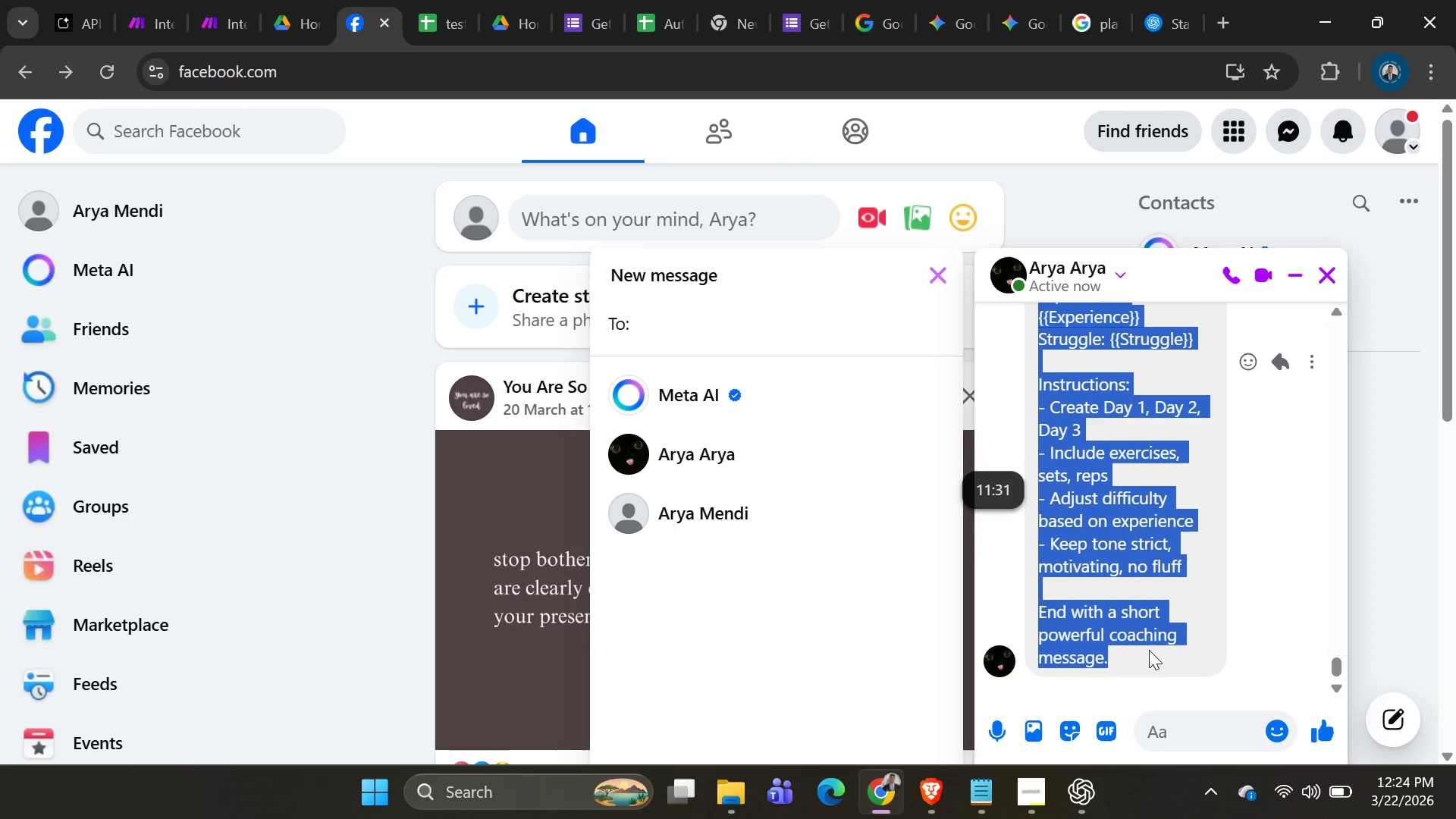 
key(Control+C)
 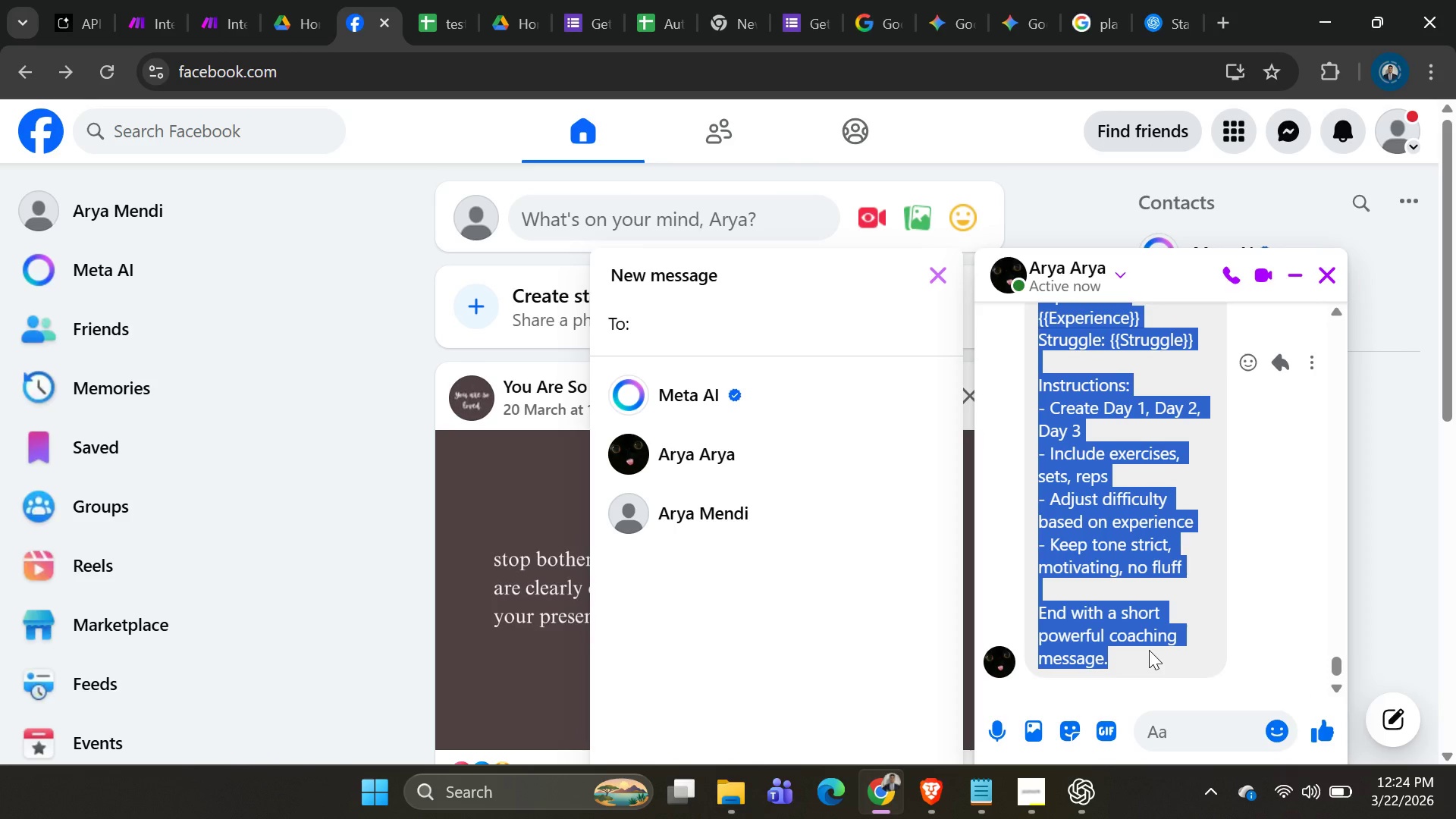 
key(Control+C)
 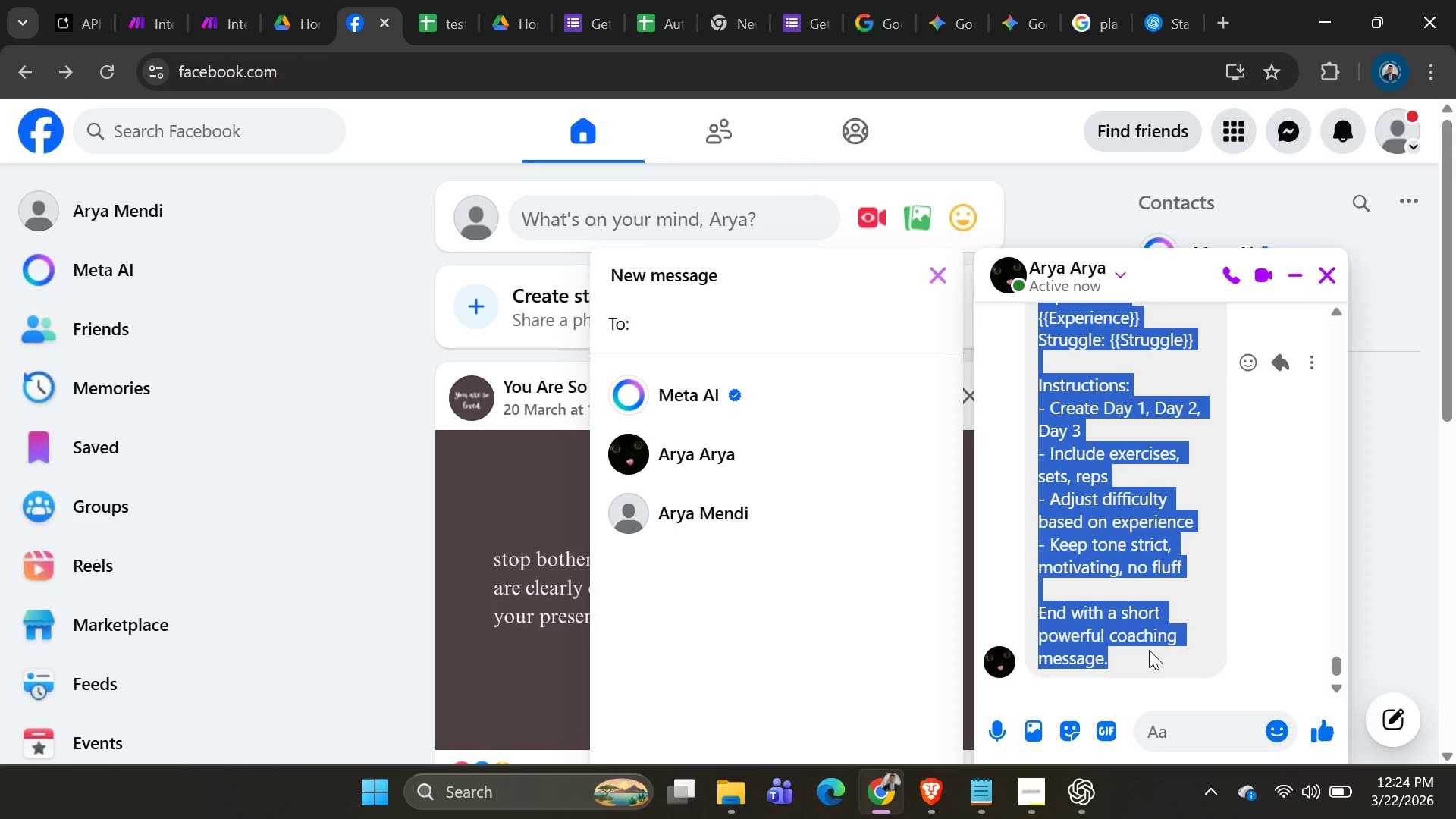 
key(Control+C)
 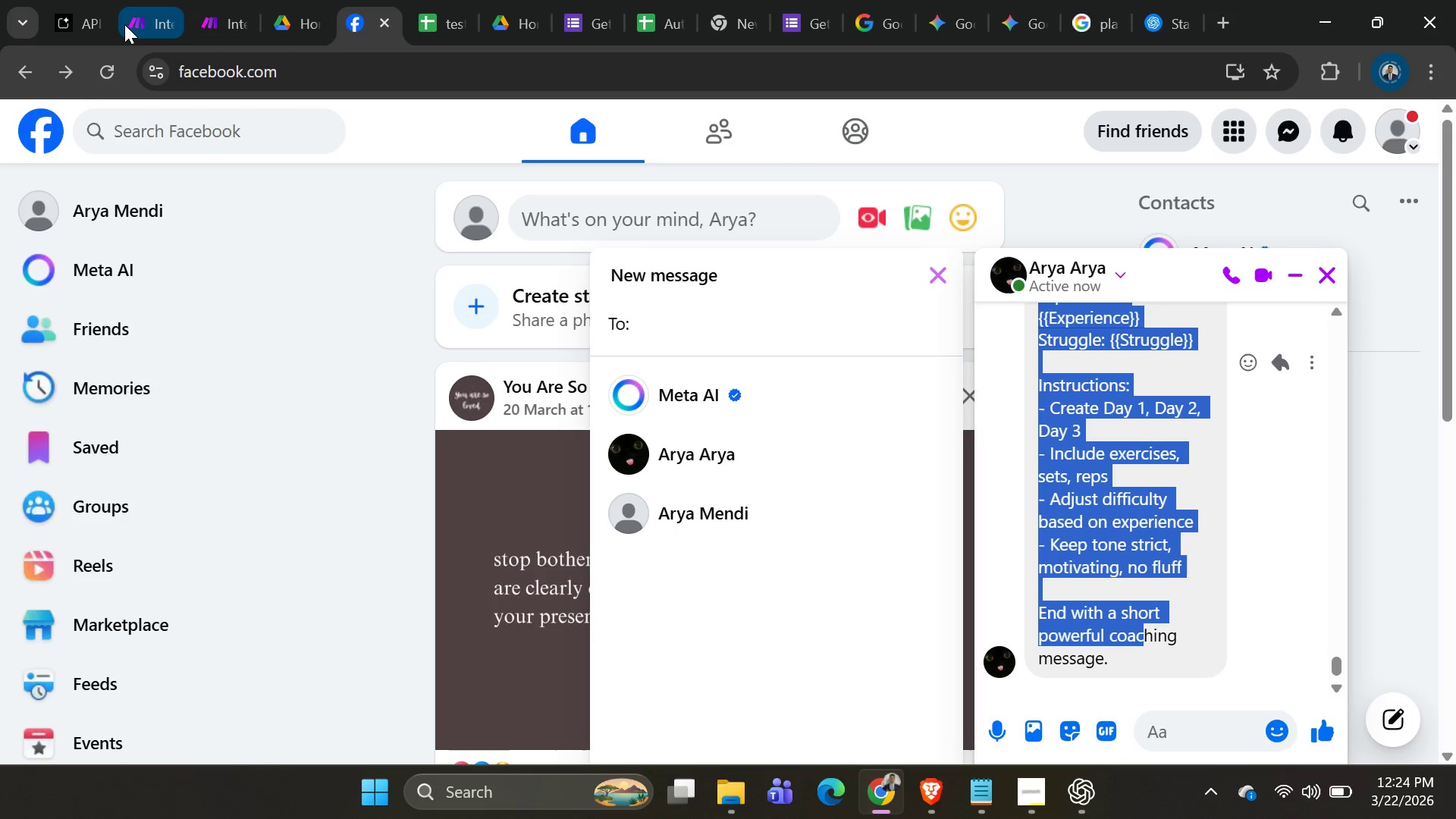 
left_click([143, 27])
 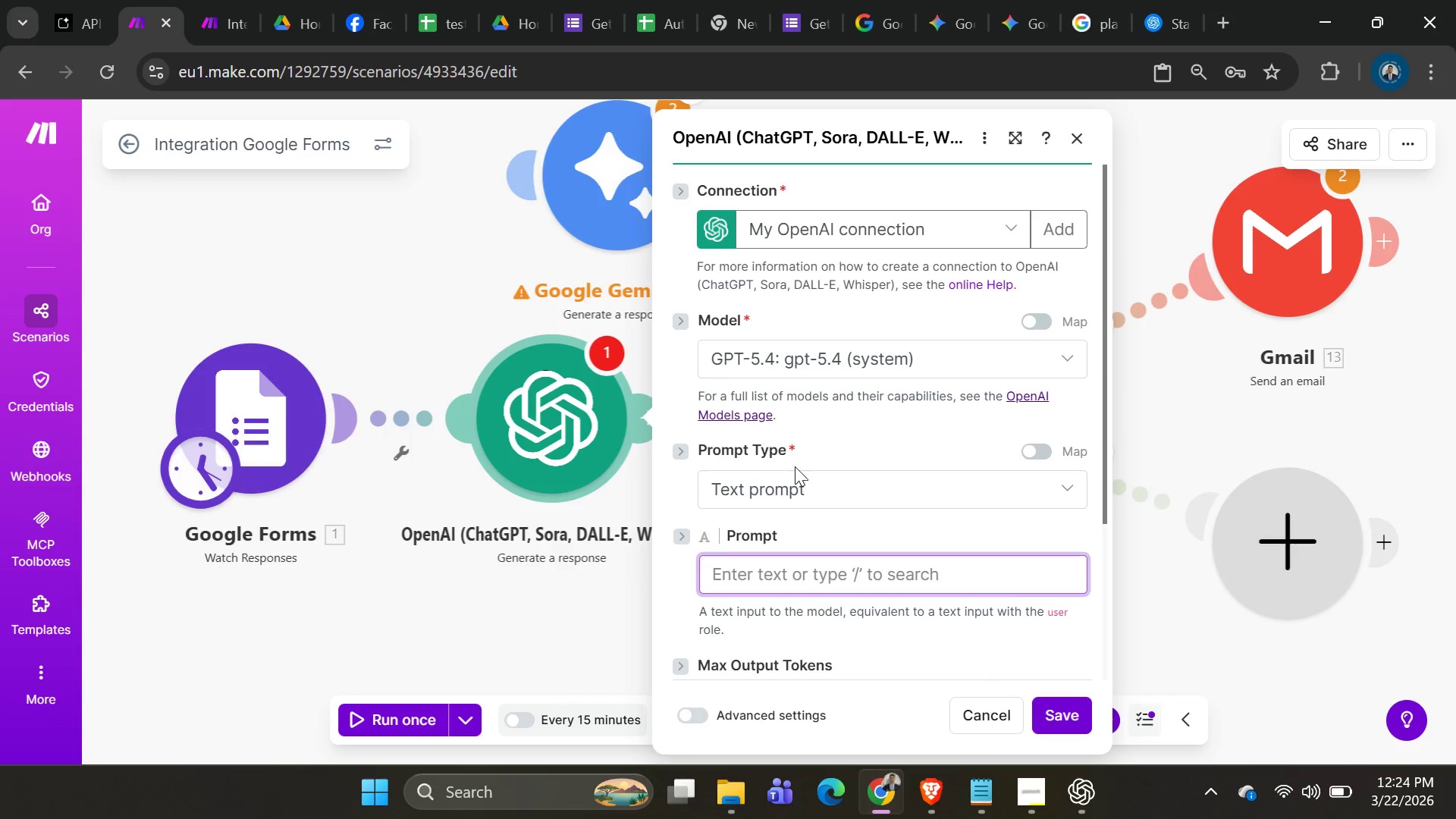 
key(Control+V)
 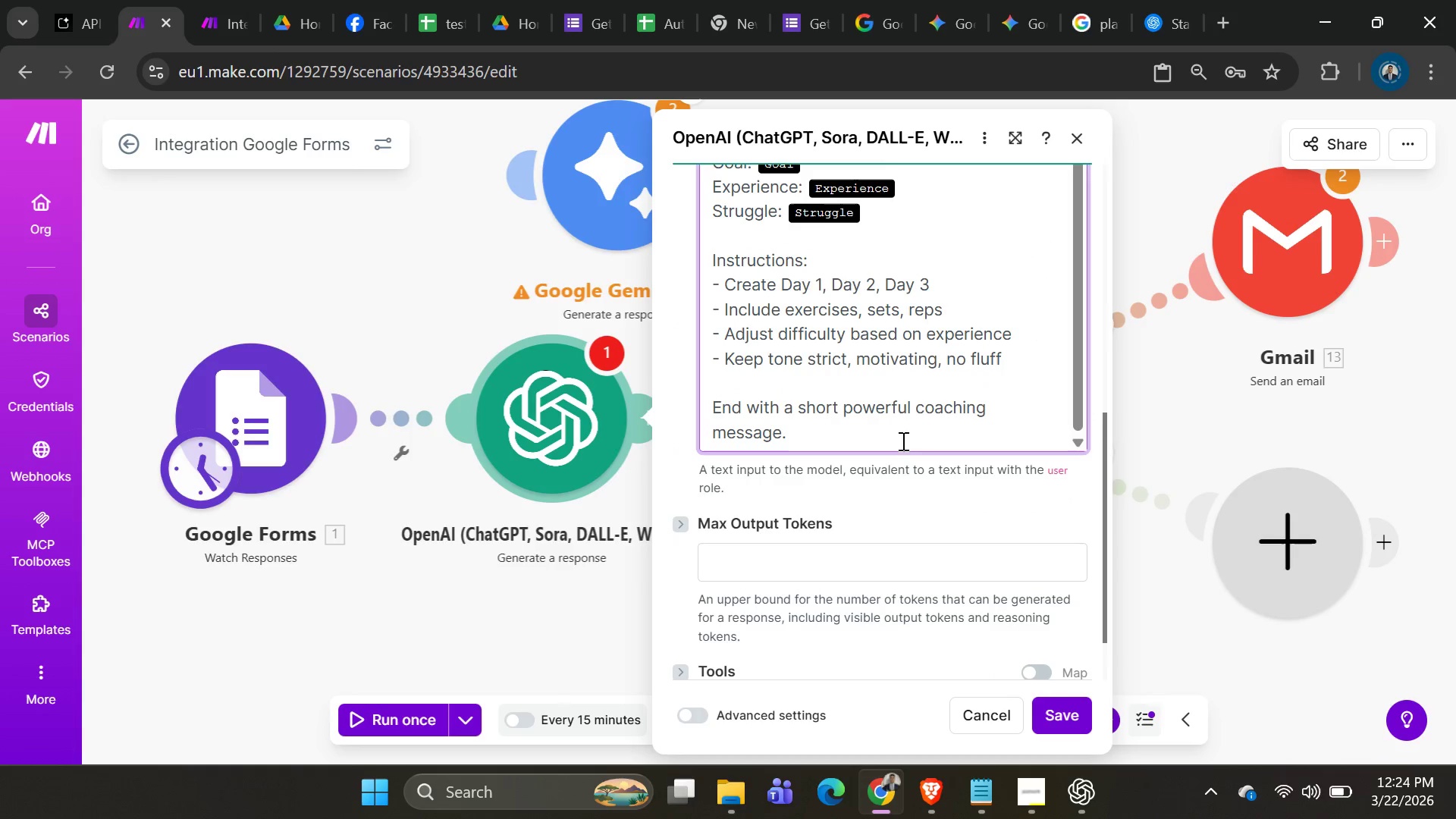 
scroll: coordinate [872, 309], scroll_direction: up, amount: 5.0
 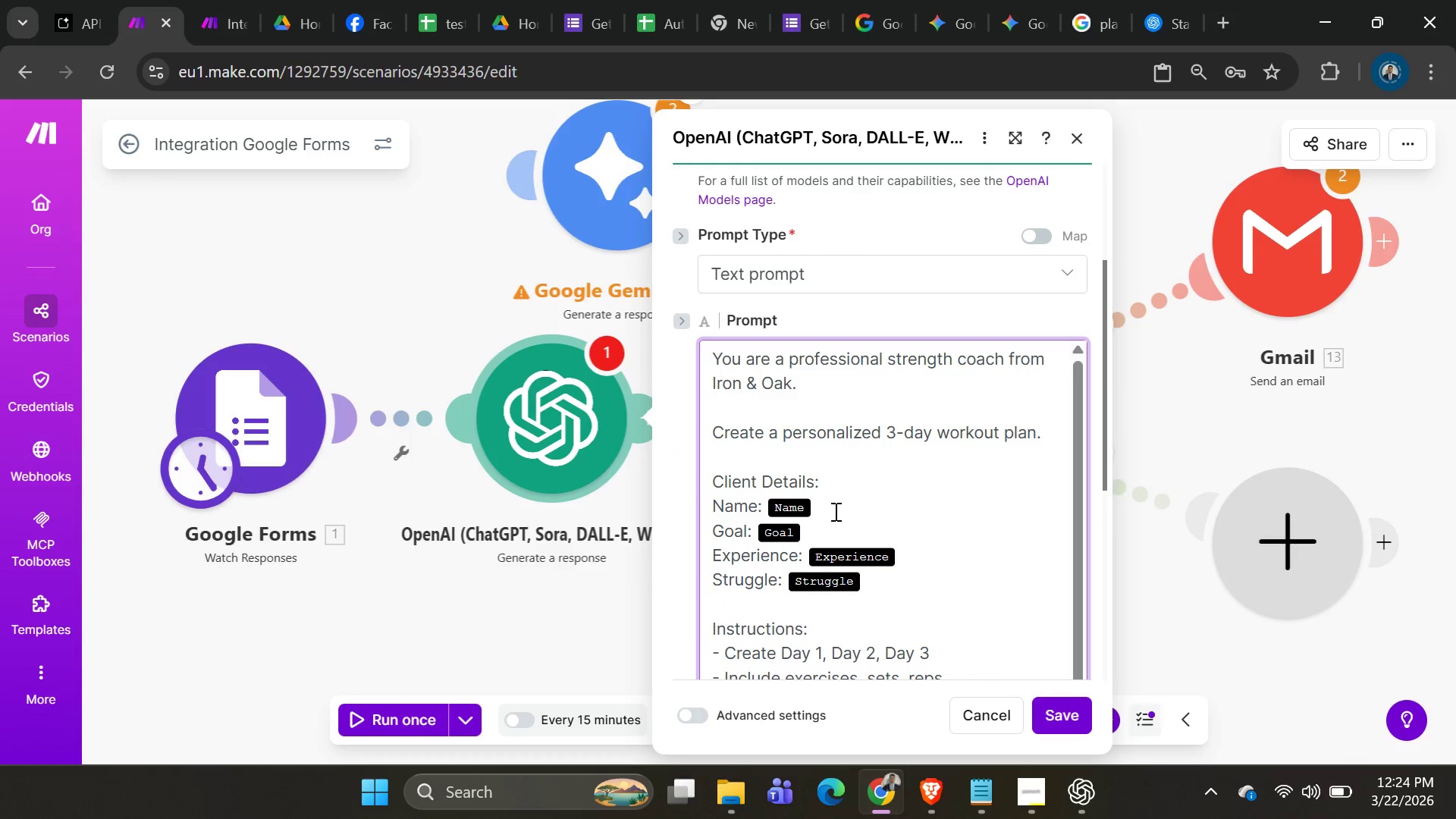 
left_click([834, 511])
 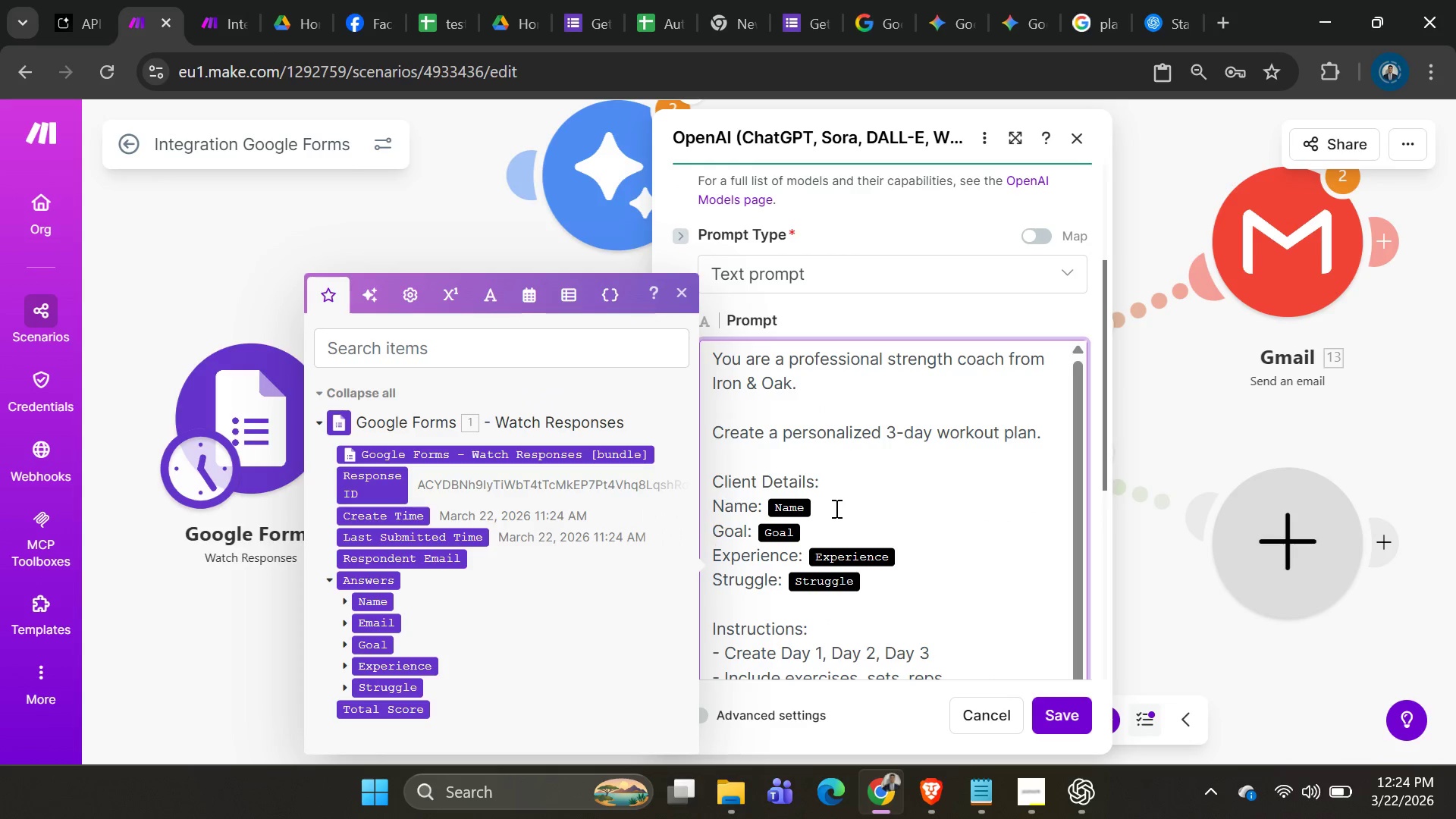 
left_click([835, 507])
 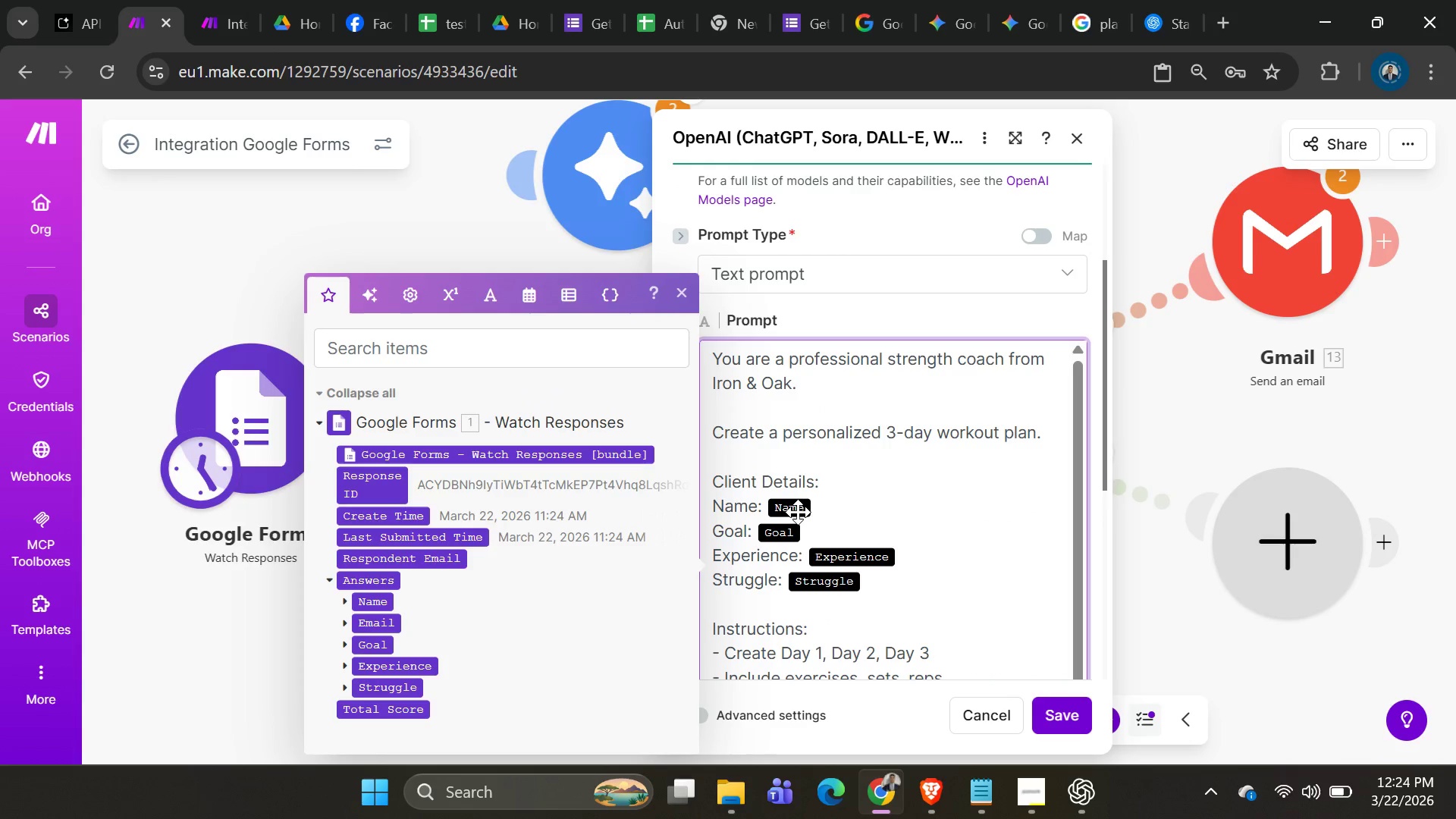 
key(Backspace)
 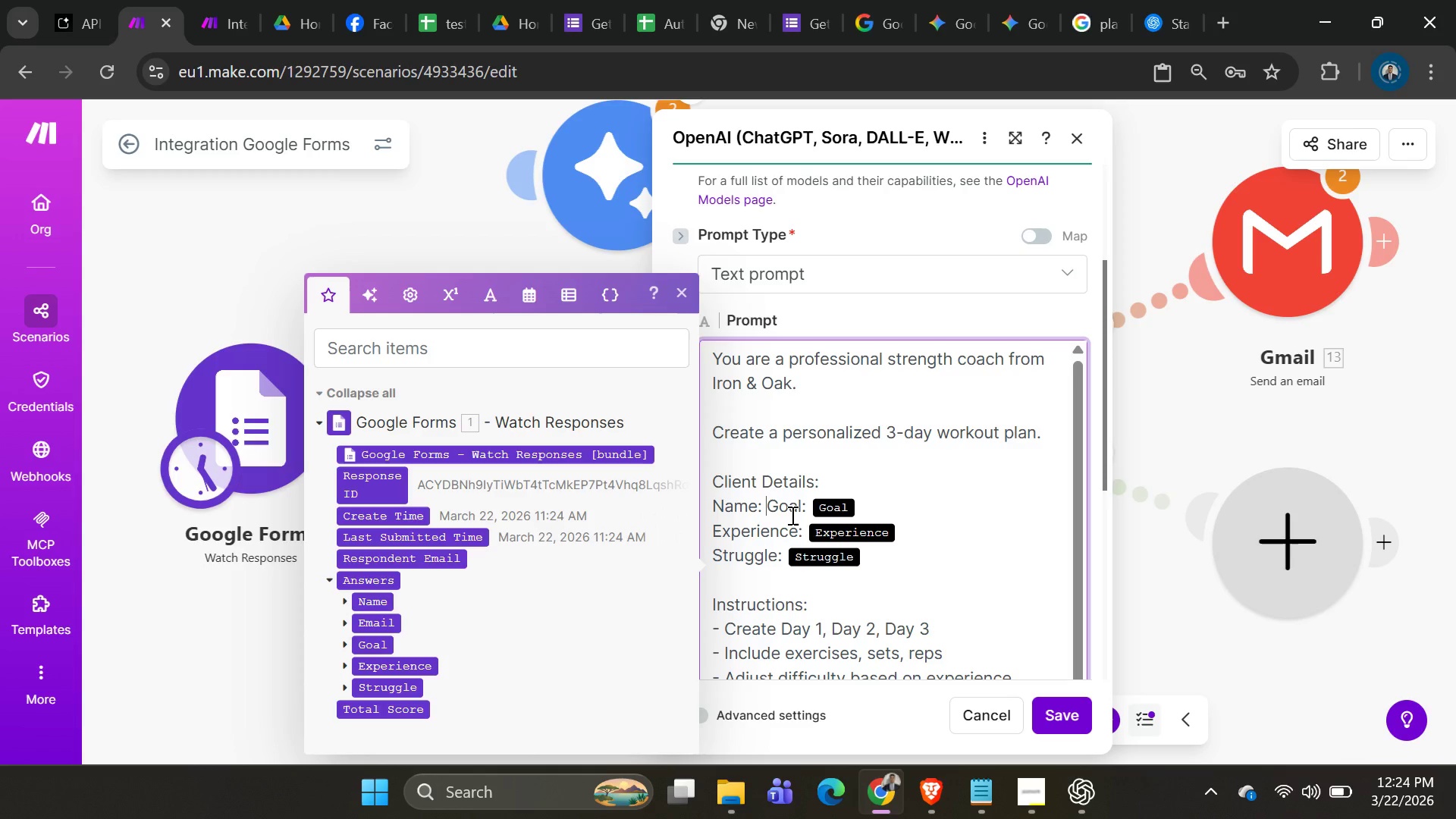 
key(Backspace)
 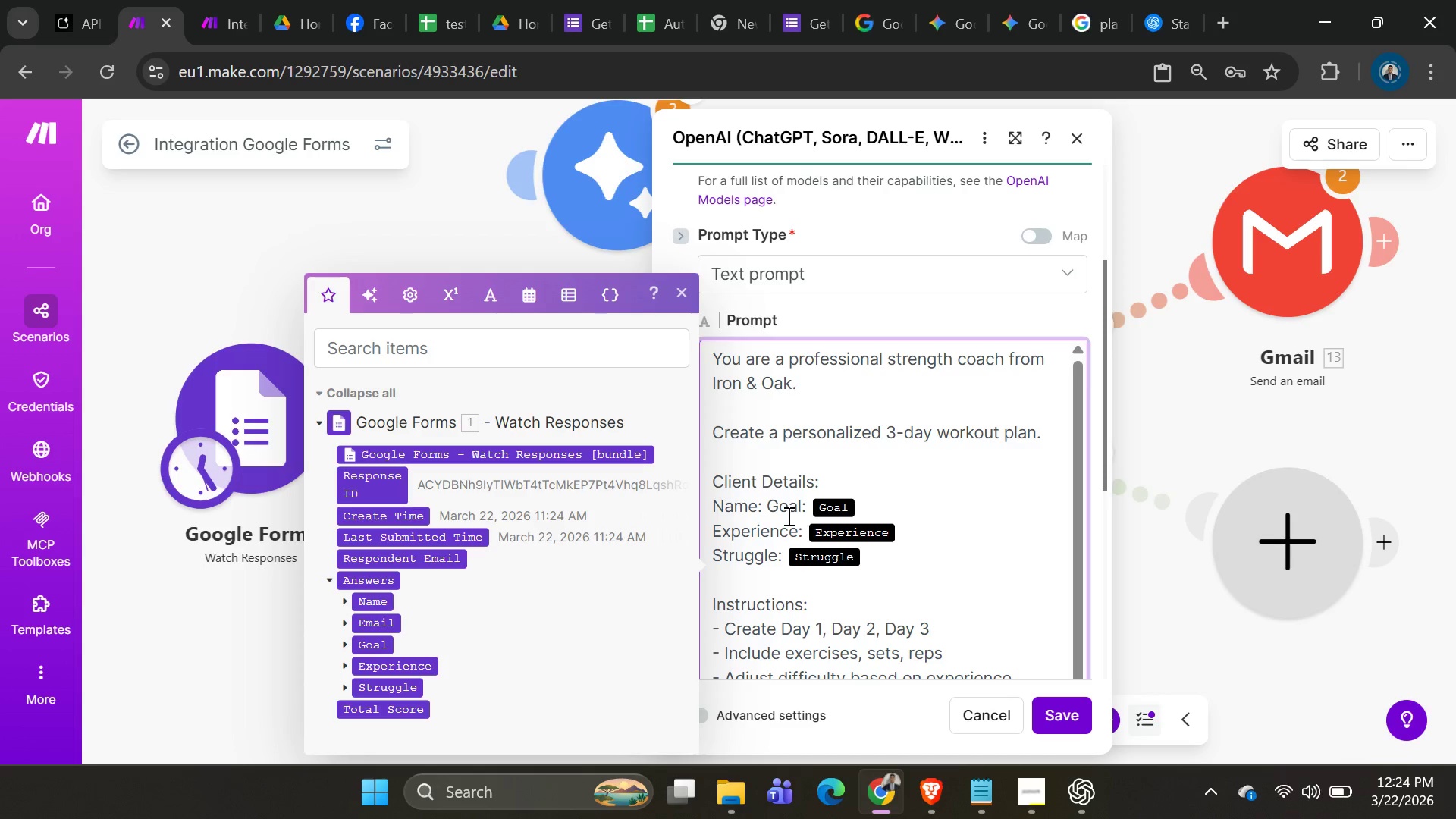 
key(Shift+ShiftRight)
 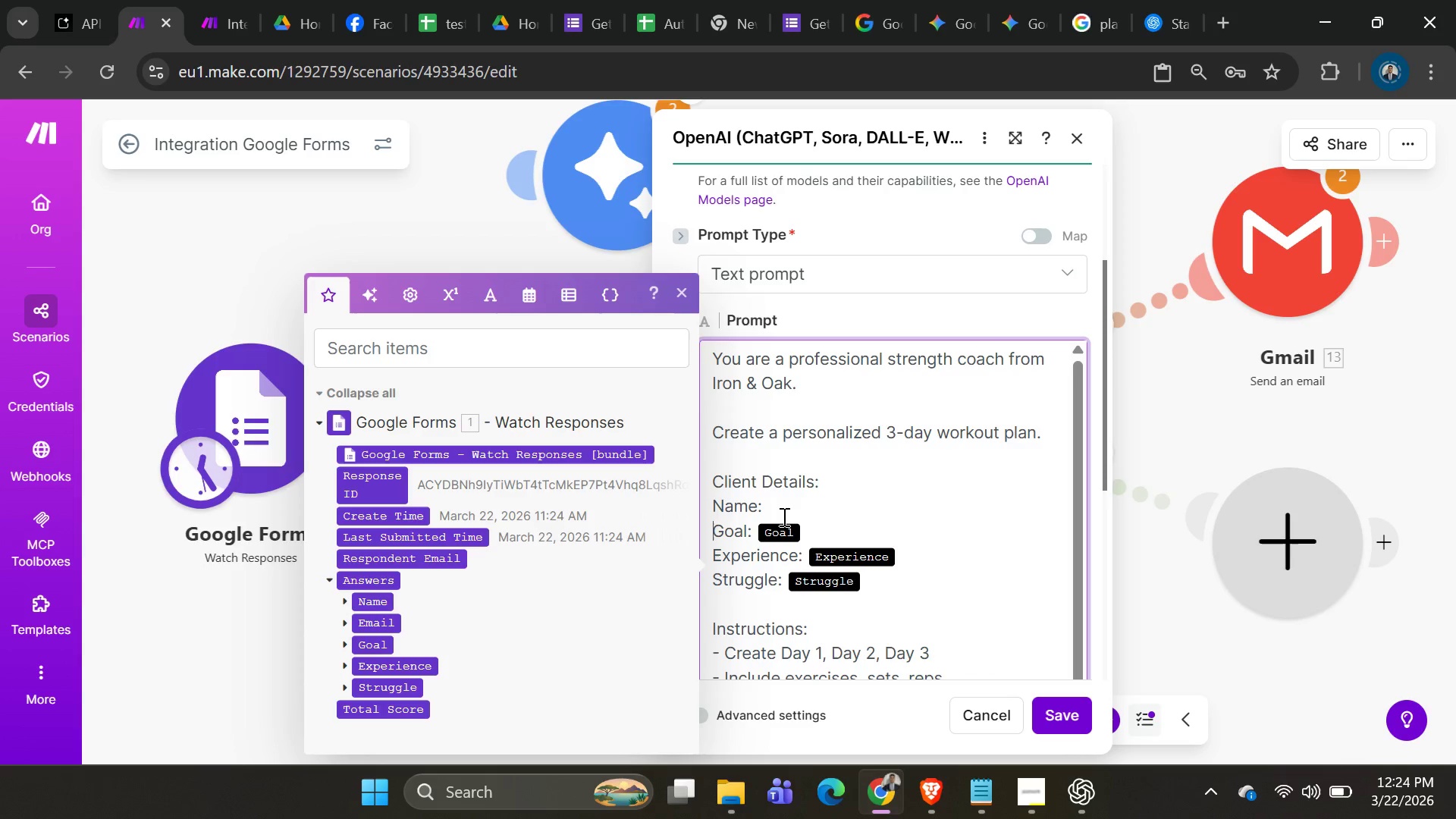 
key(Shift+Enter)
 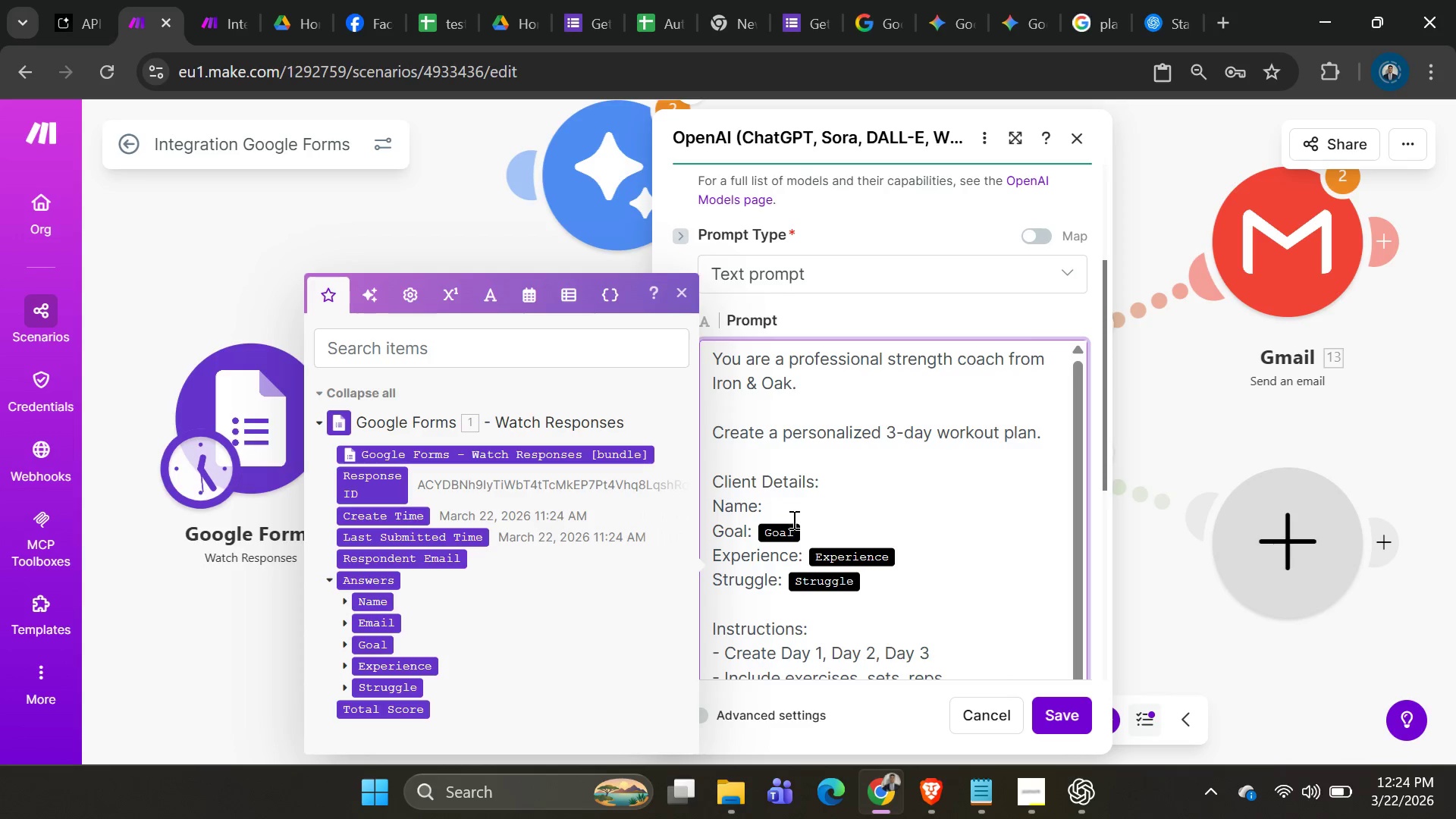 
left_click([801, 525])
 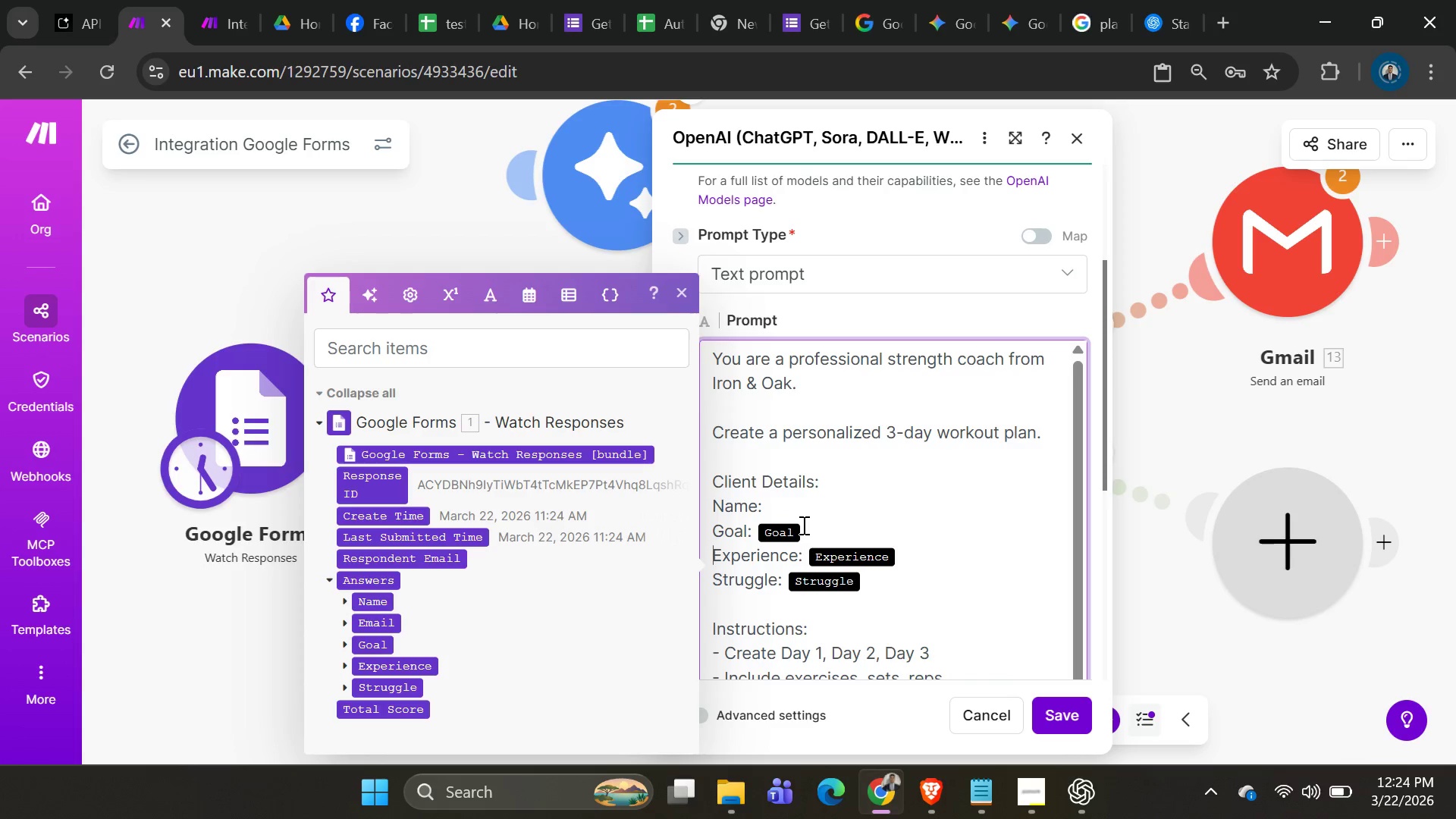 
key(Backspace)
 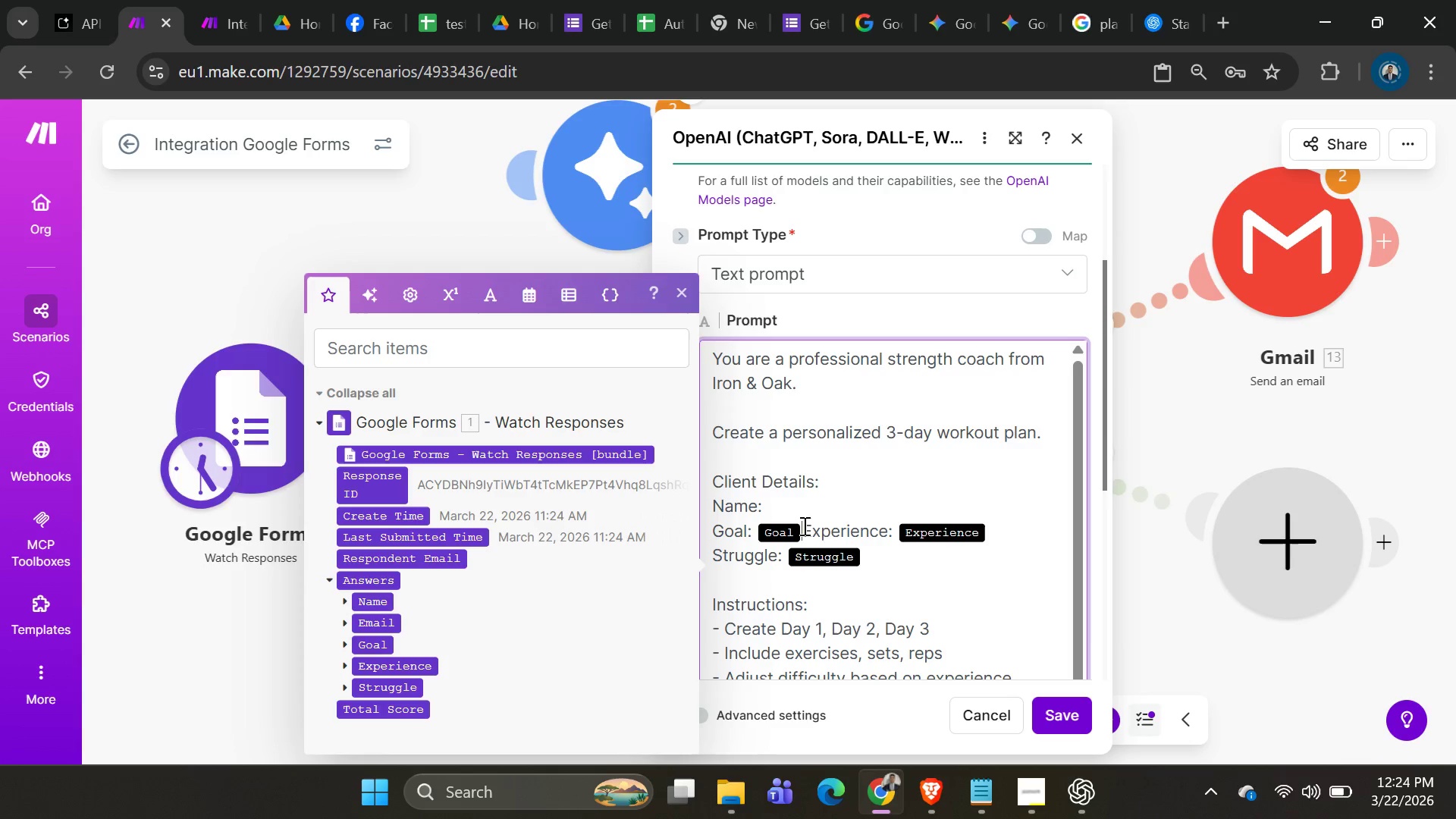 
key(Backspace)
 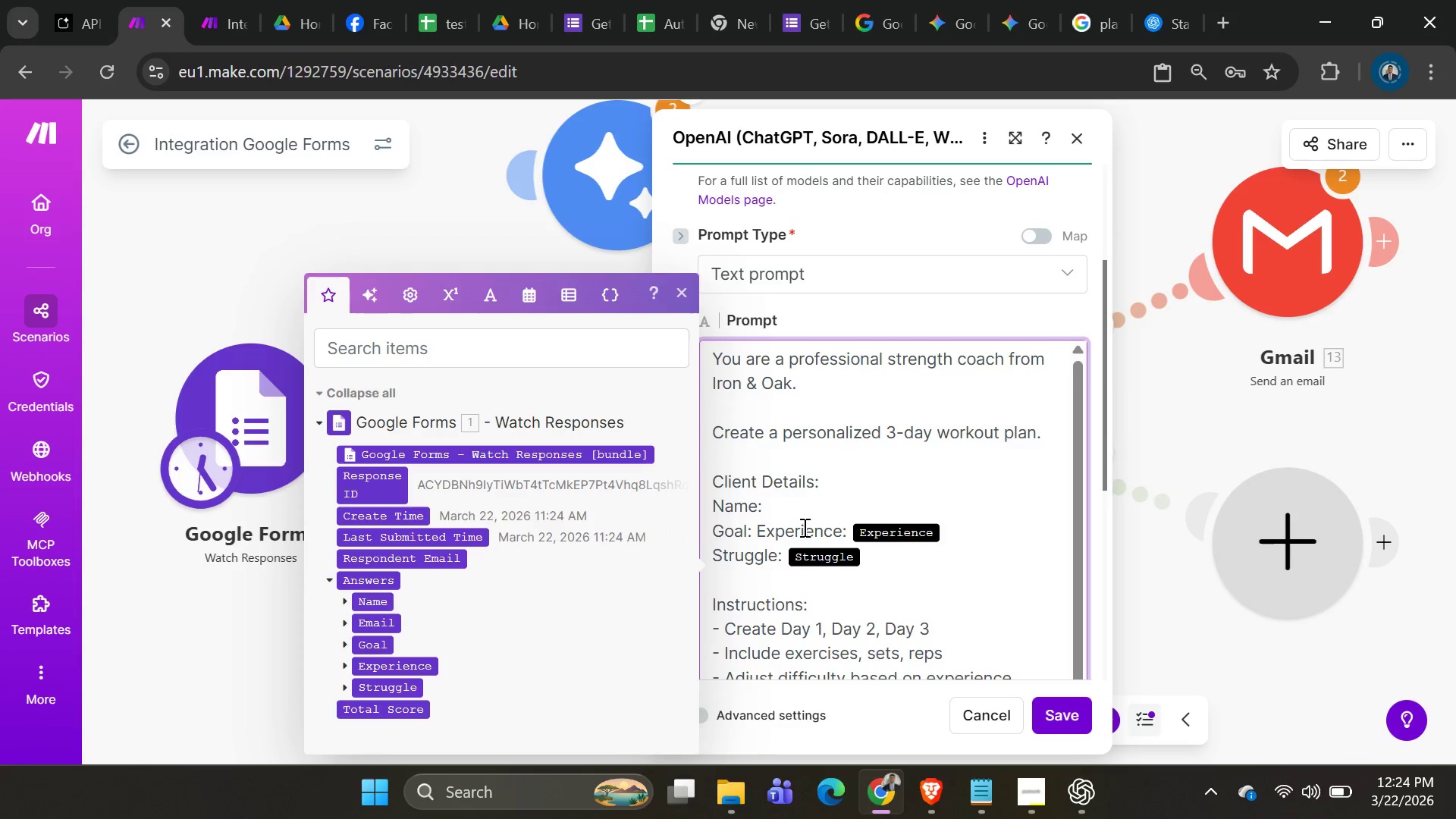 
key(Enter)
 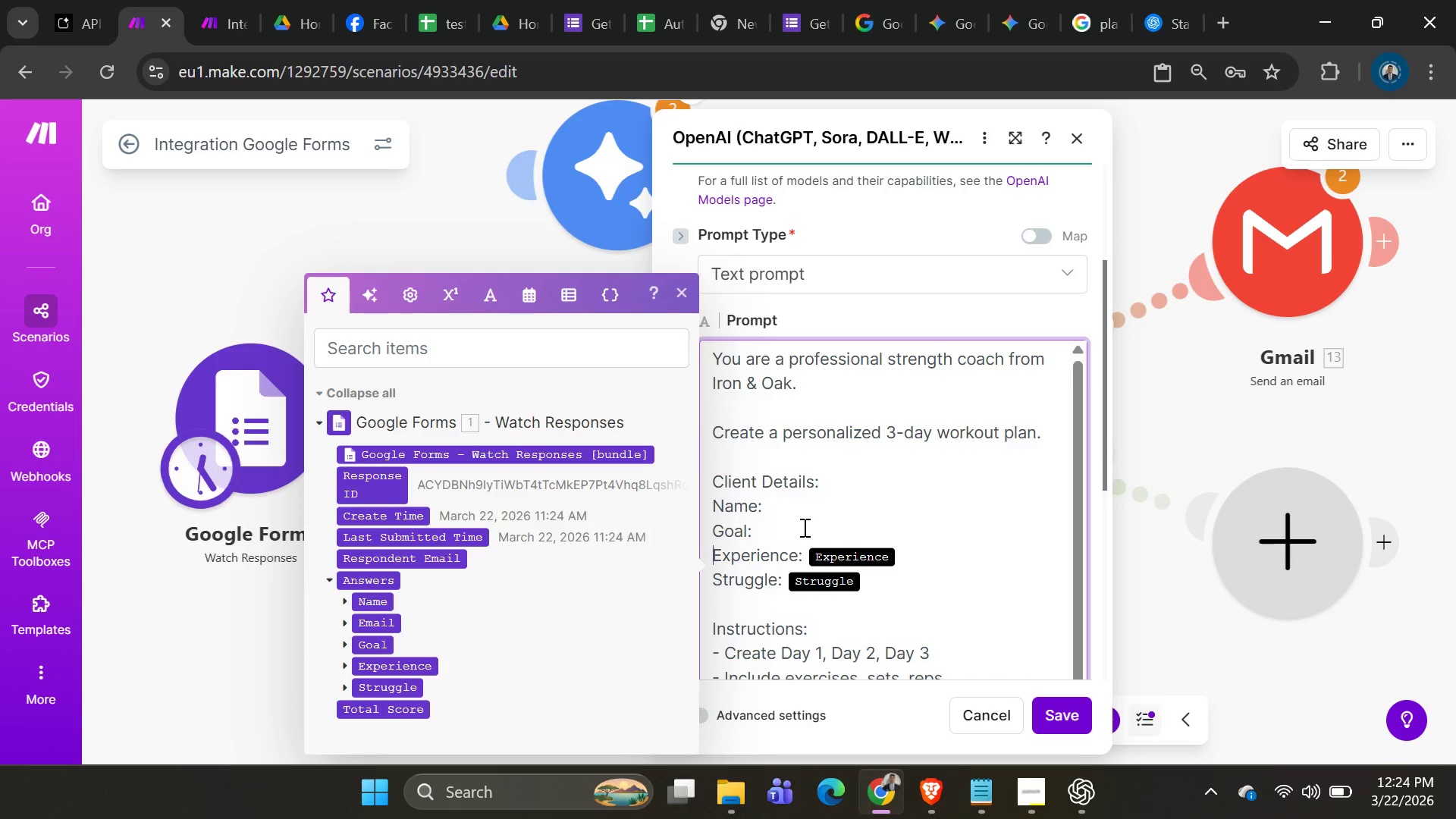 
key(BracketRight)
 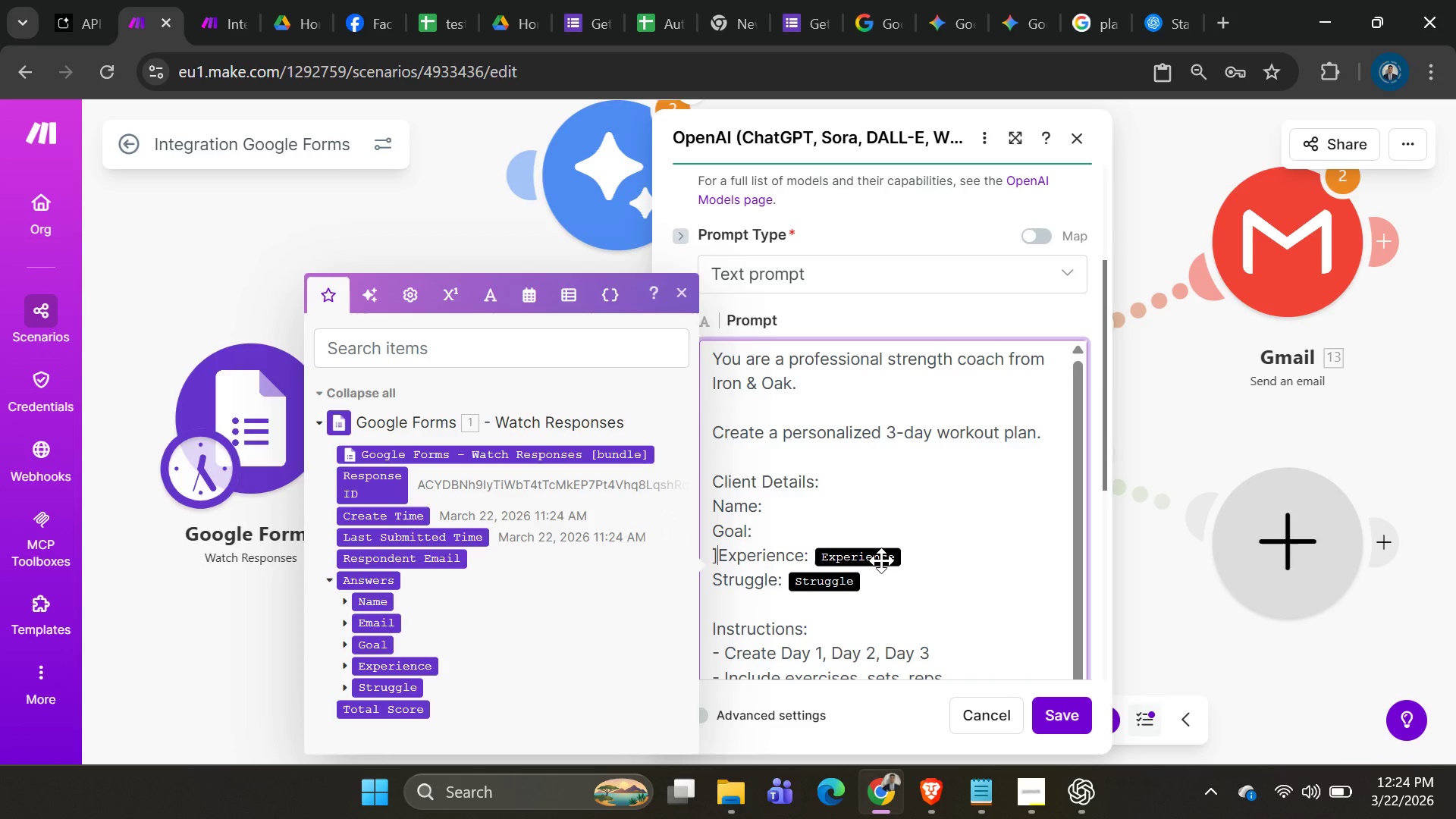 
key(Backspace)
 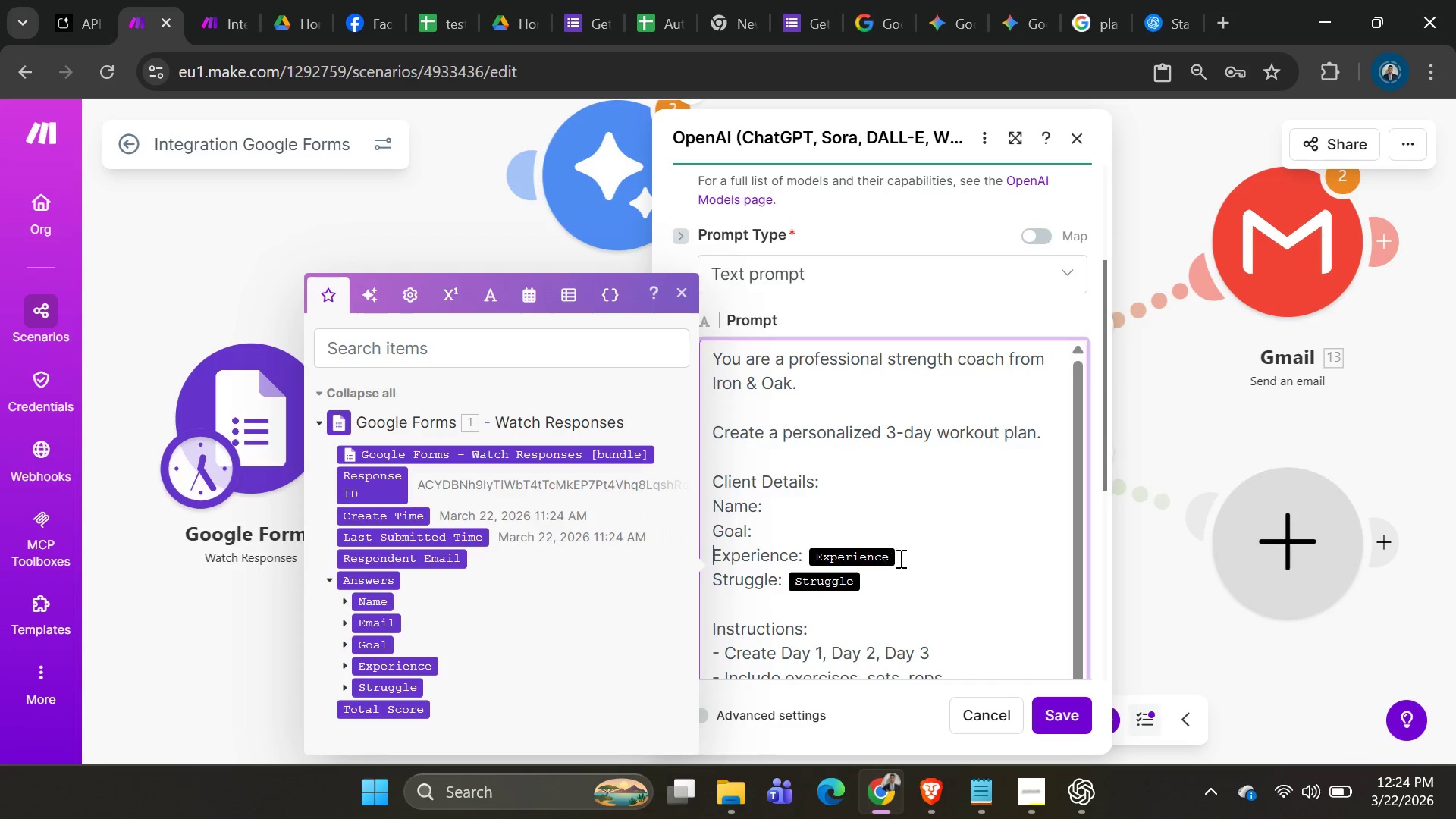 
left_click([902, 557])
 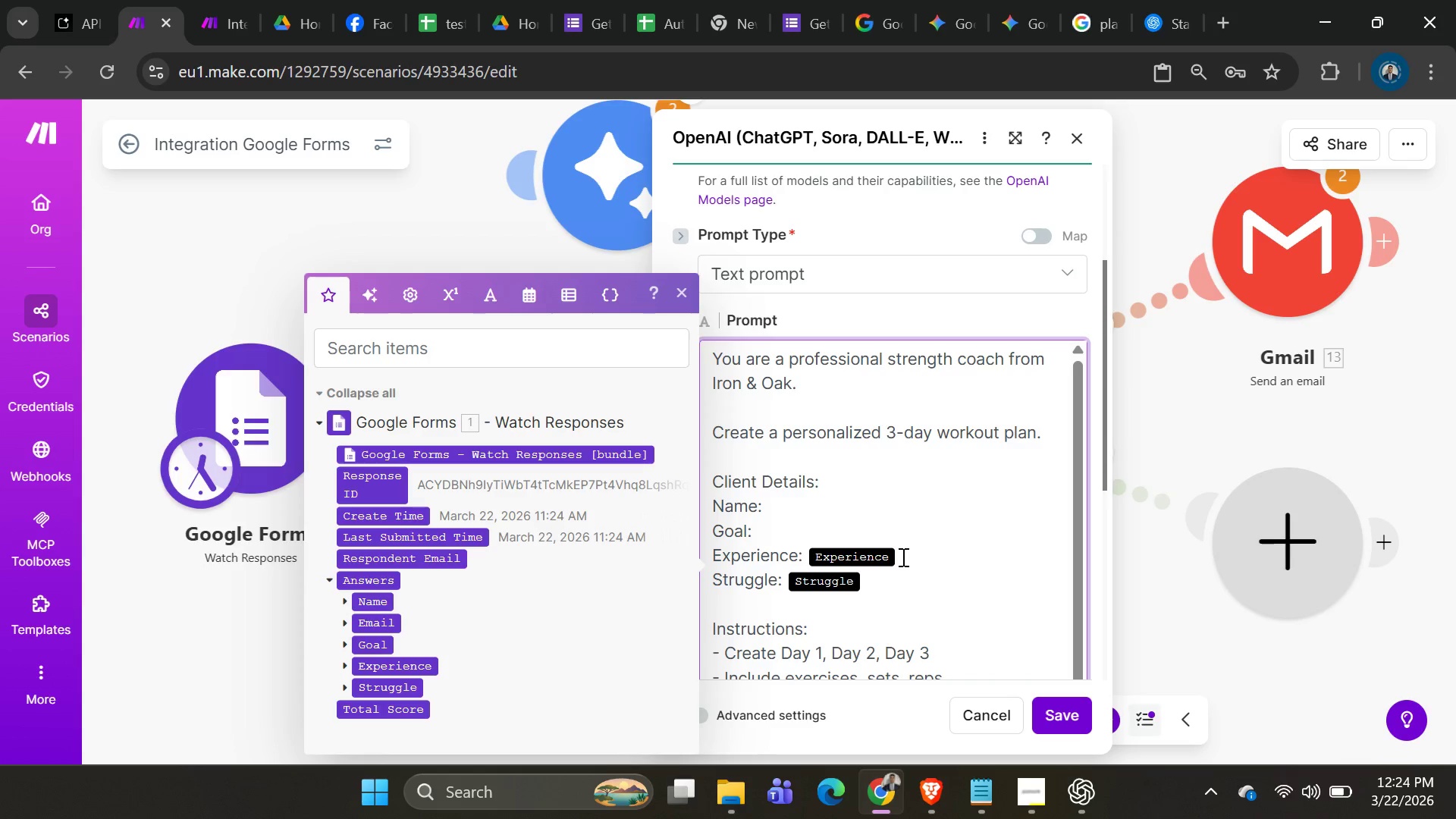 
key(Backspace)
 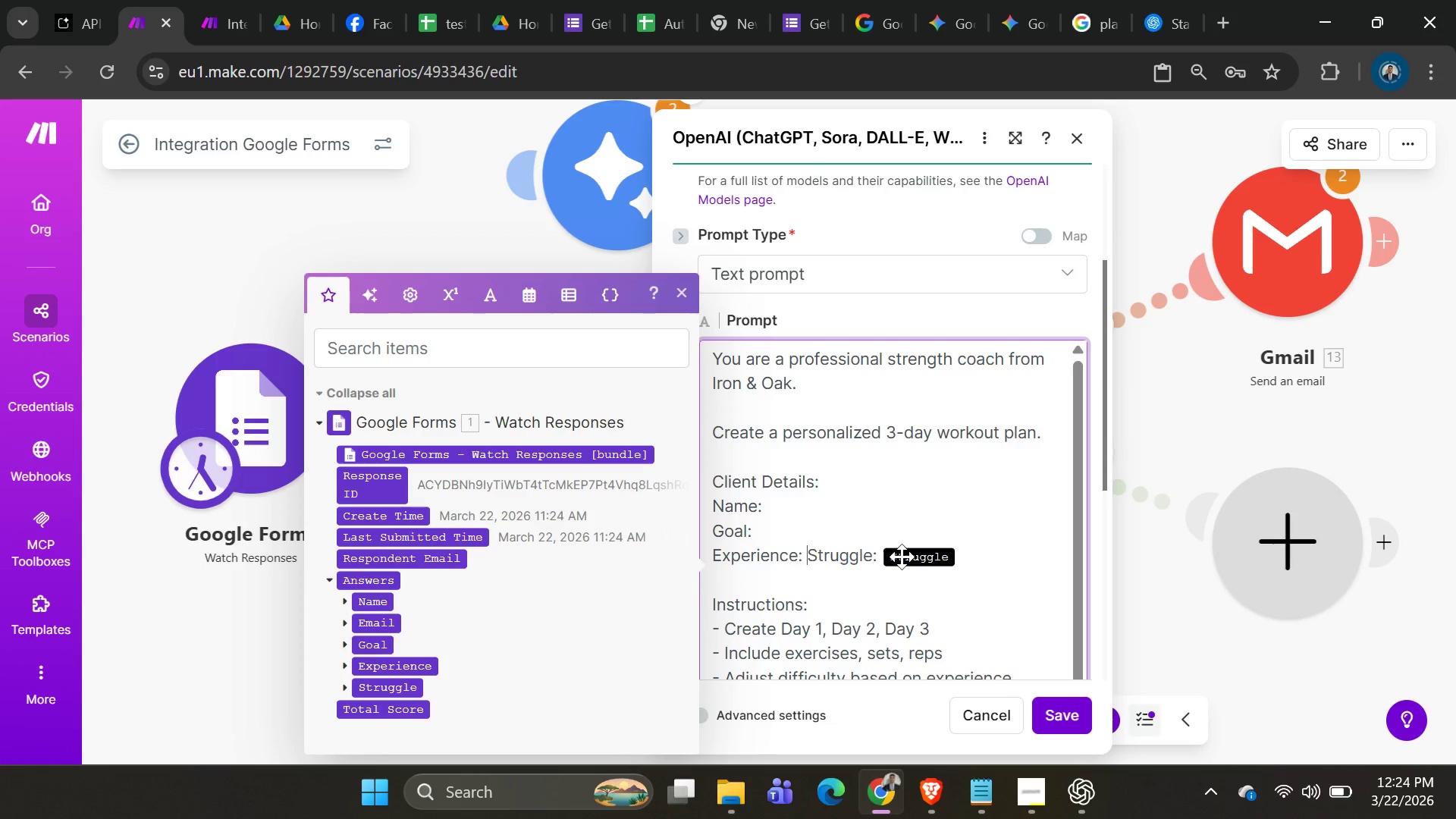 
key(Backspace)
 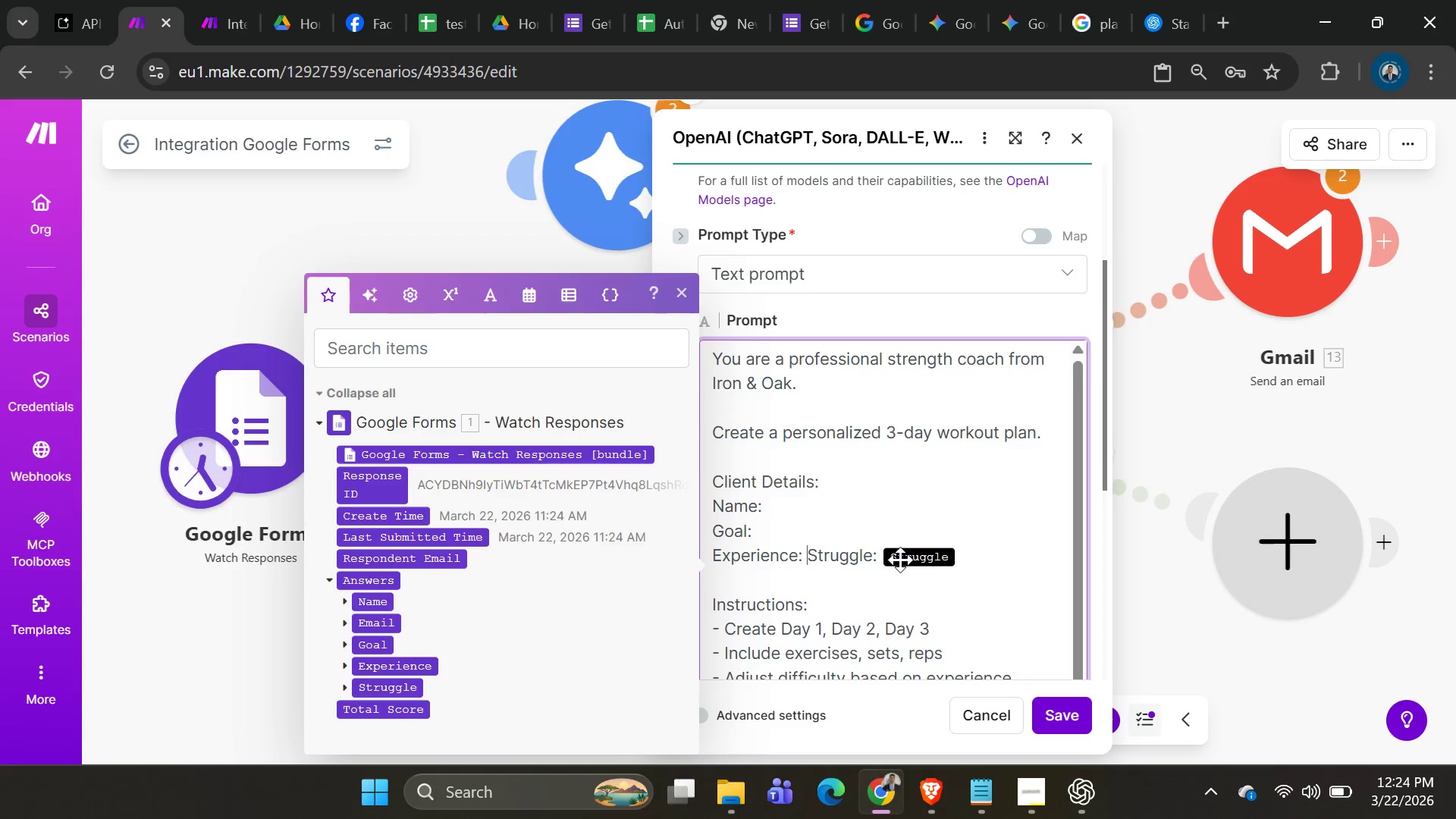 
key(Shift+ShiftRight)
 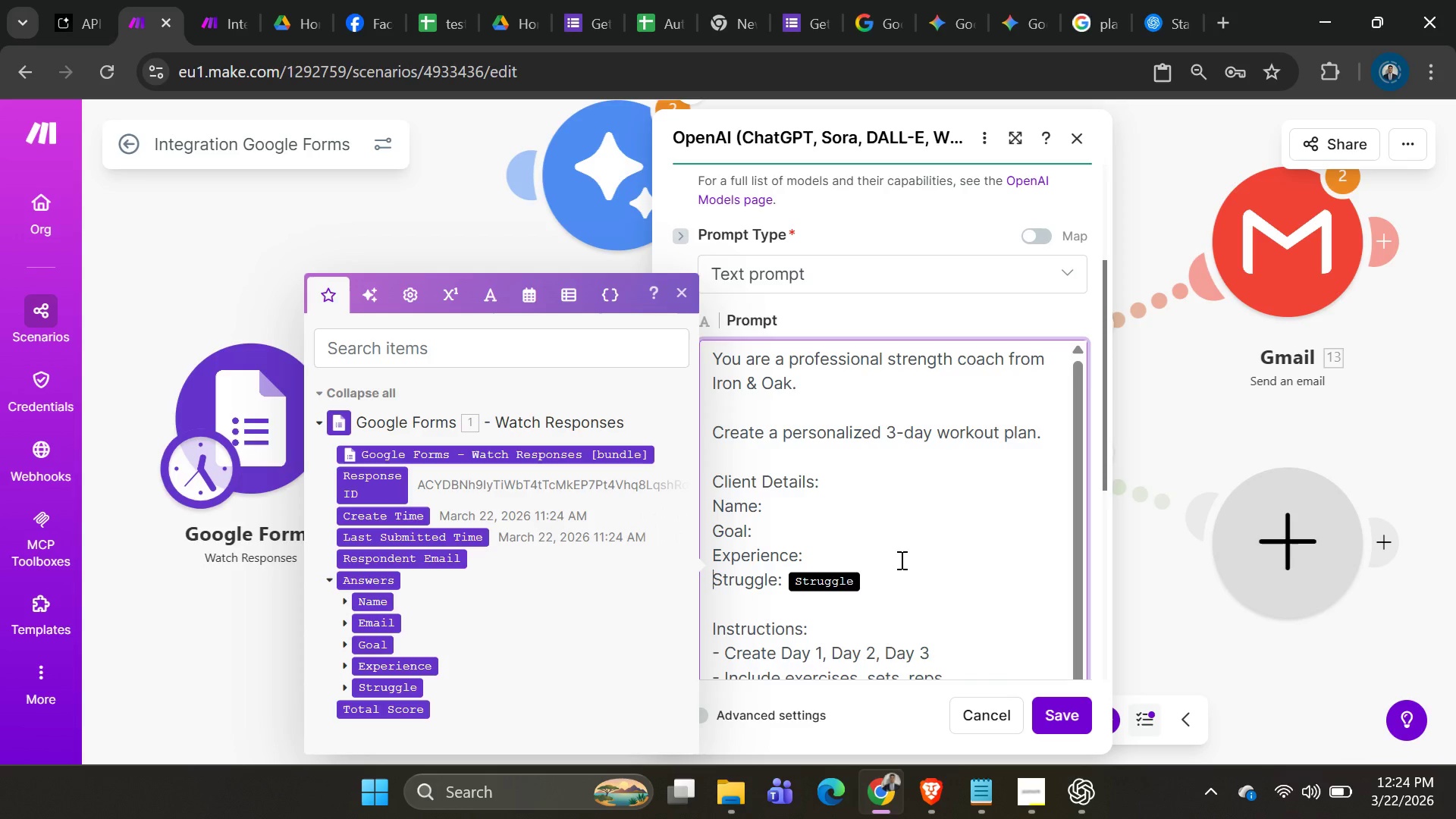 
left_click([900, 560])
 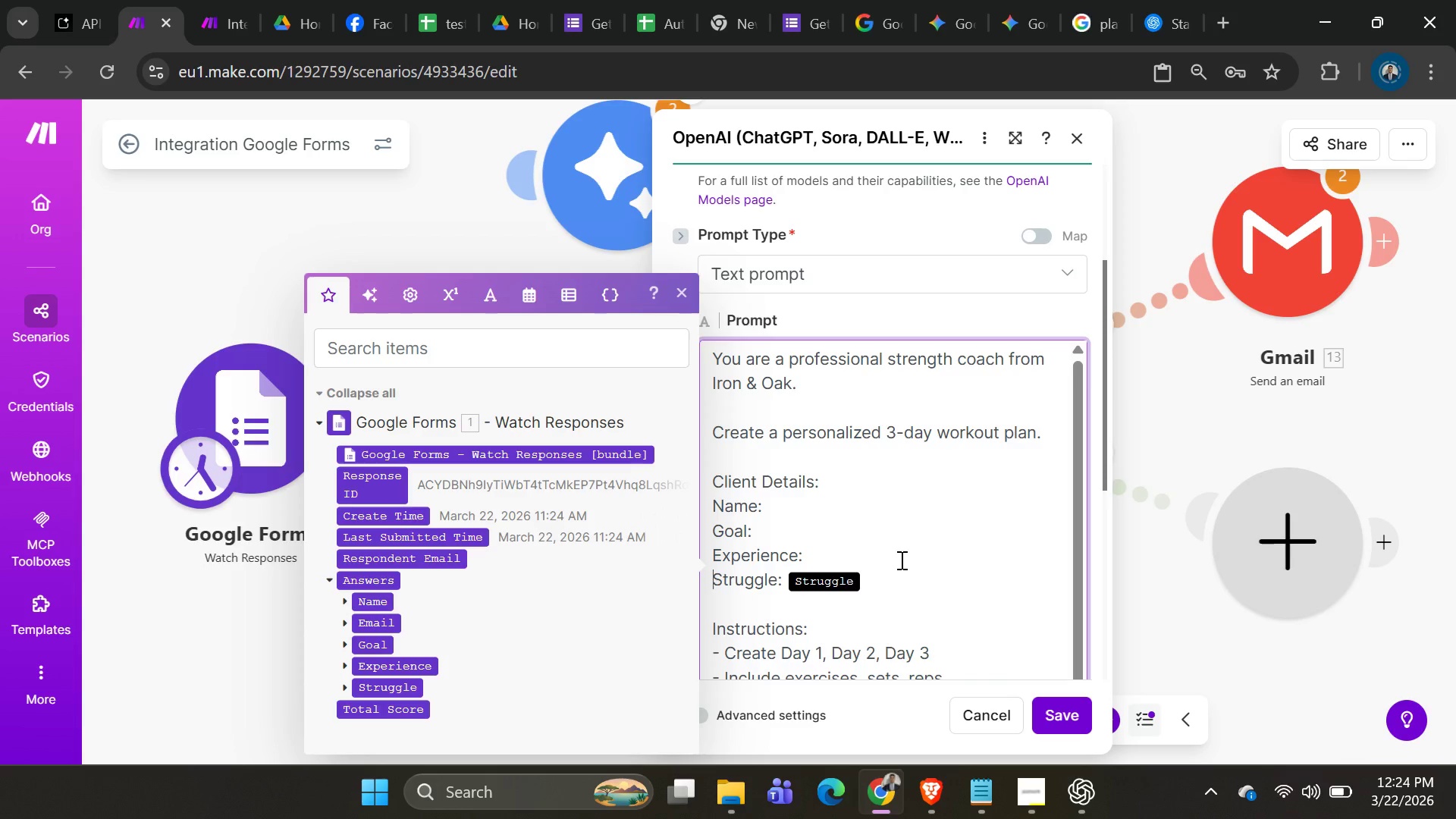 
key(Shift+Enter)
 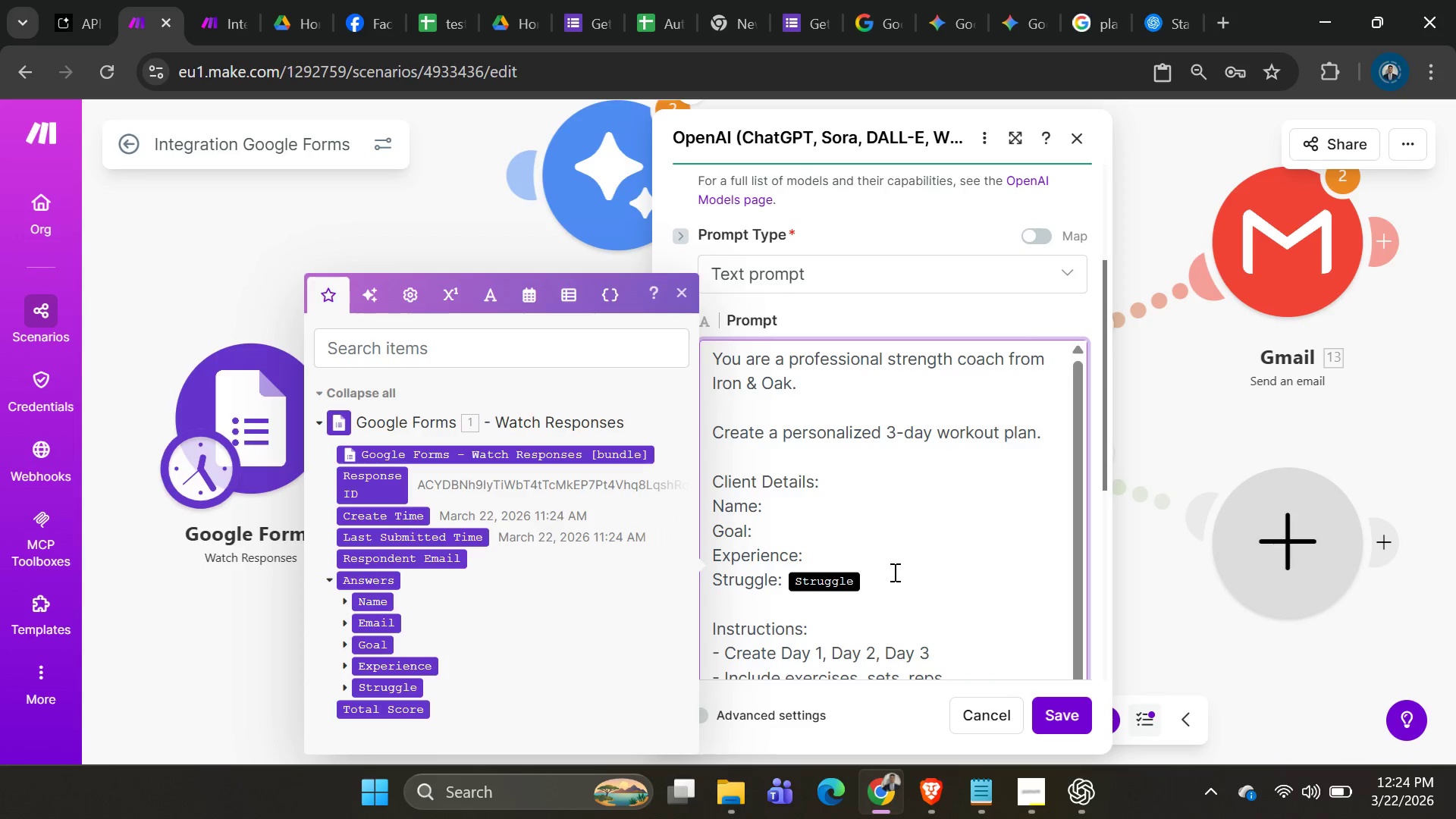 
key(Backspace)
 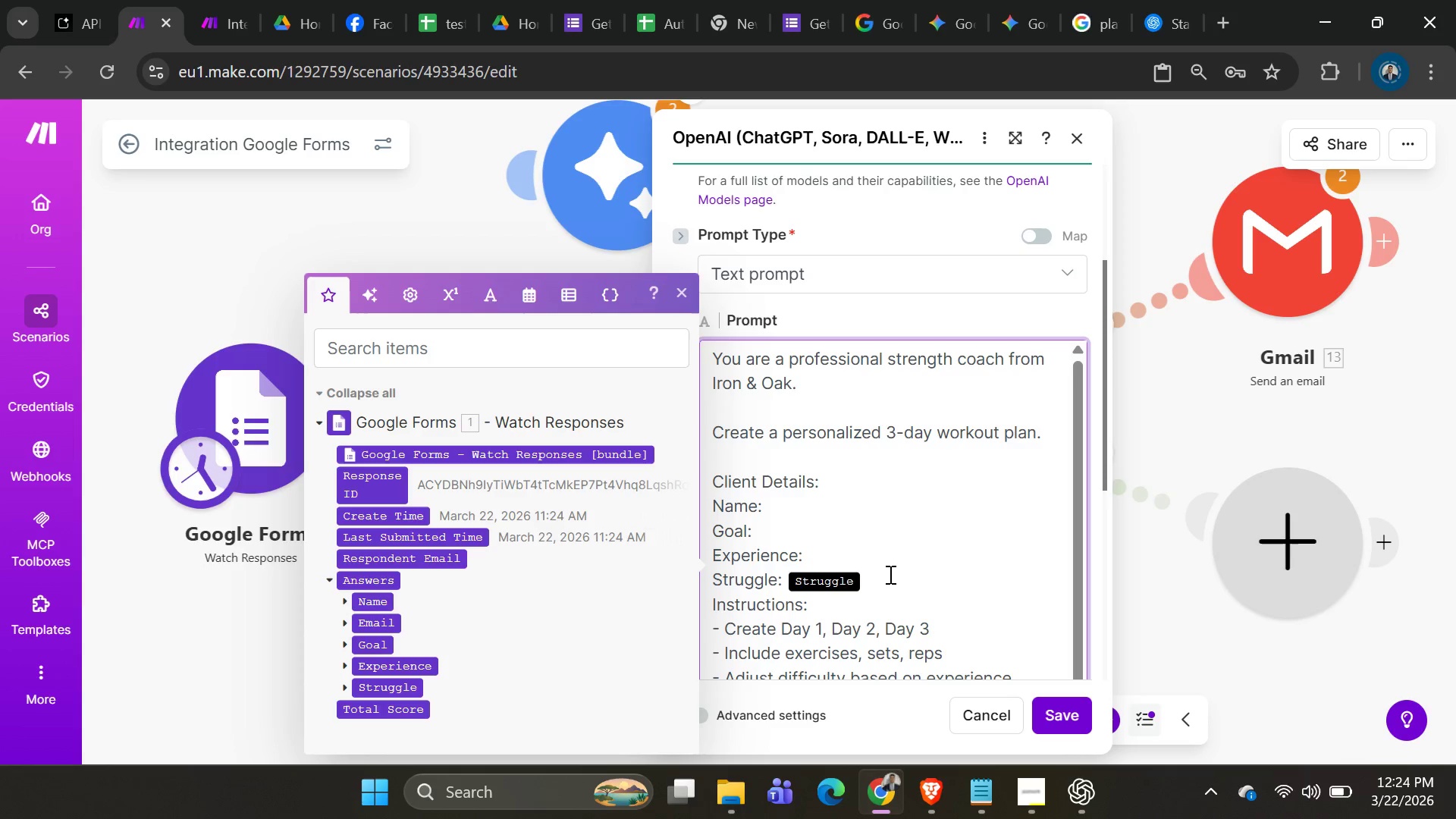 
key(Backspace)
 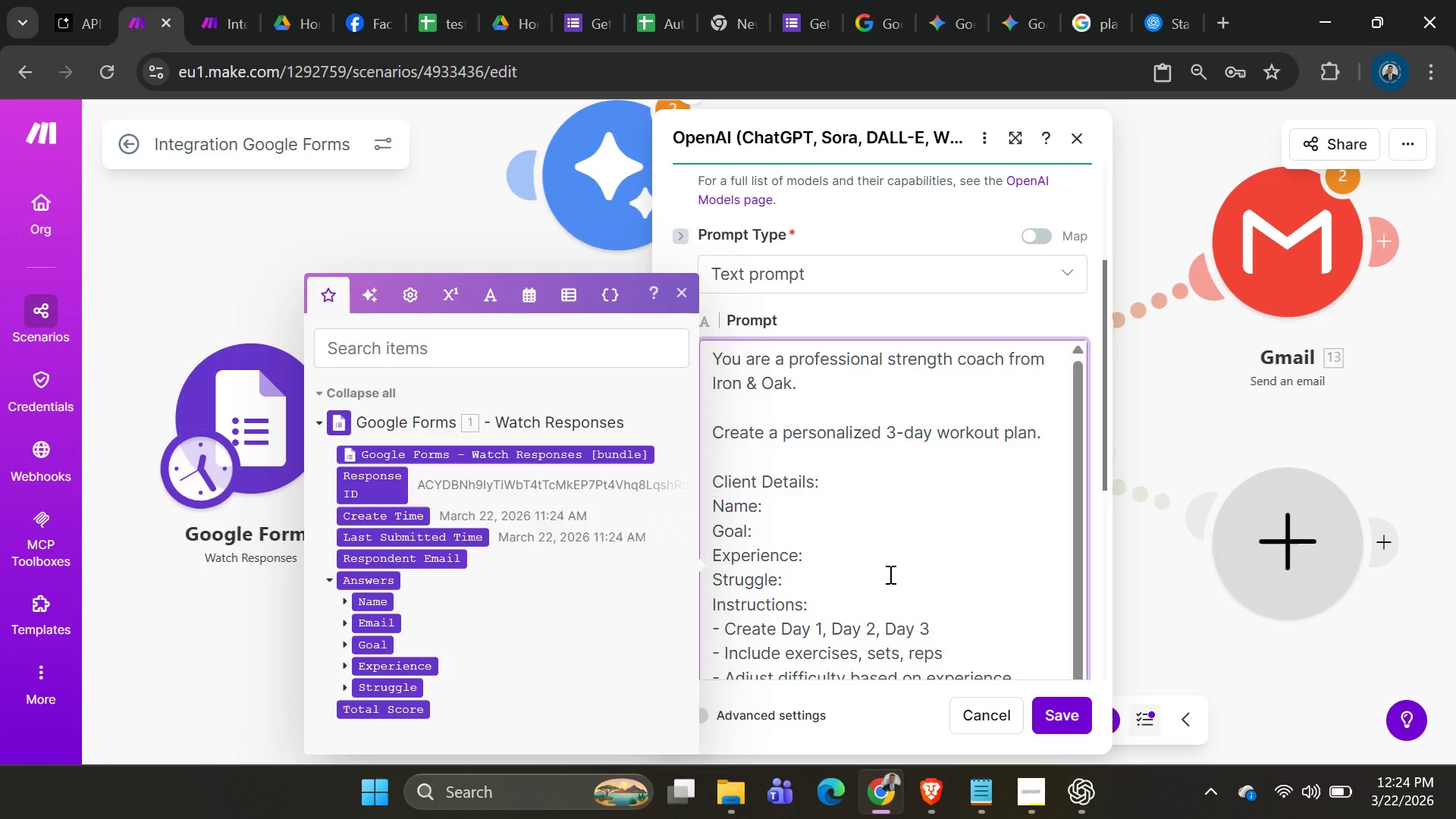 
key(Shift+ShiftRight)
 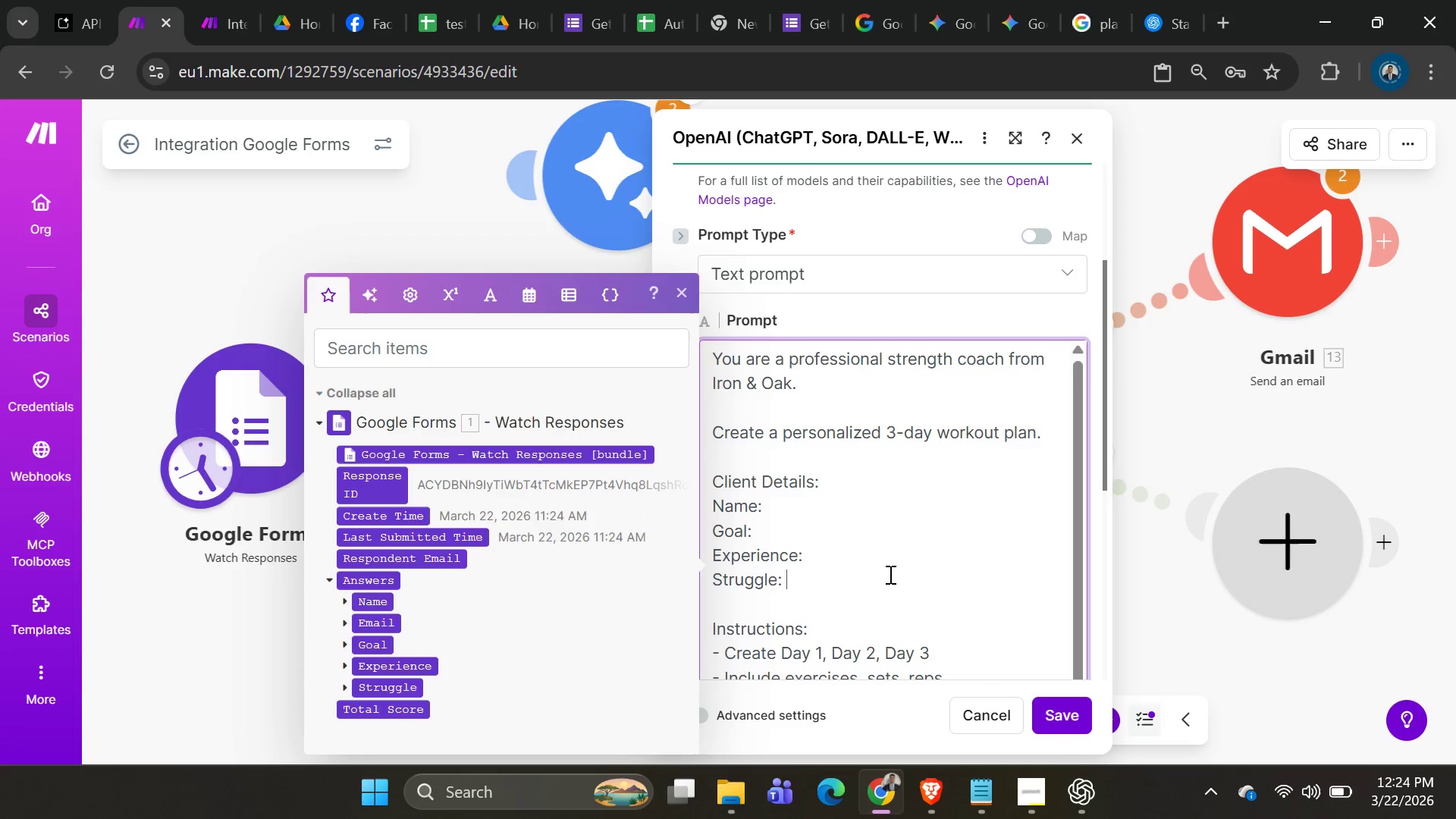 
key(Shift+Enter)
 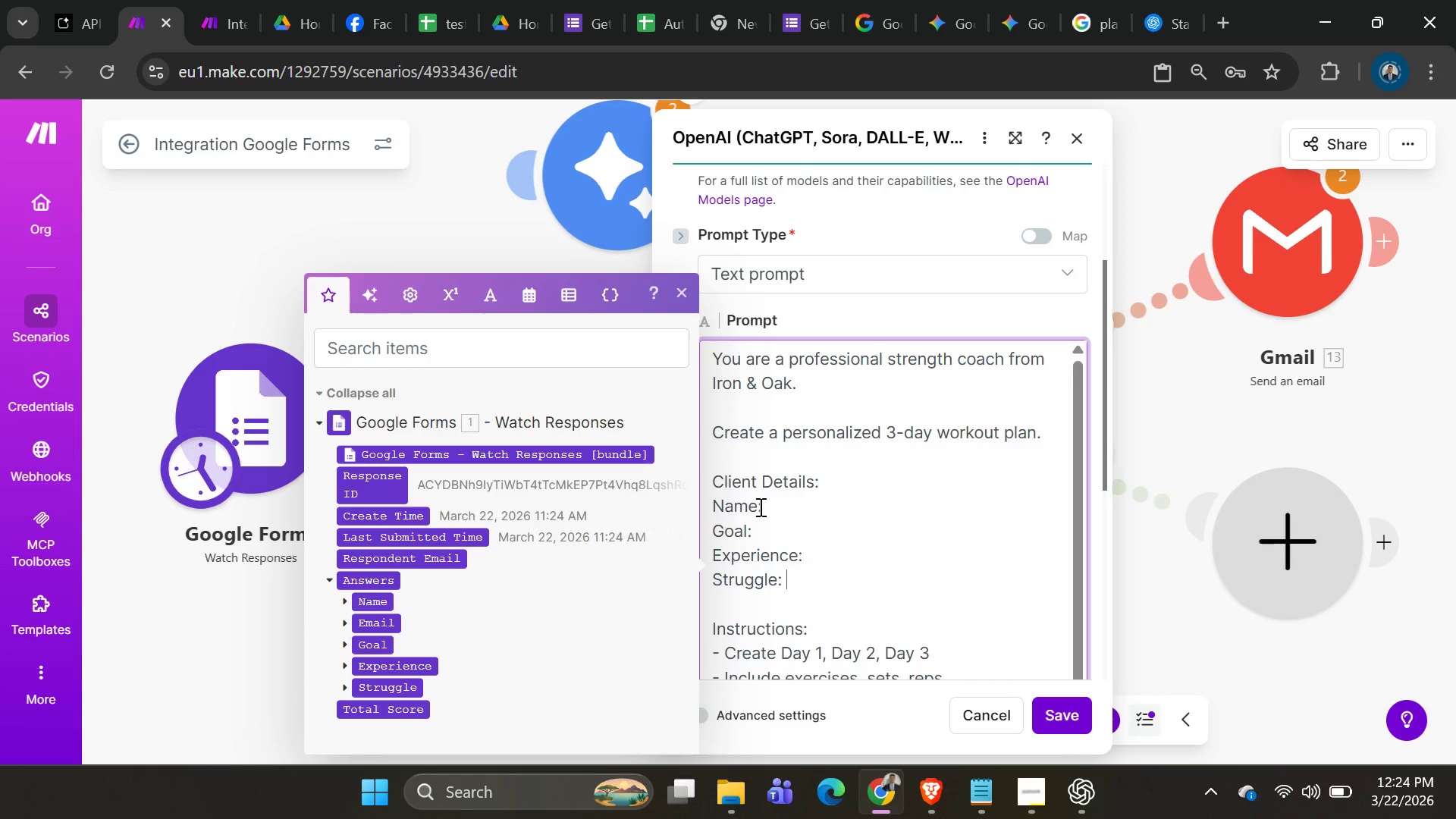 
left_click([837, 488])
 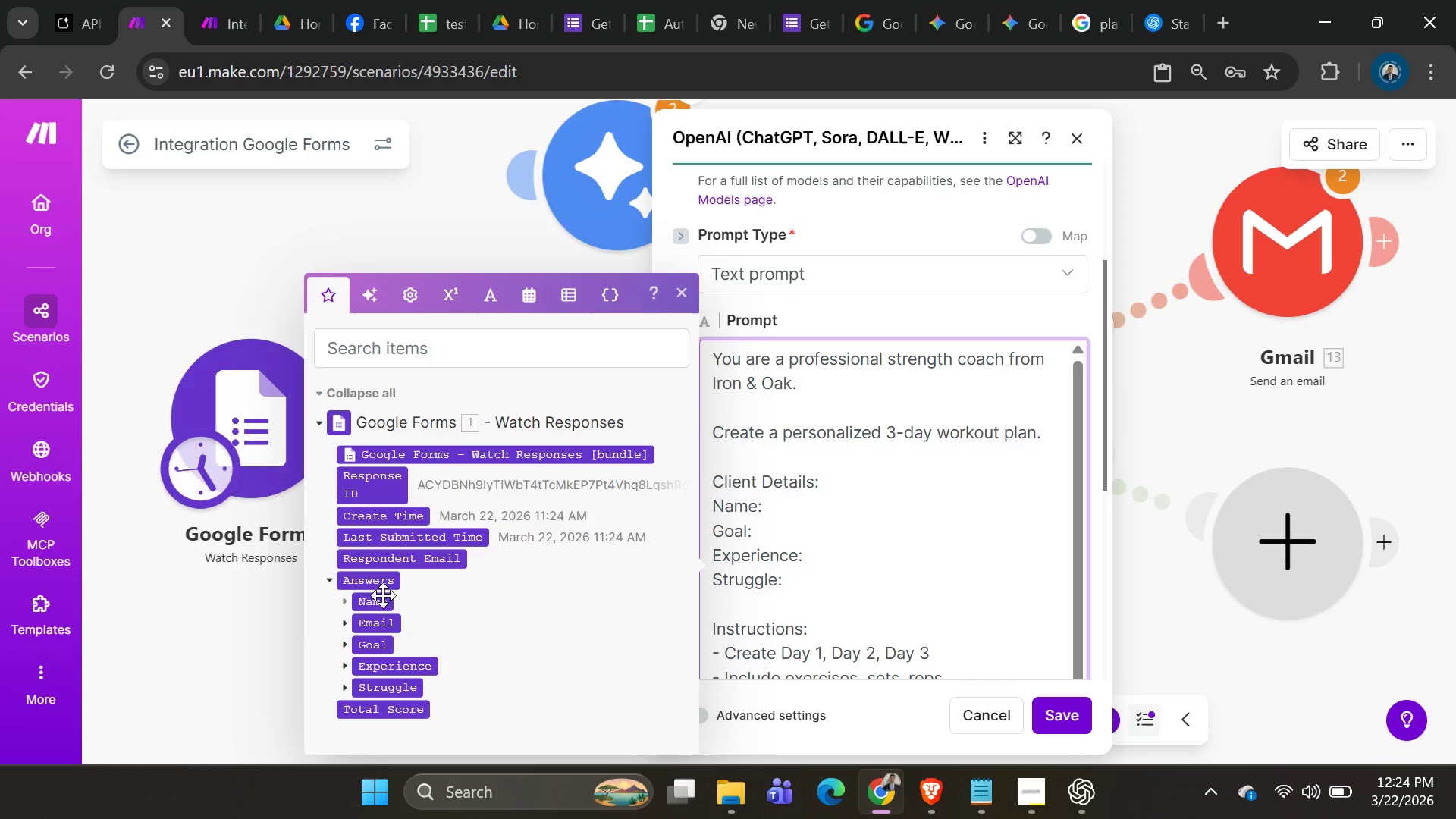 
left_click([371, 607])
 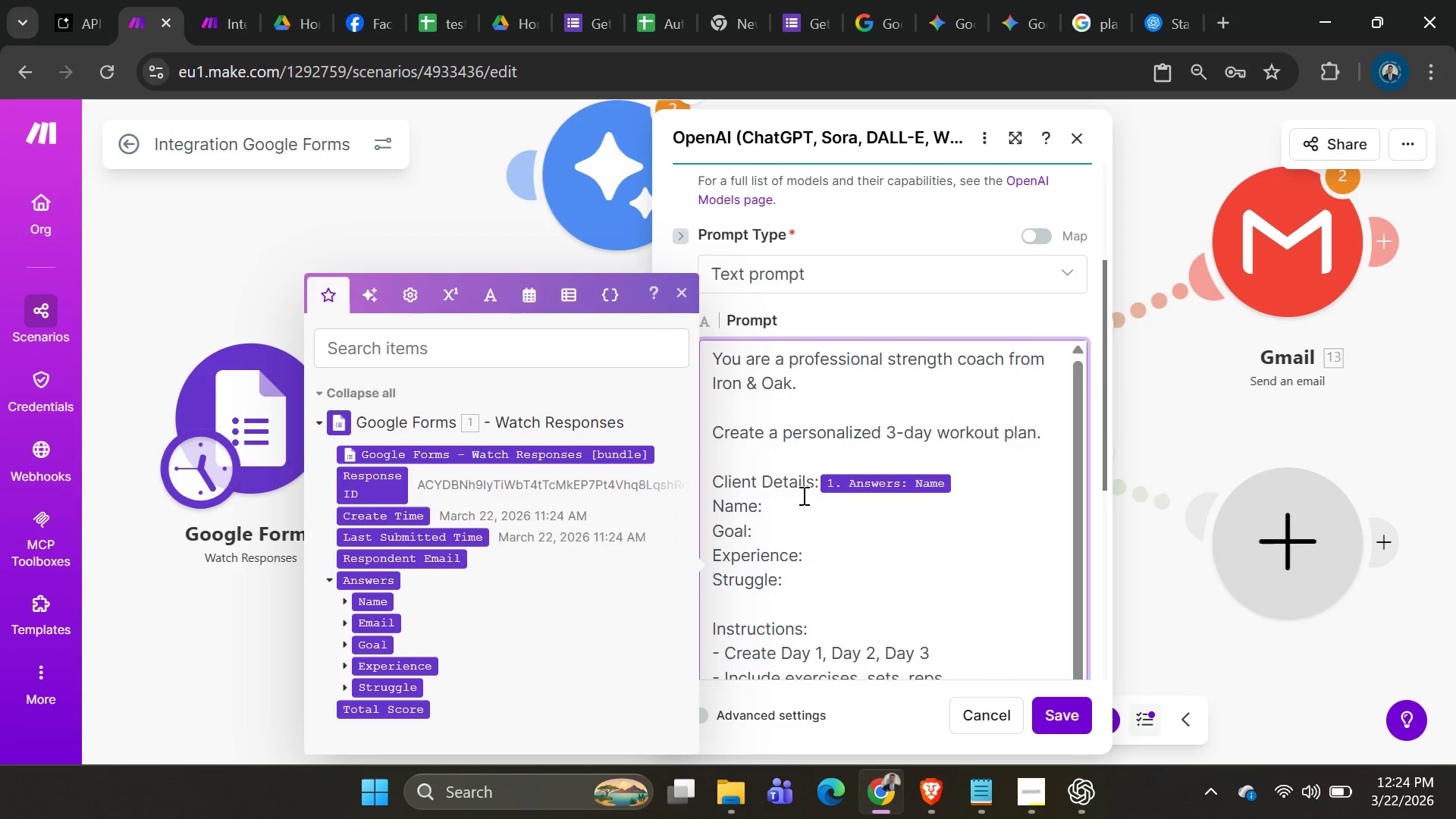 
left_click([791, 506])
 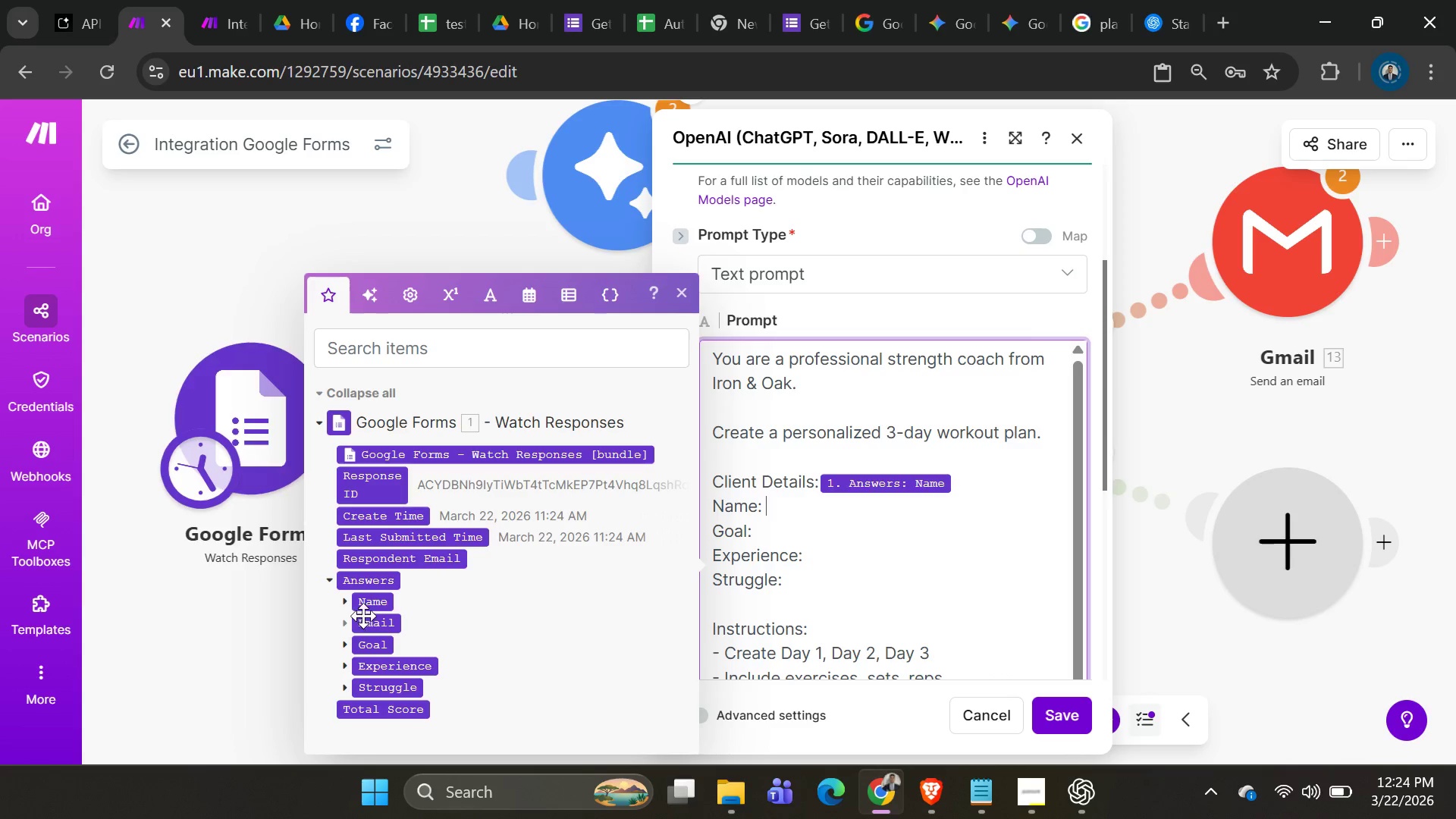 
left_click([363, 617])
 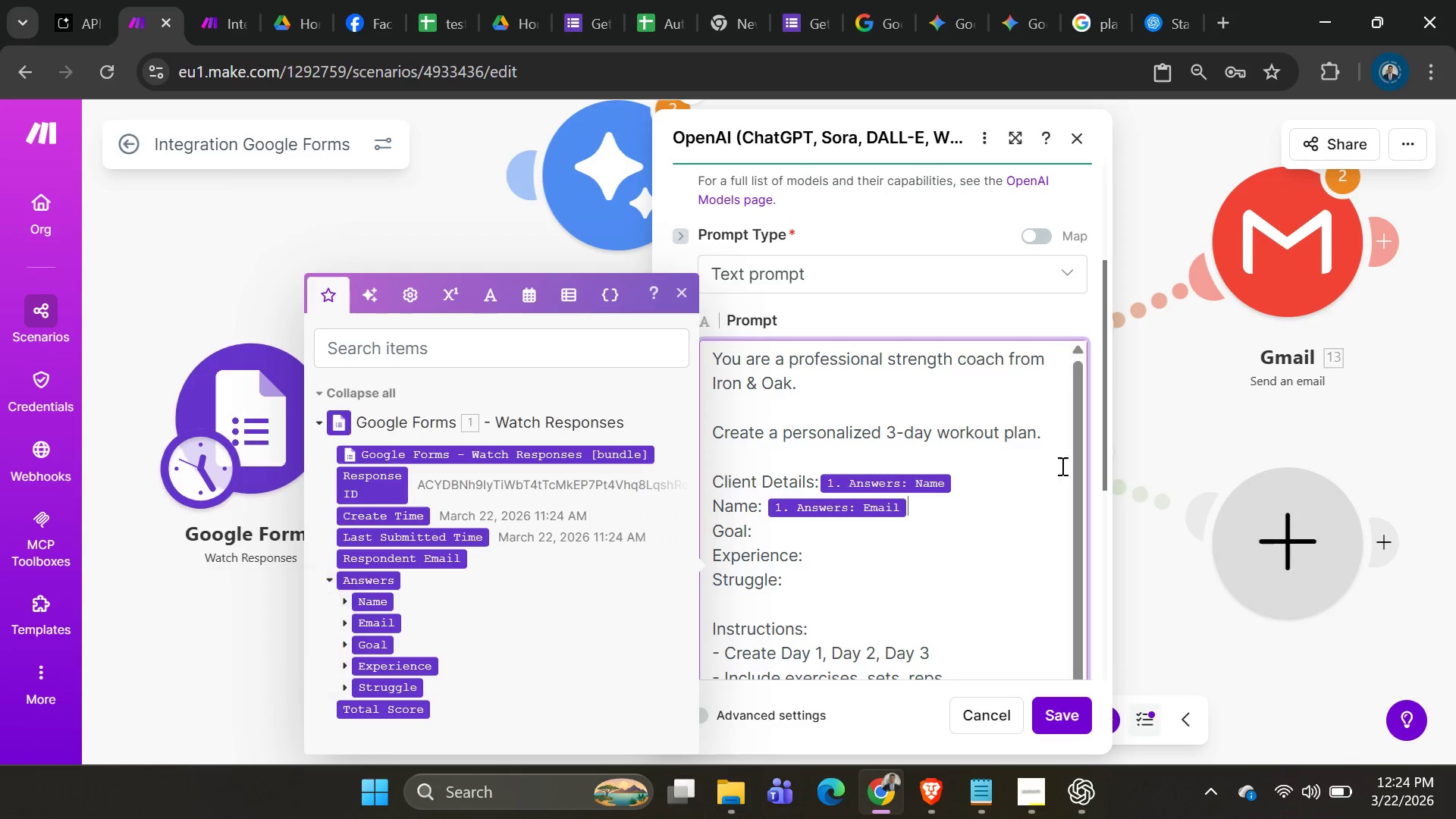 
left_click([1024, 485])
 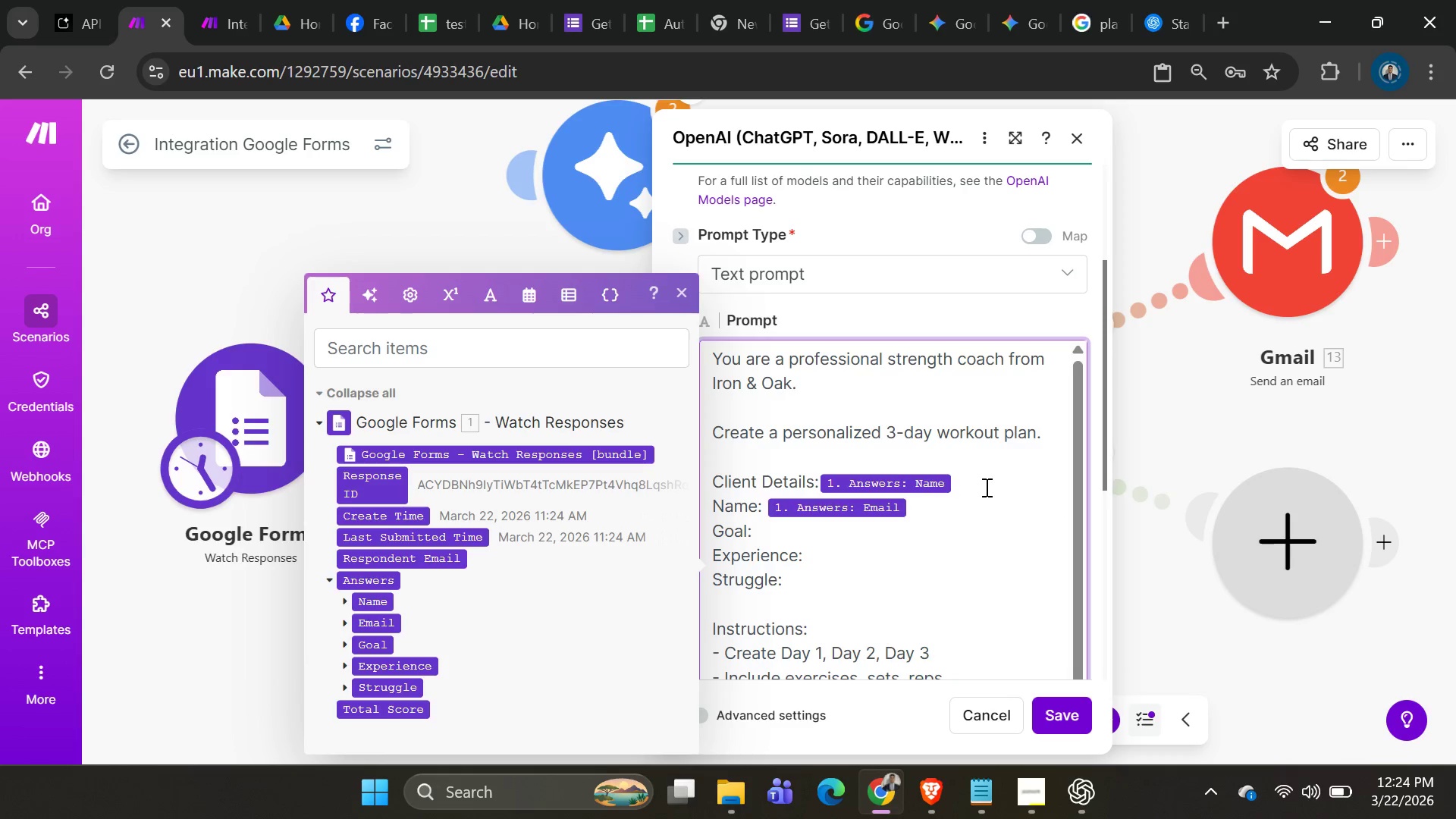 
left_click([984, 480])
 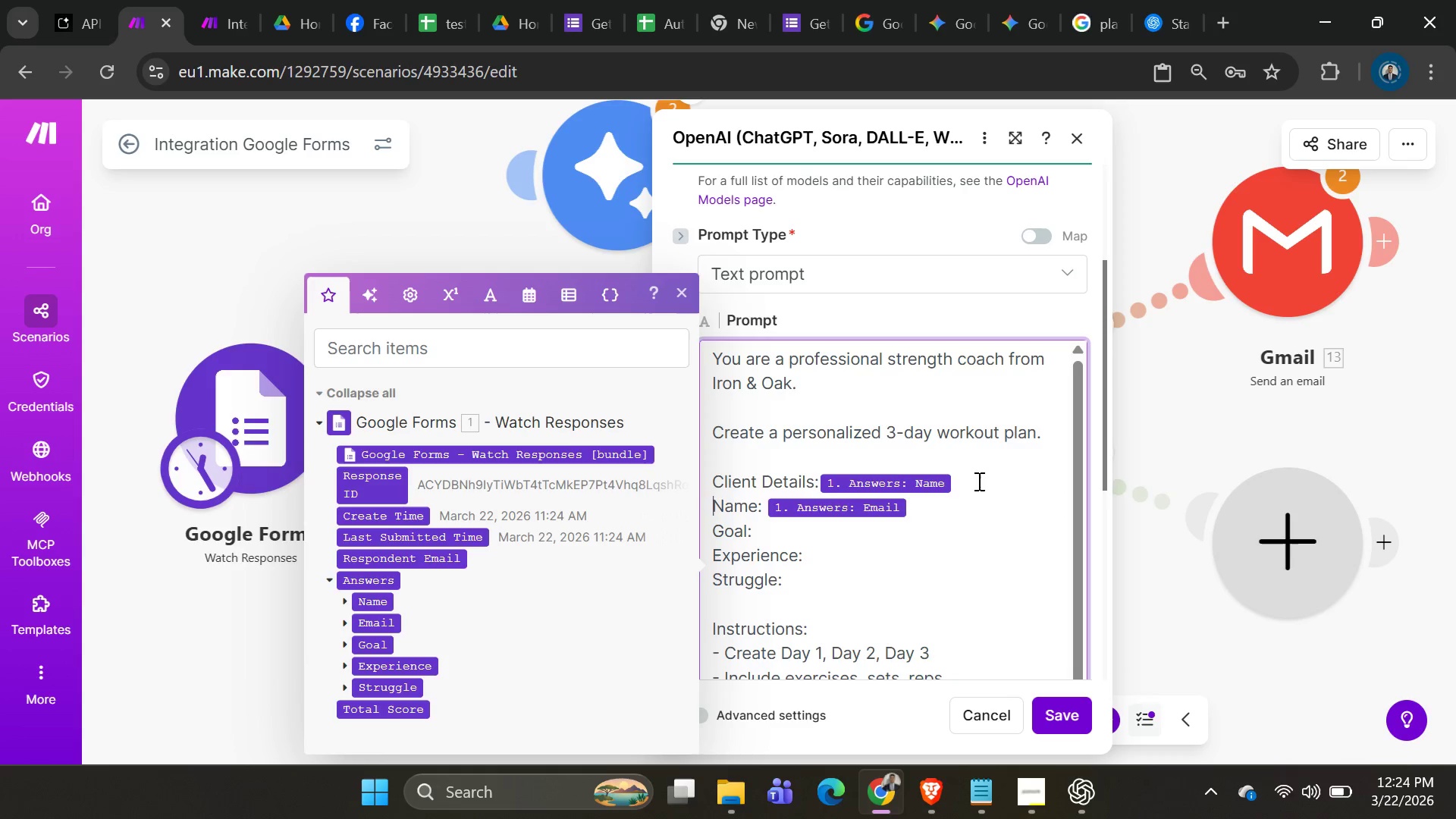 
left_click([975, 482])
 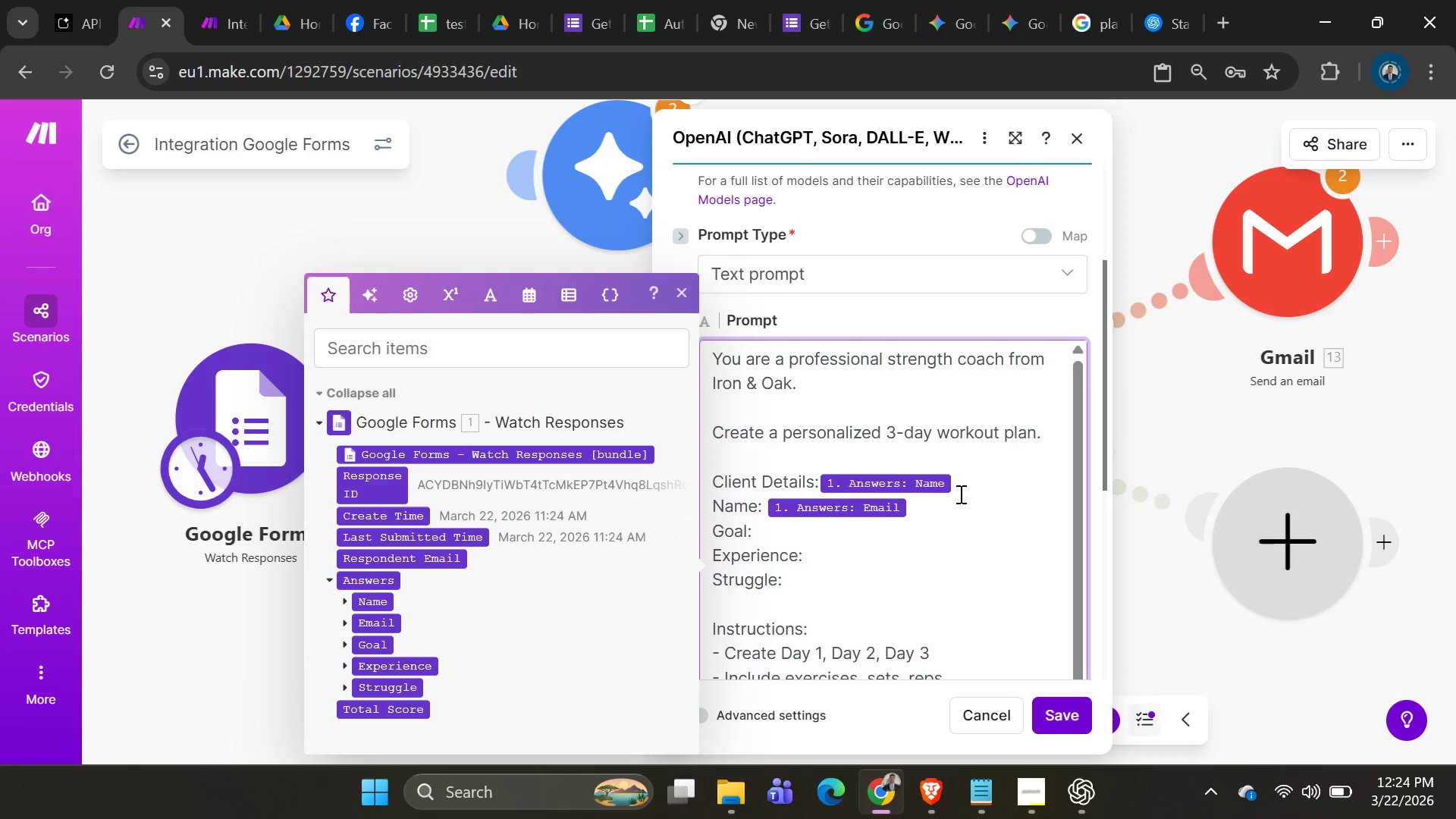 
left_click([939, 504])
 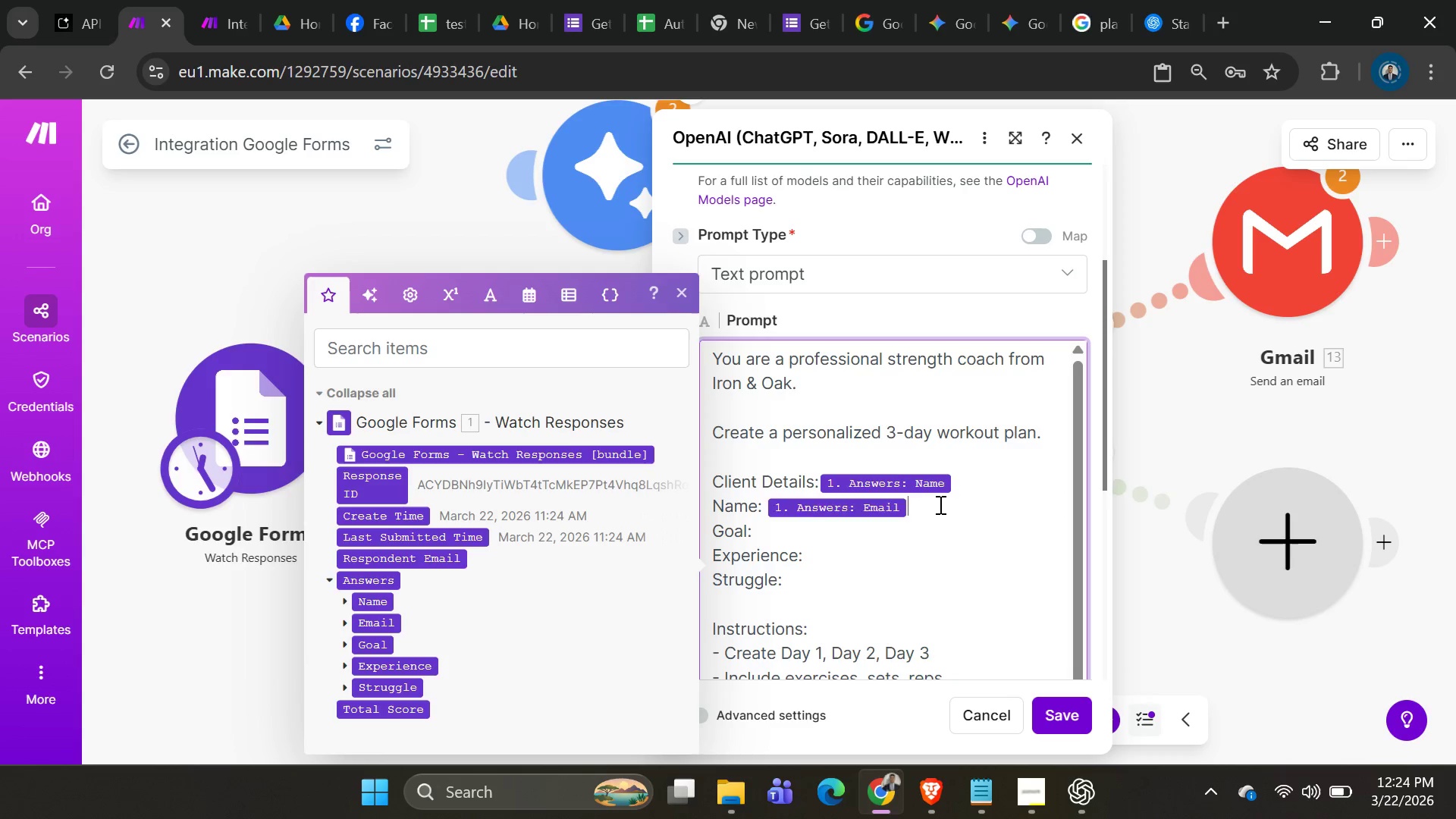 
key(Backspace)
 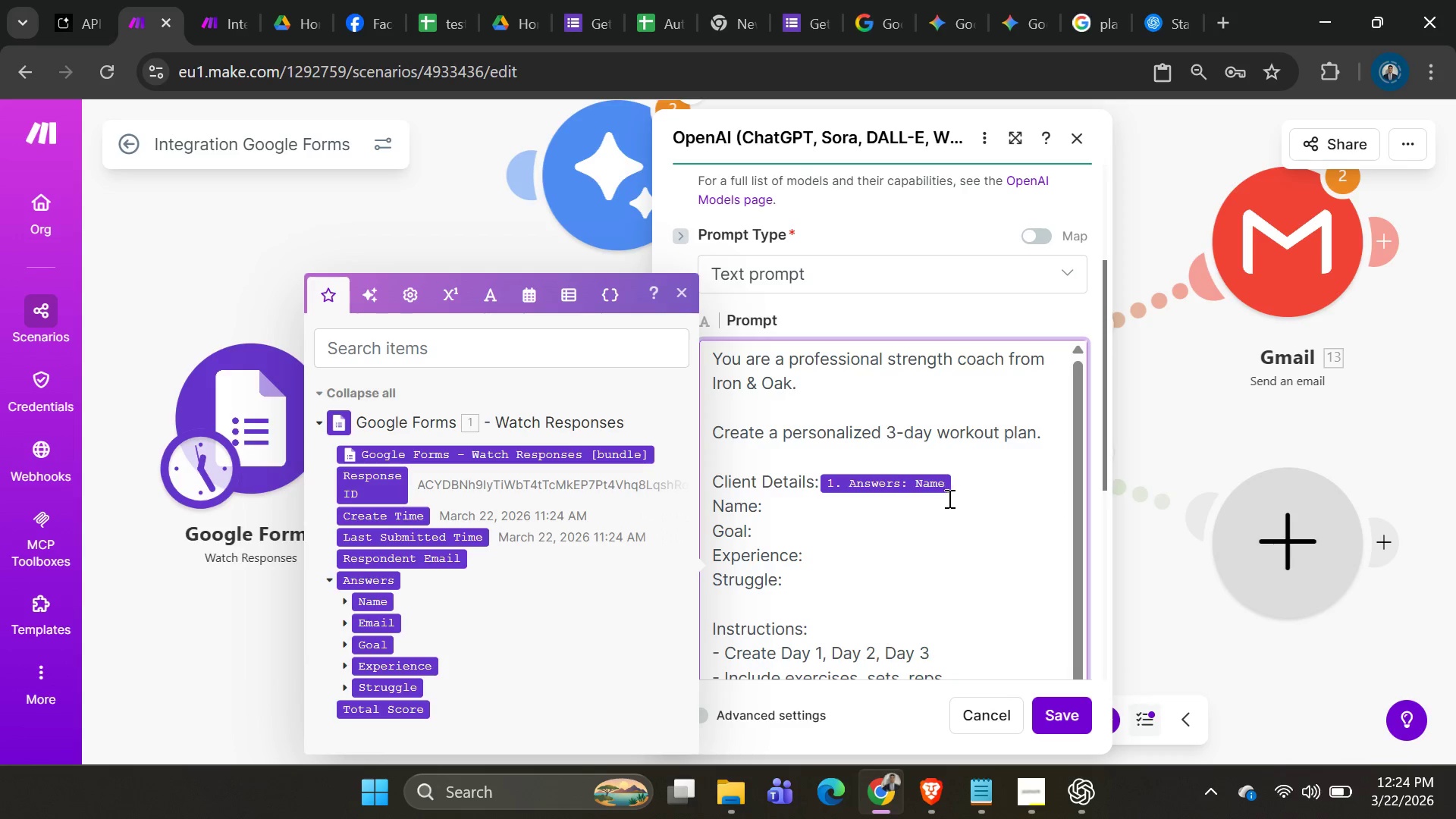 
left_click([960, 487])
 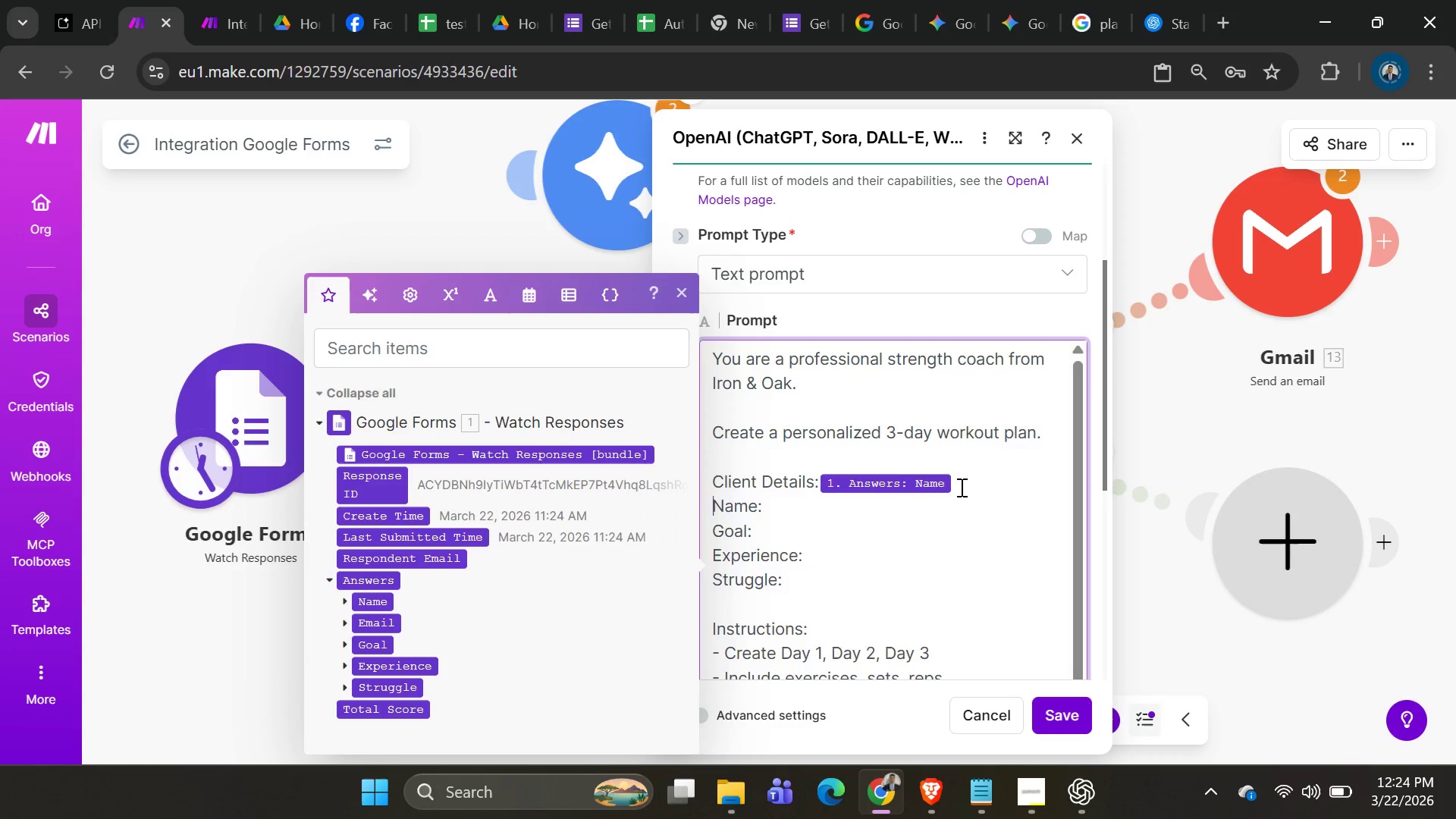 
key(Backspace)
 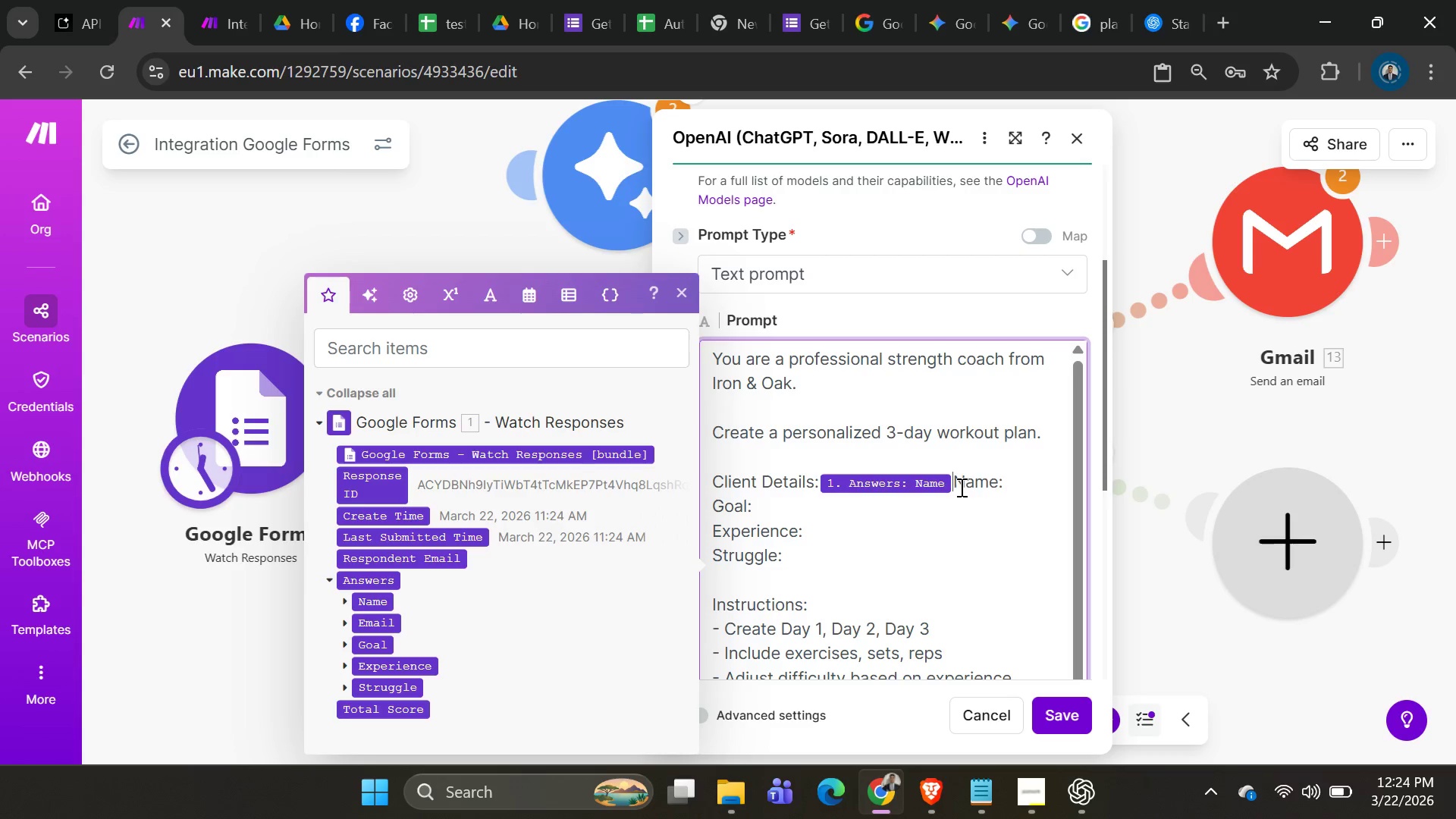 
key(Backspace)
 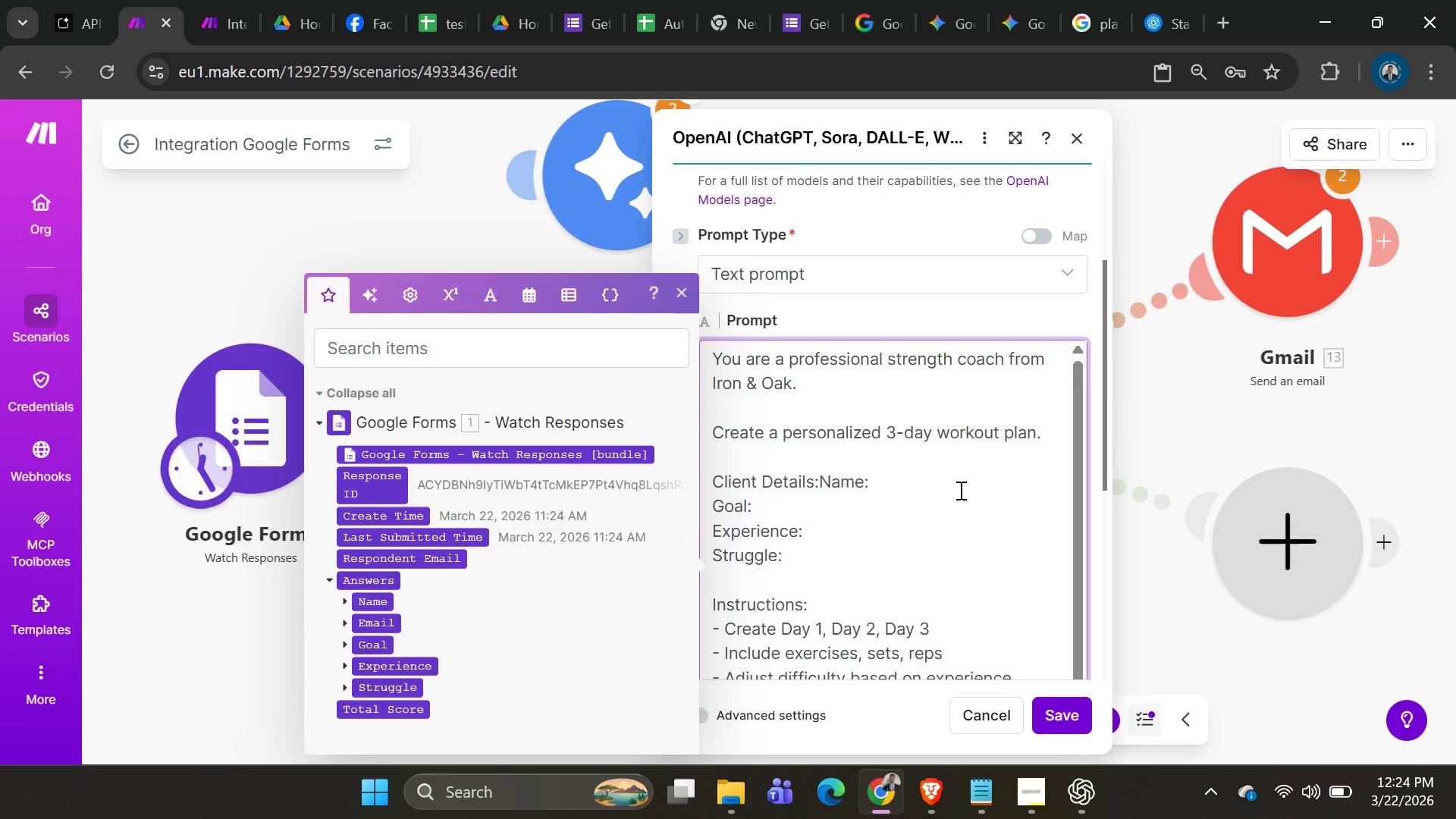 
key(Enter)
 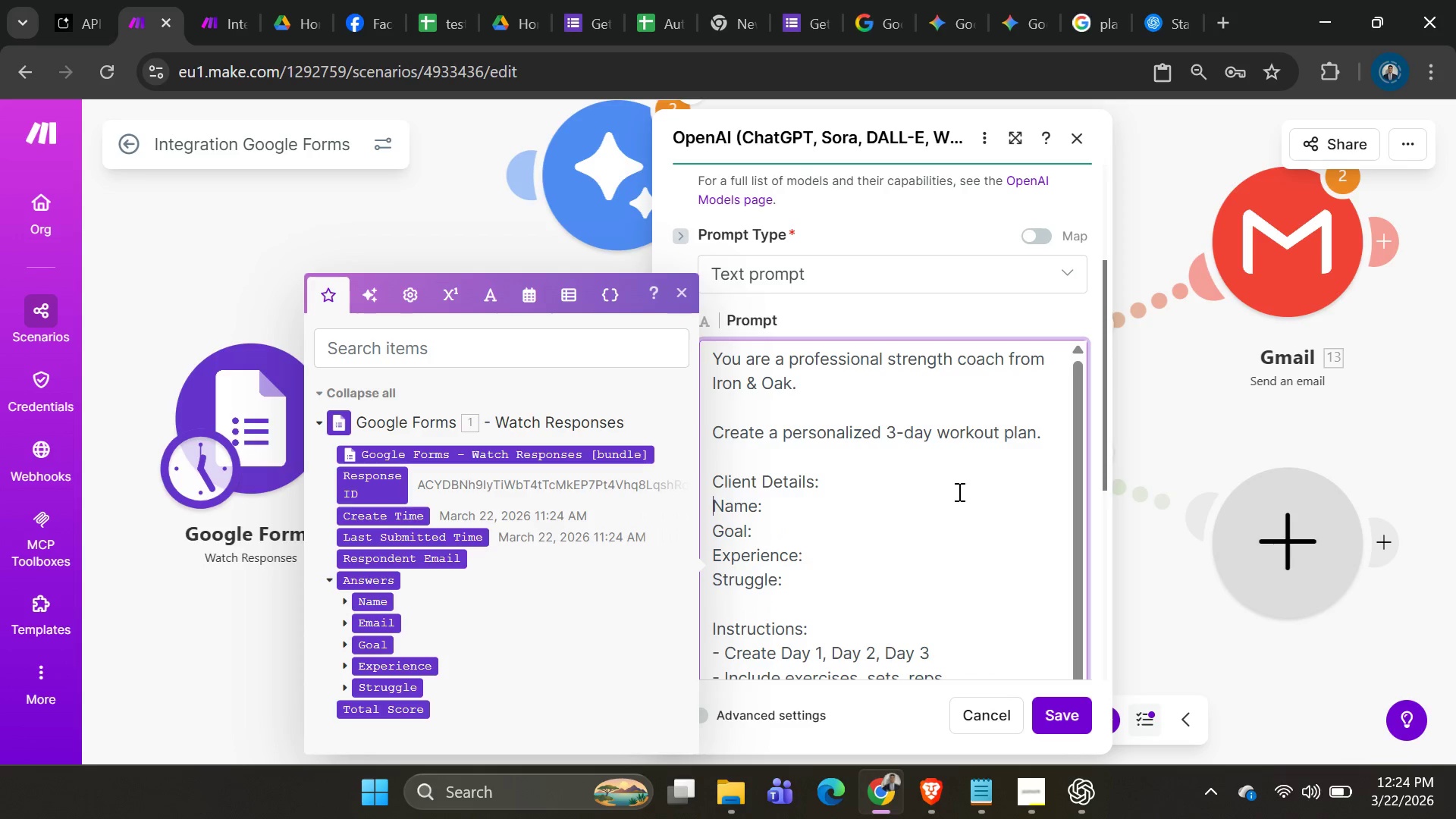 
key(Shift+ShiftRight)
 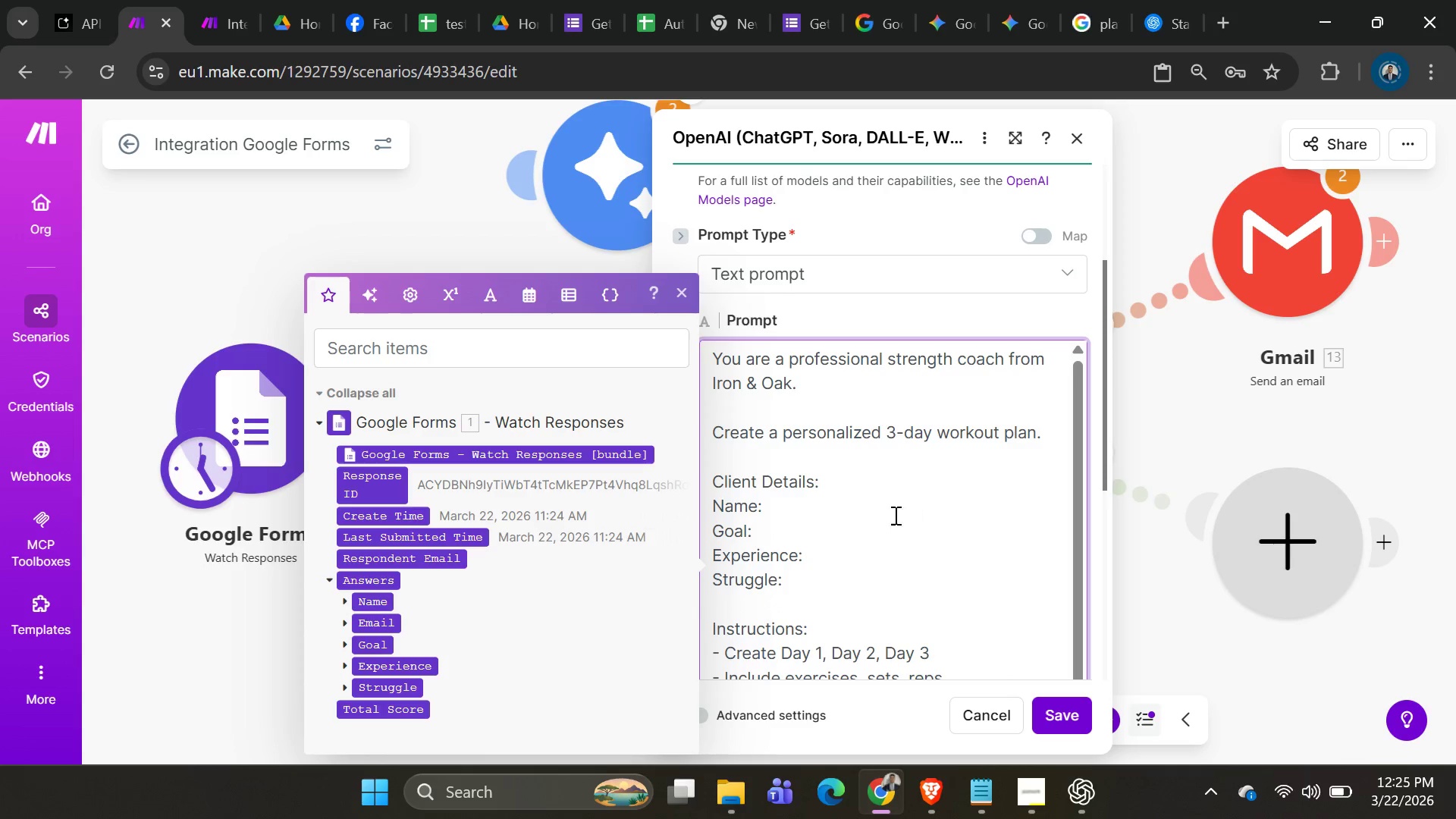 
left_click([801, 515])
 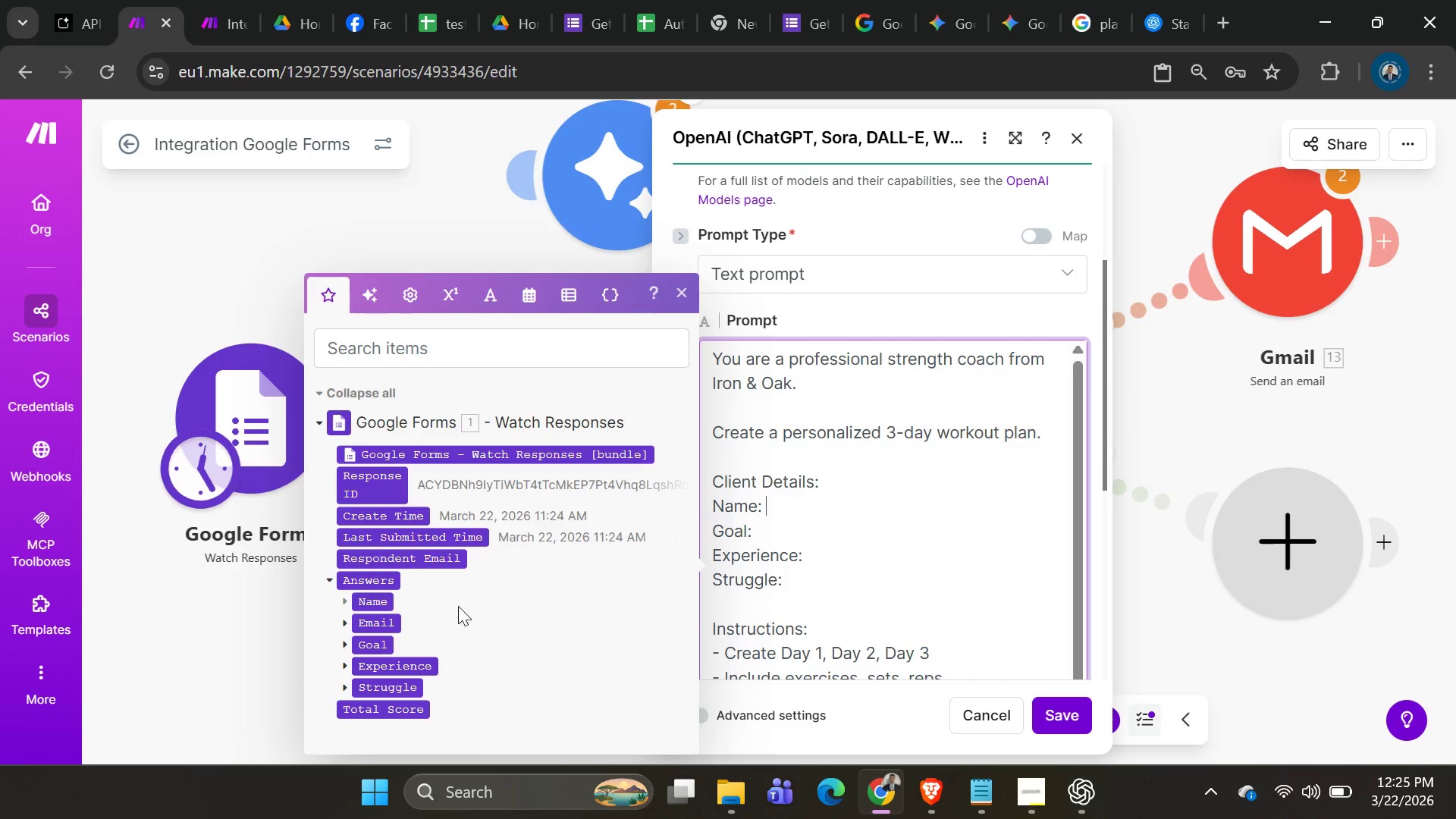 
left_click([373, 601])
 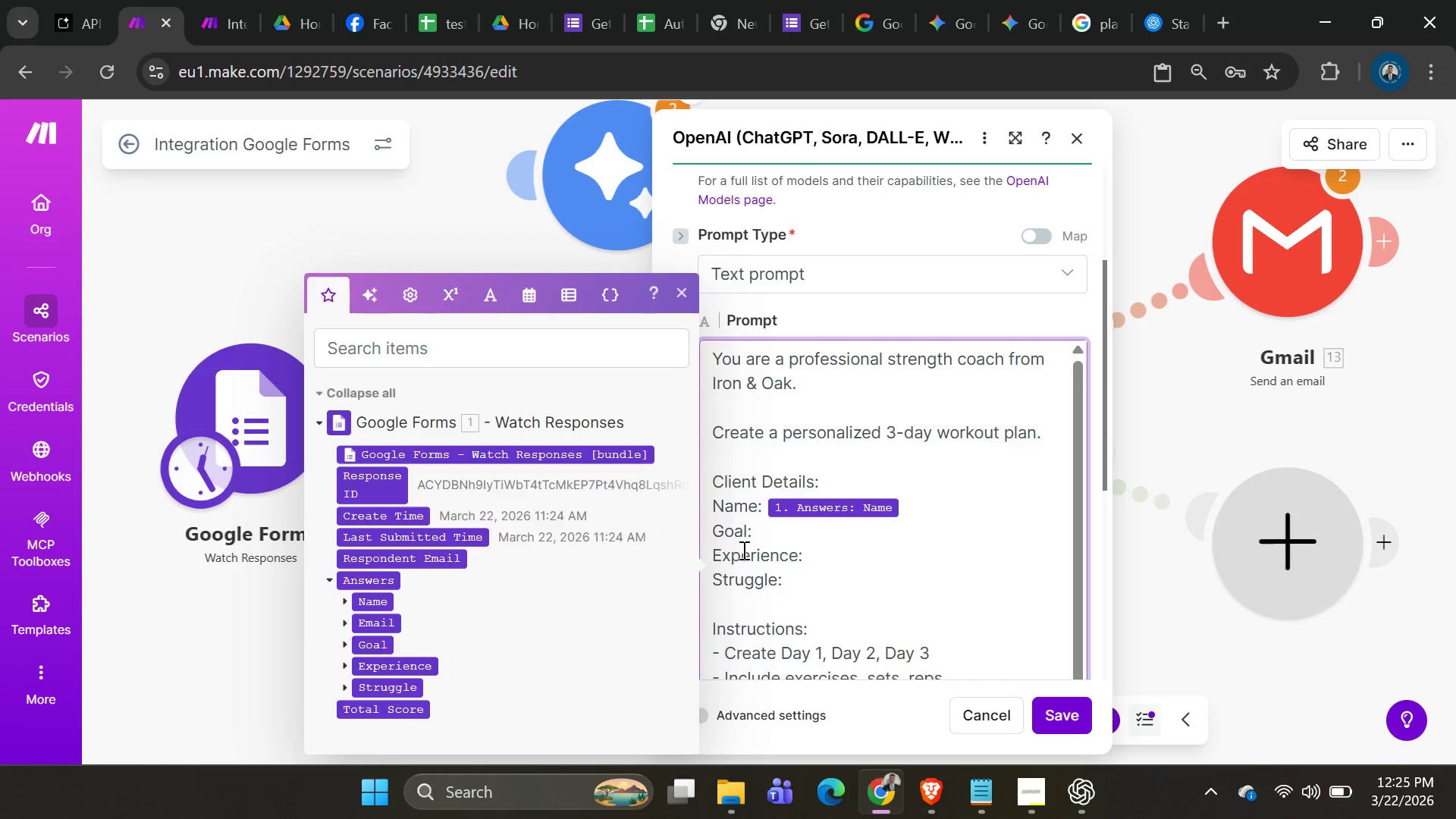 
left_click([774, 539])
 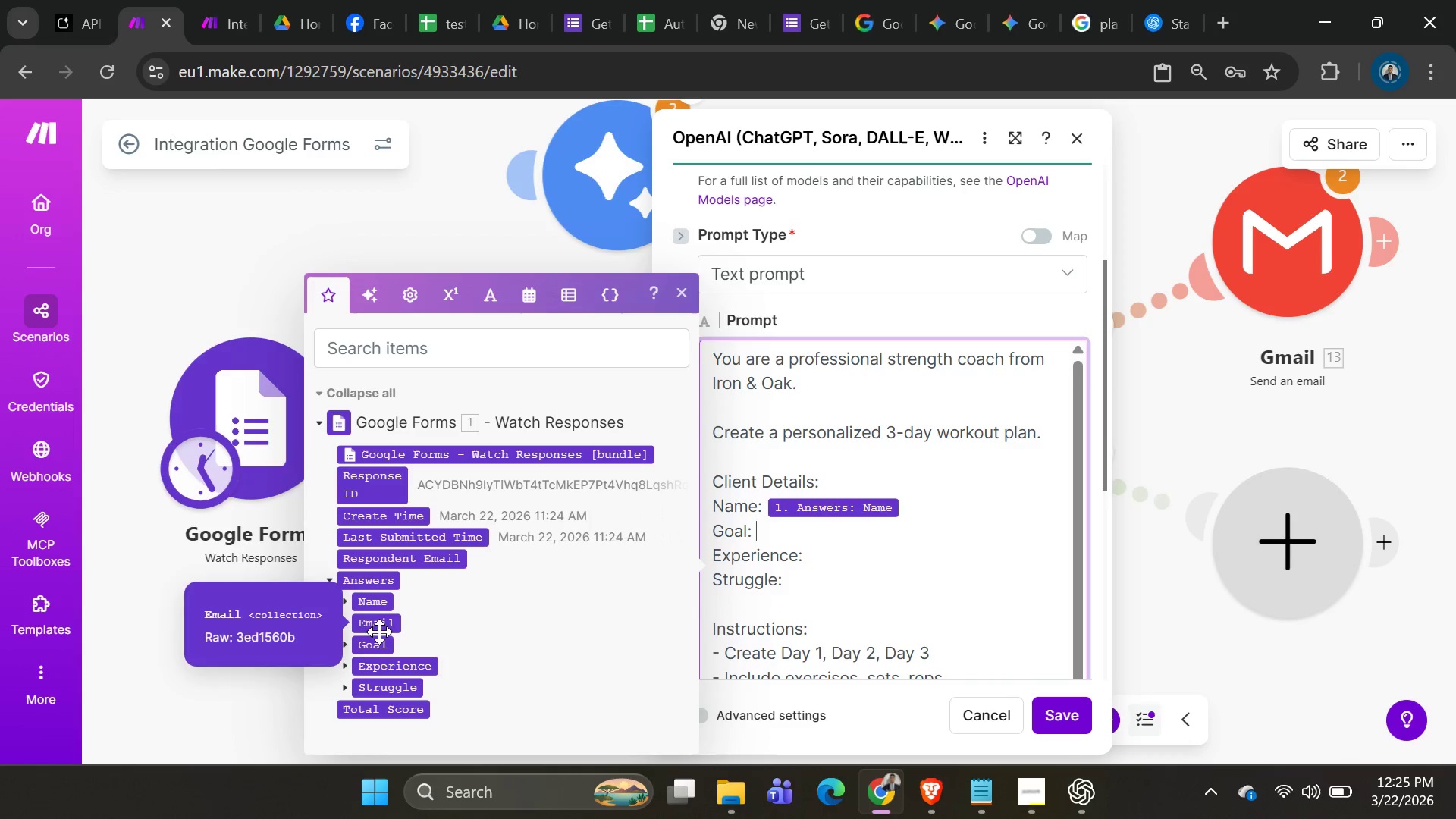 
left_click([379, 649])
 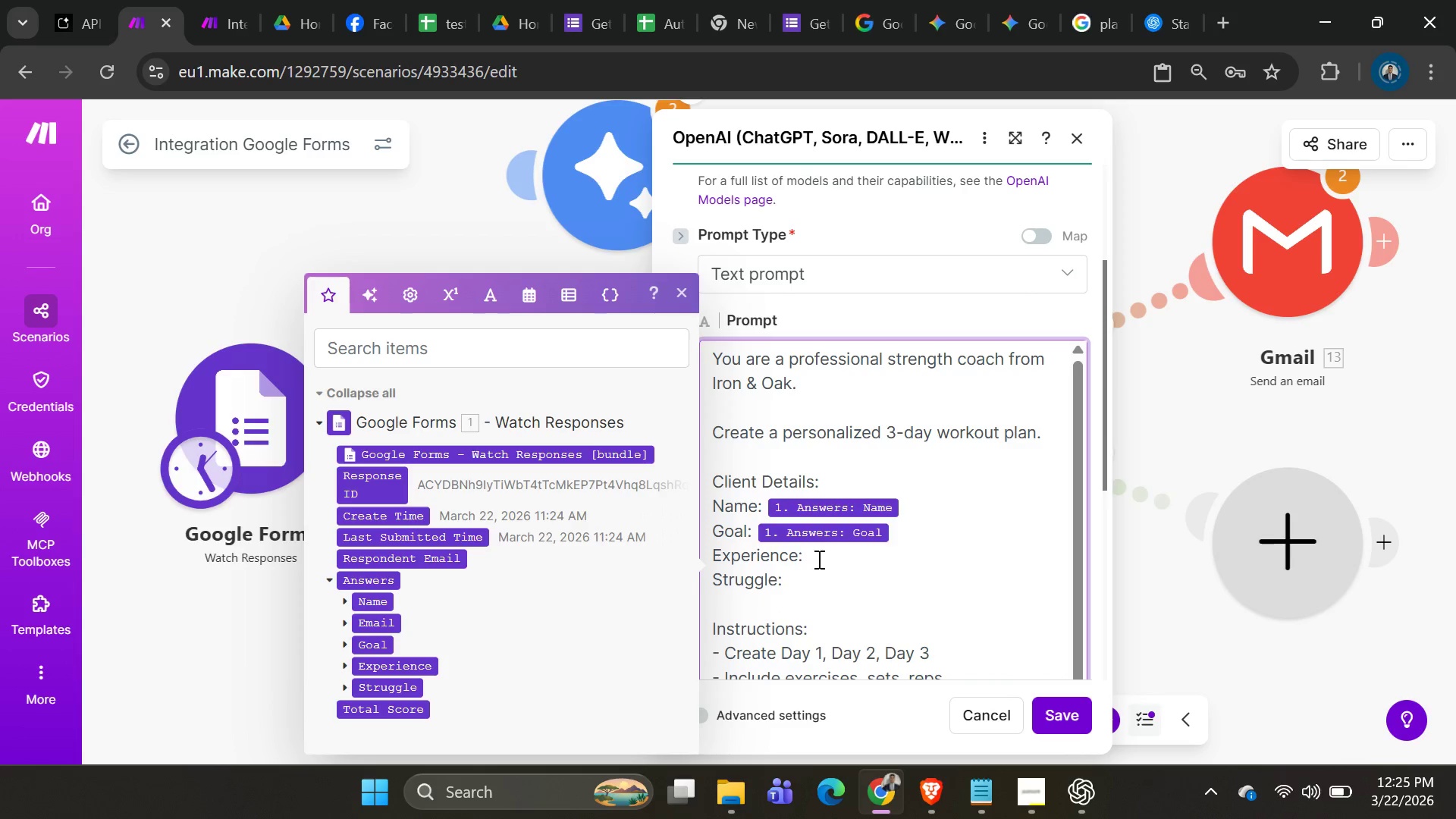 
left_click([821, 557])
 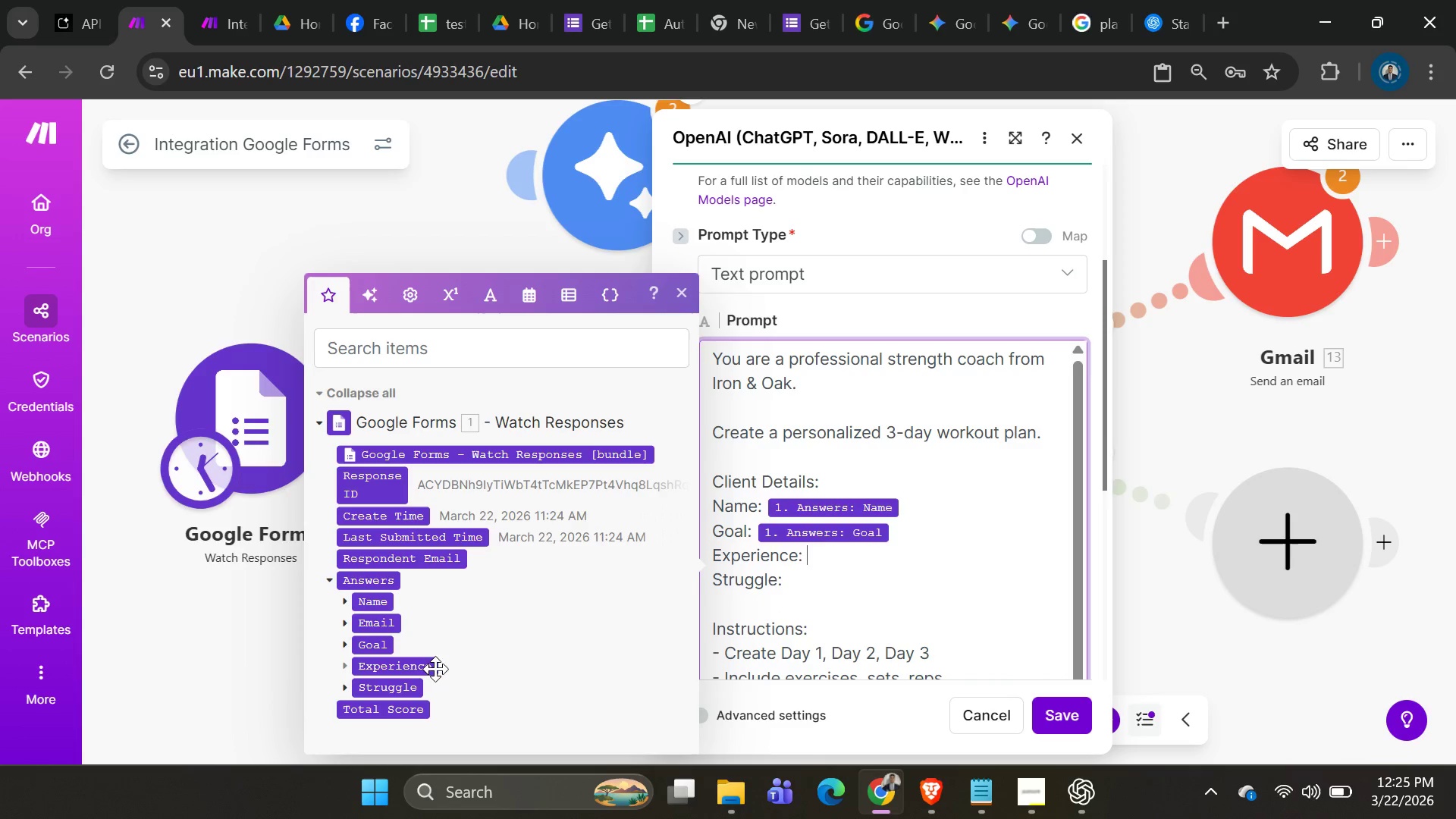 
left_click([427, 669])
 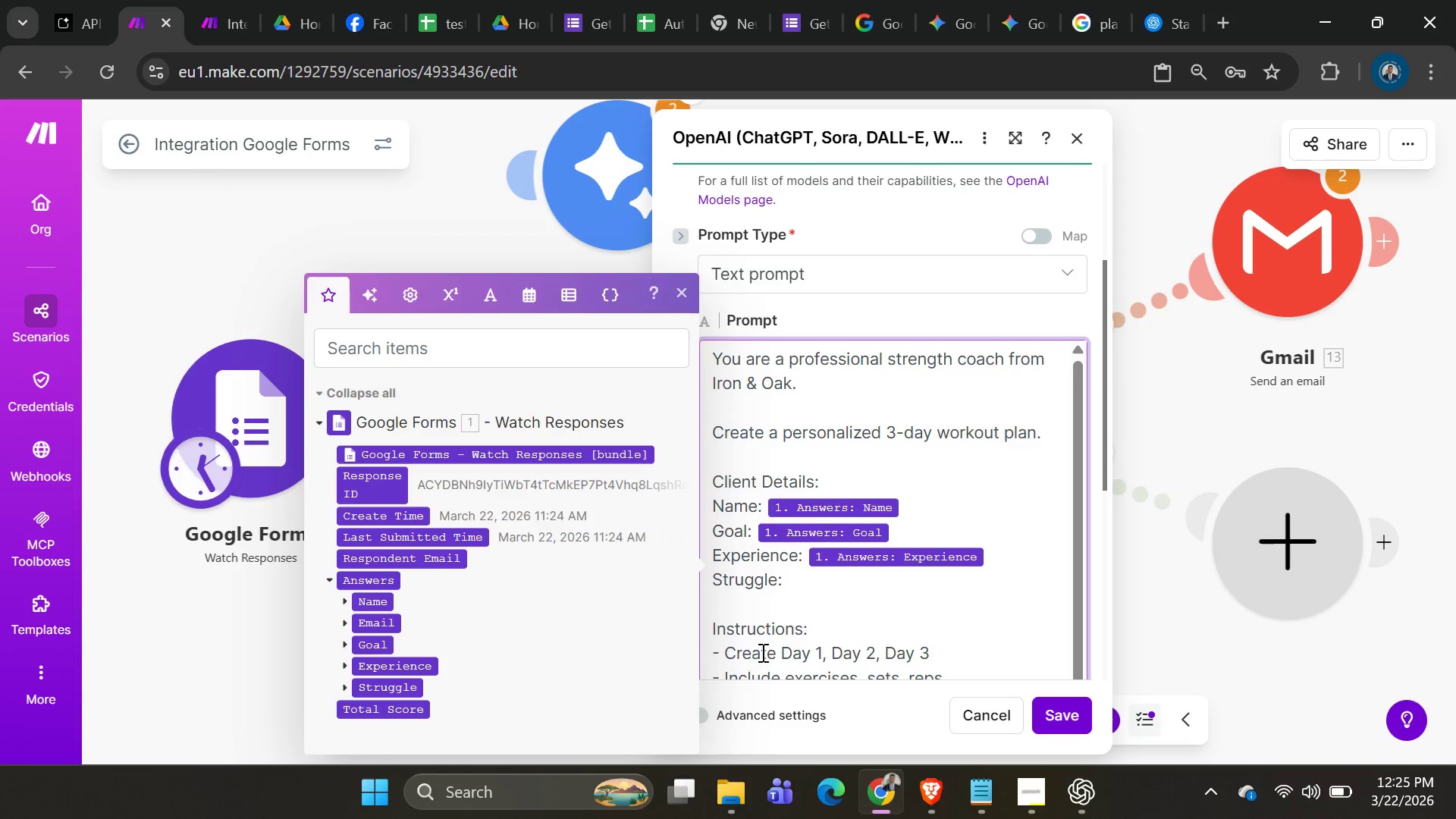 
left_click([842, 595])
 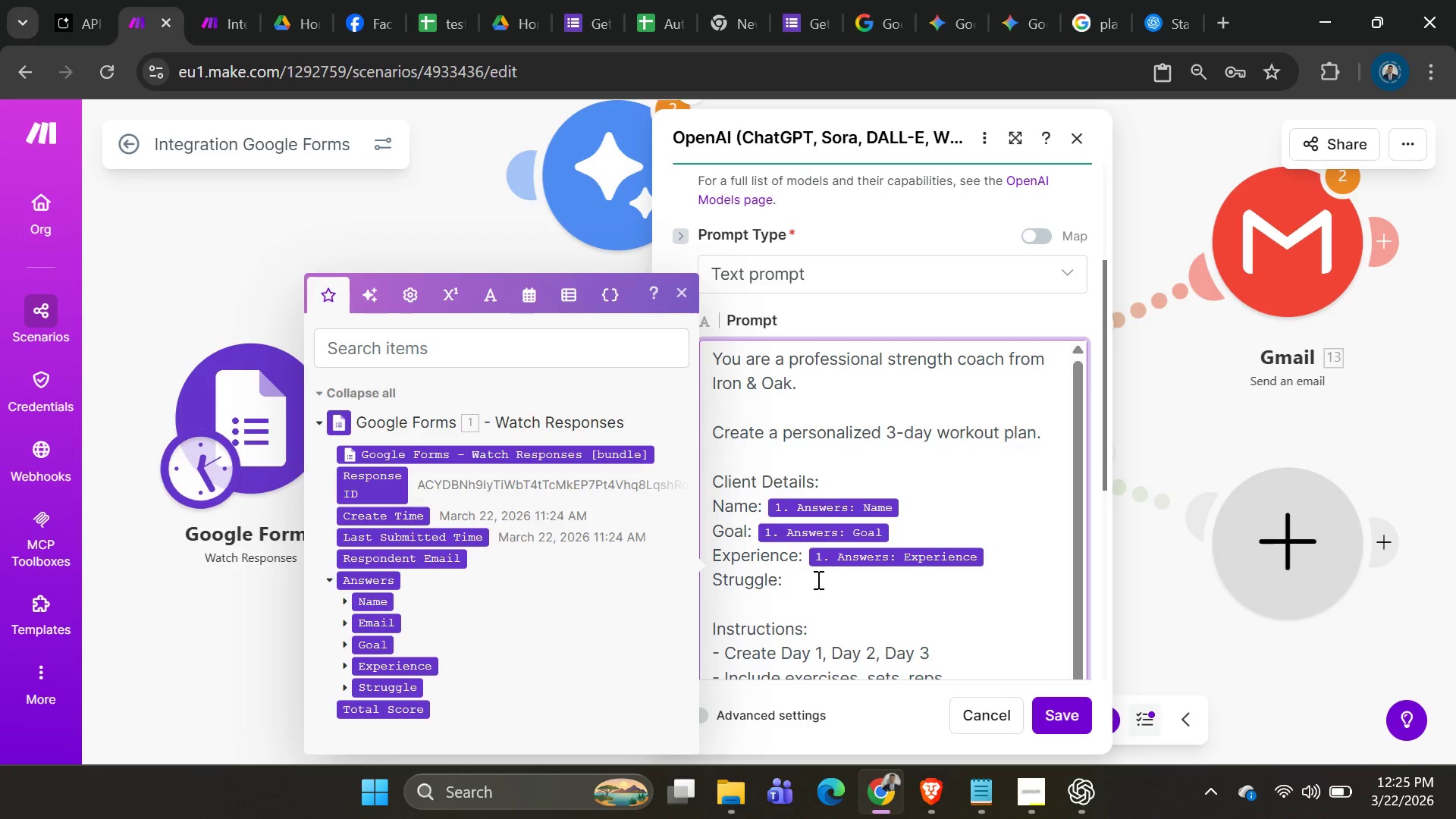 
left_click([826, 576])
 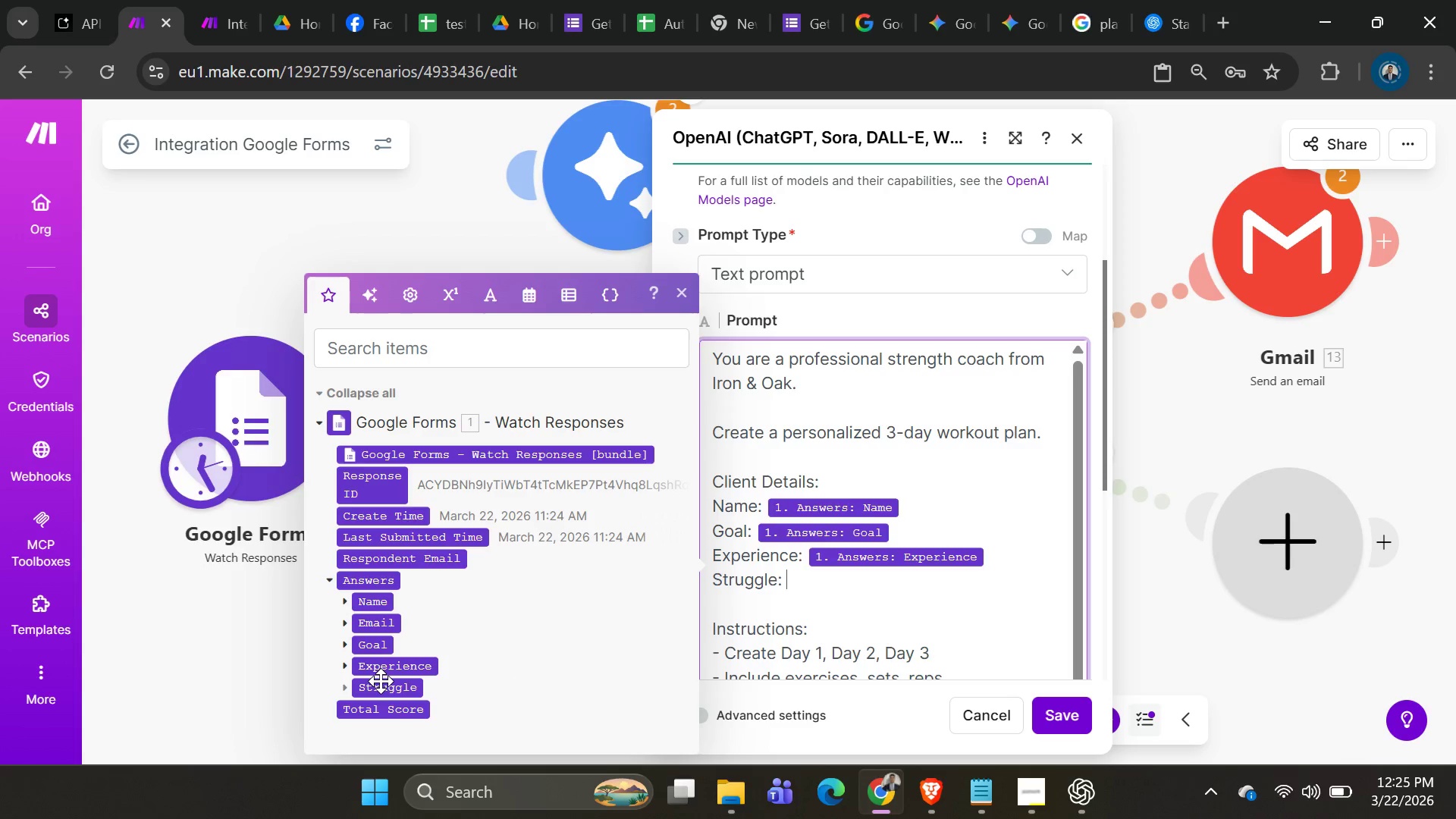 
left_click([381, 688])
 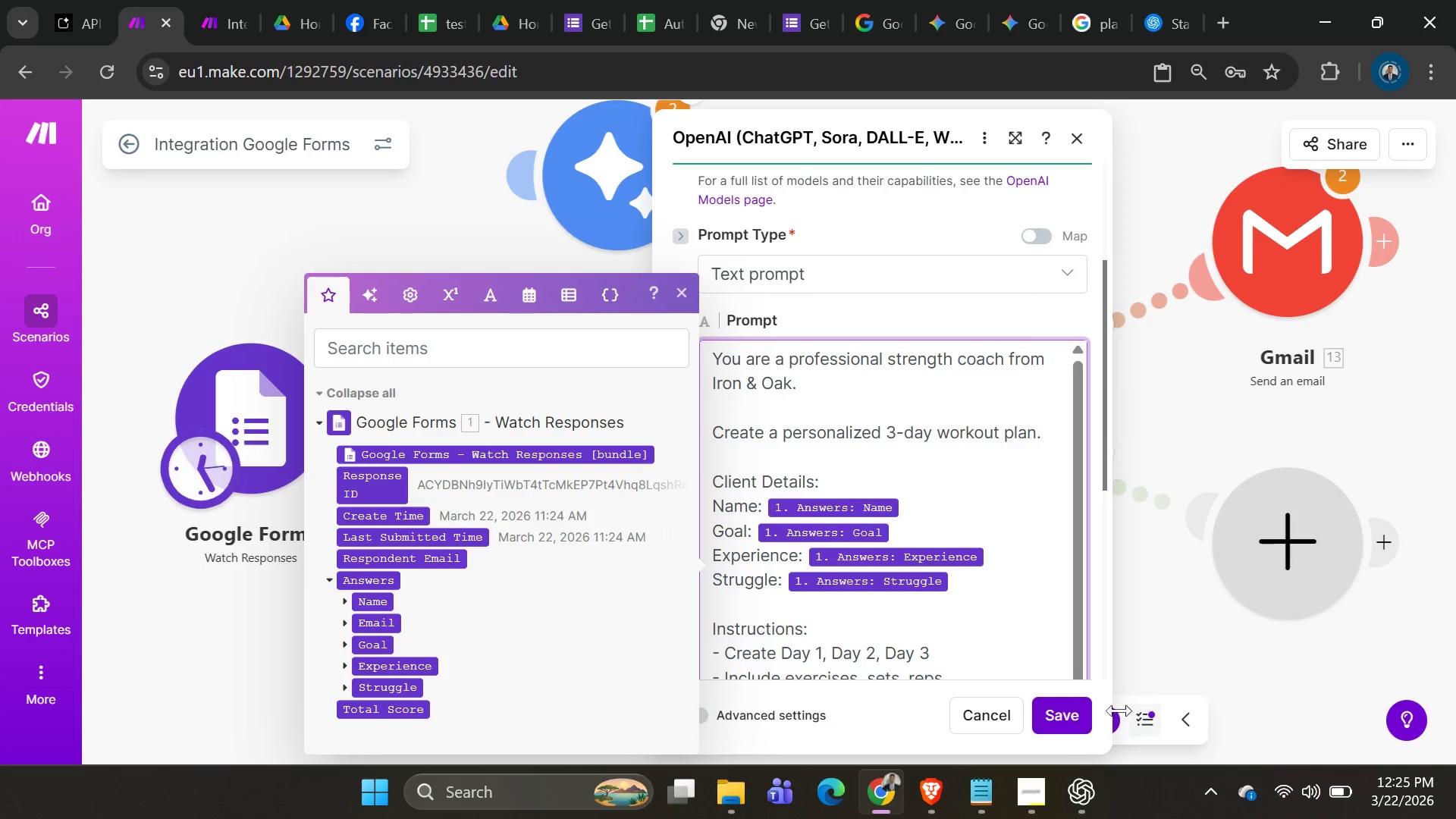 
left_click([1090, 719])
 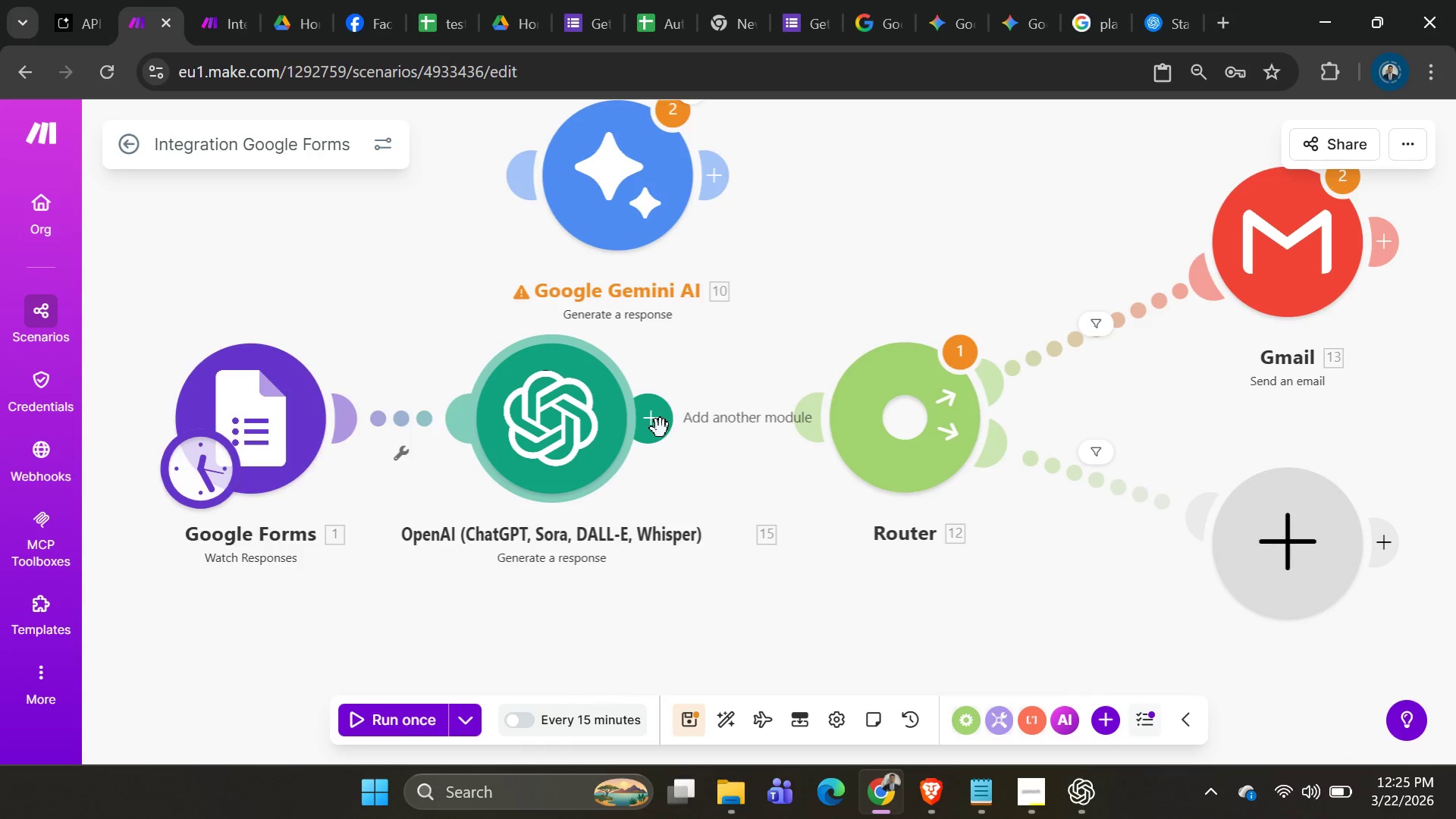 
left_click_drag(start_coordinate=[811, 414], to_coordinate=[695, 436])
 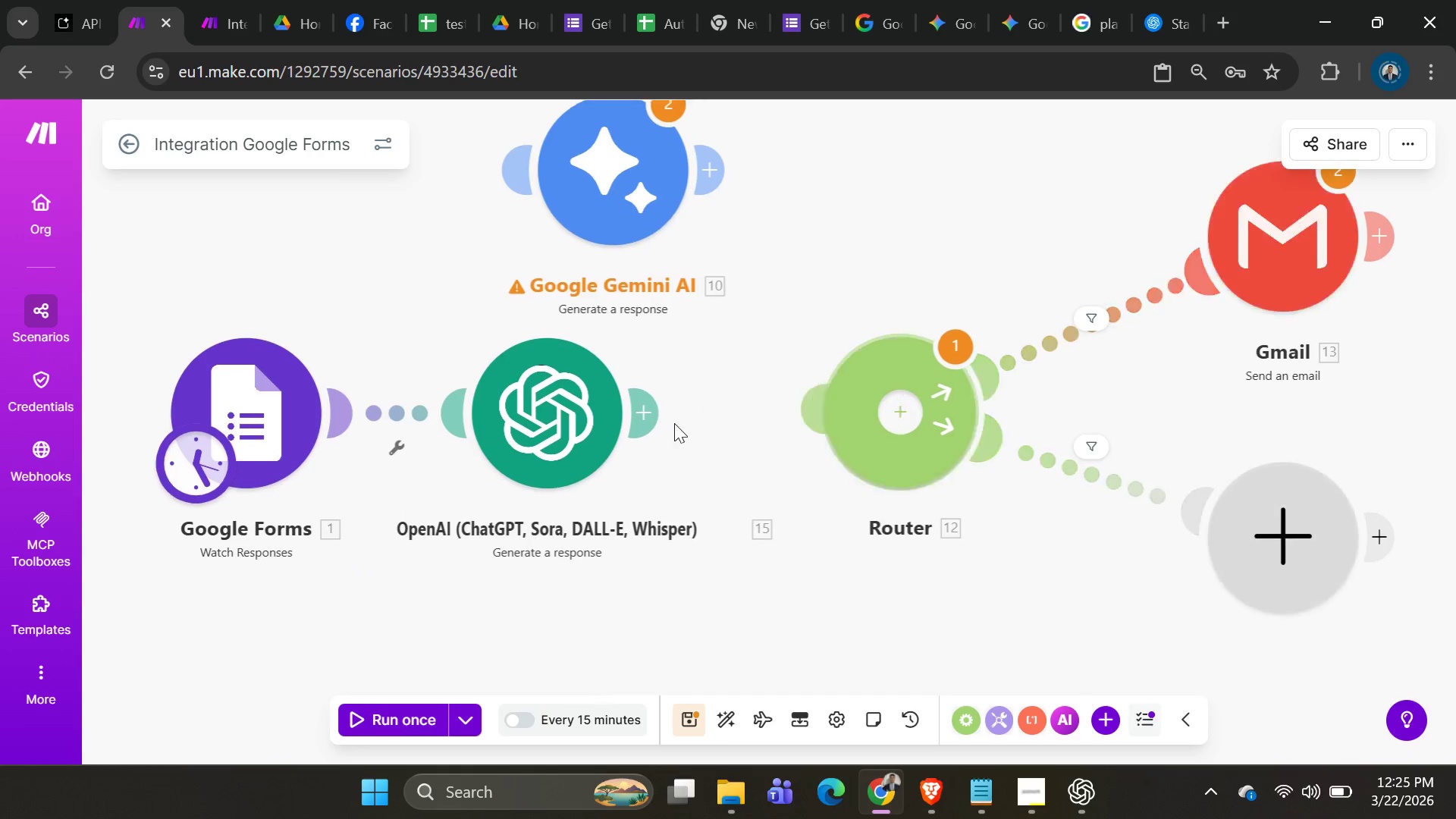 
left_click_drag(start_coordinate=[682, 431], to_coordinate=[674, 423])
 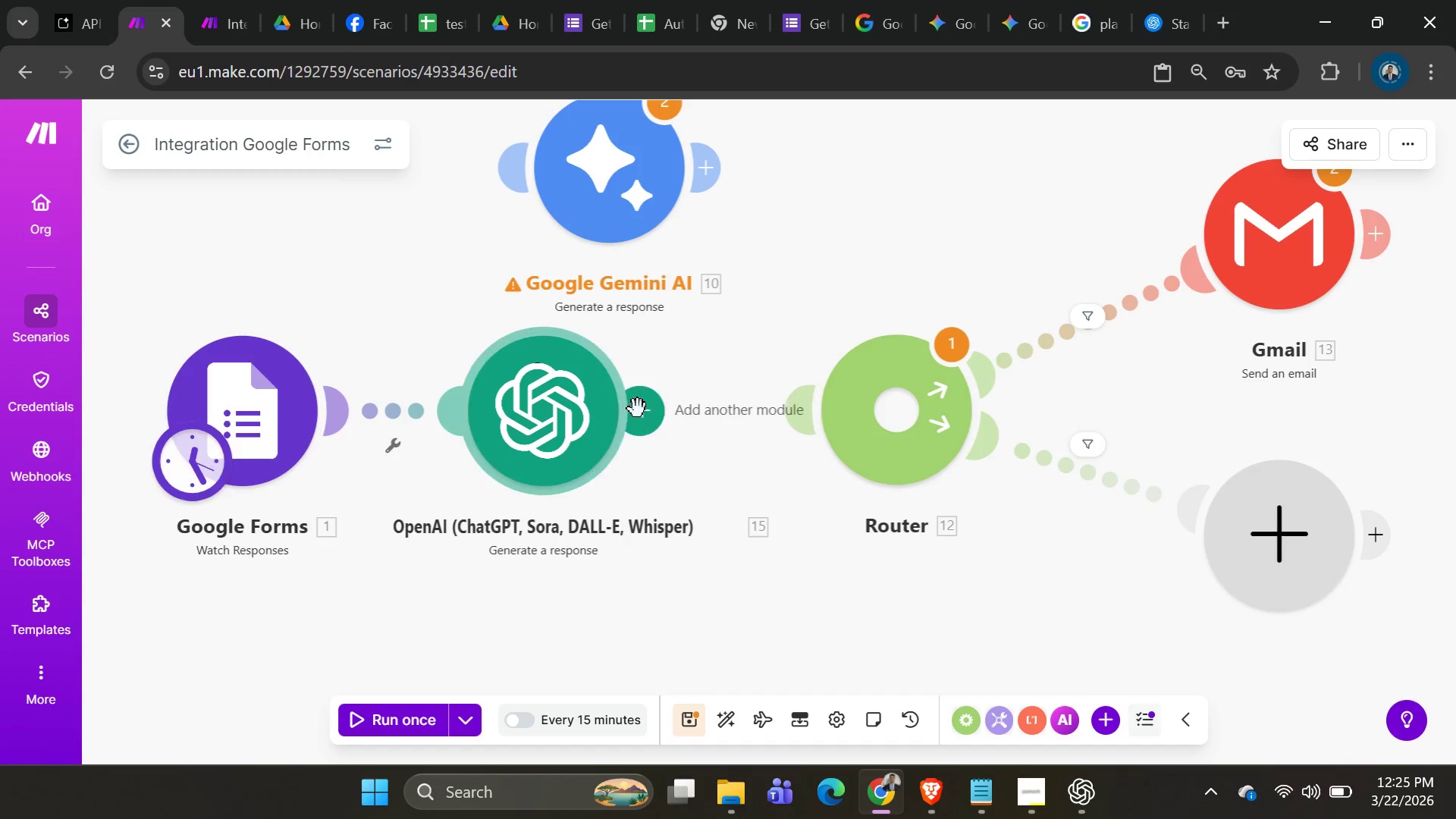 
left_click_drag(start_coordinate=[638, 409], to_coordinate=[797, 407])
 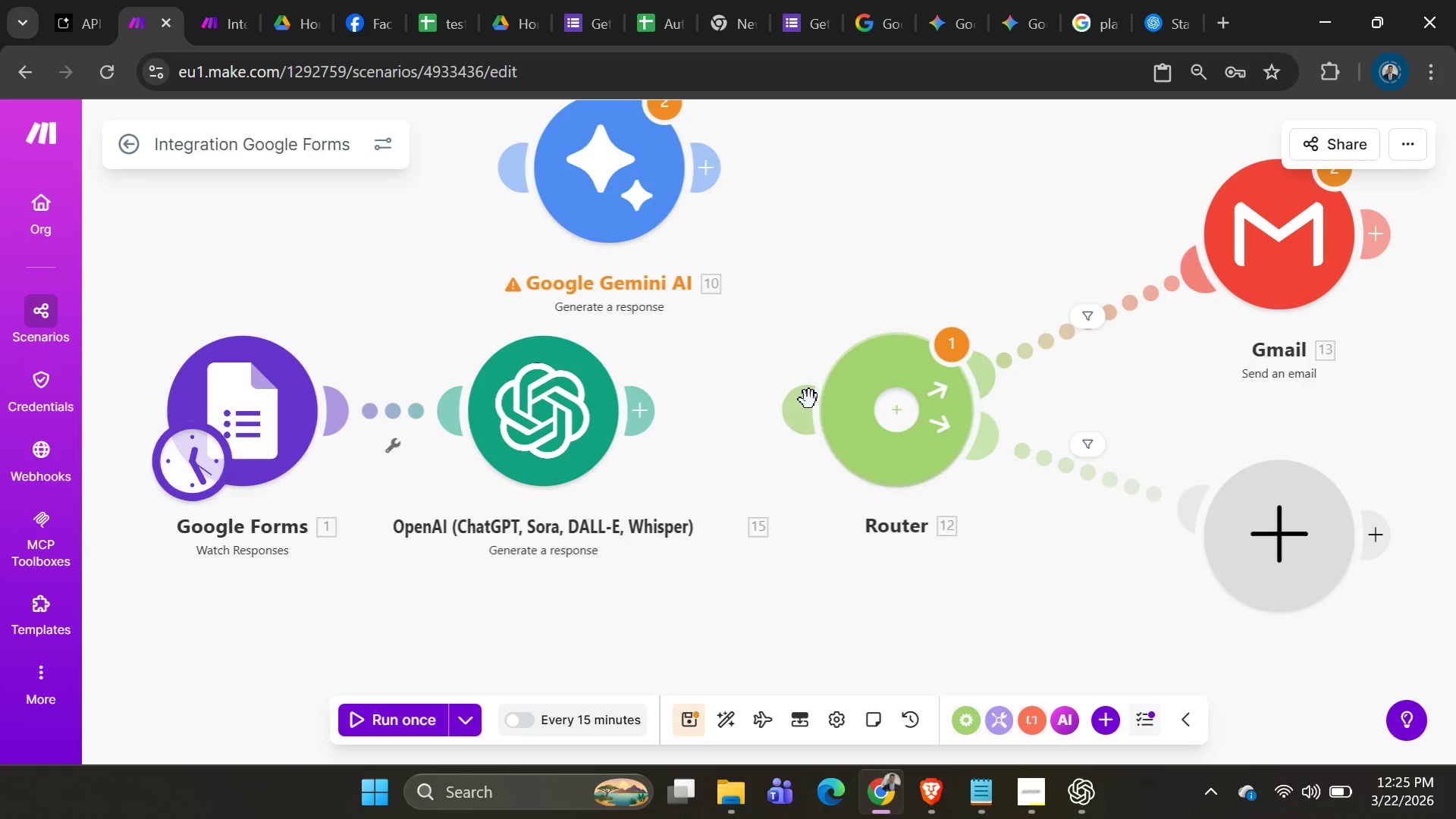 
left_click([799, 403])
 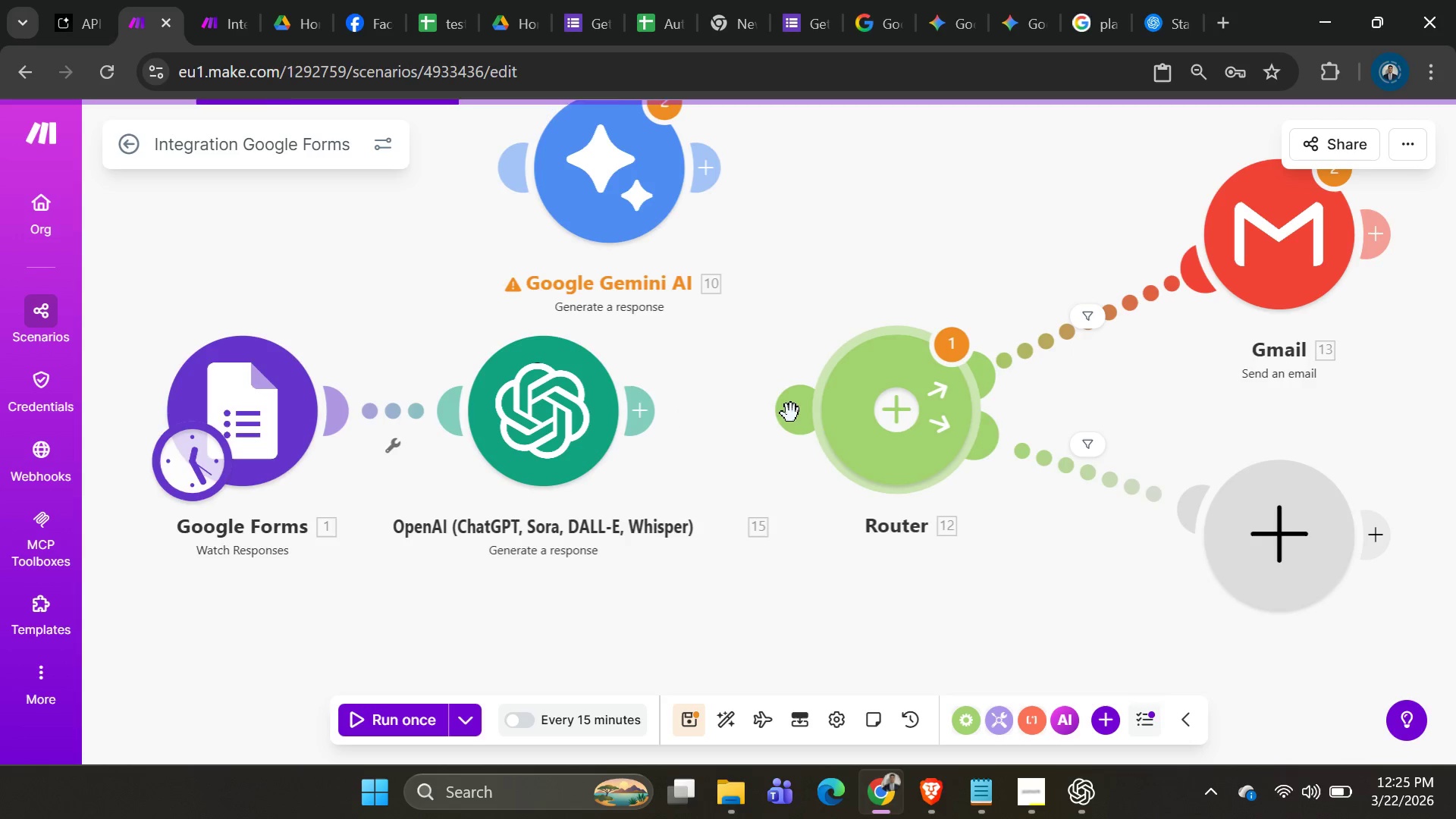 
left_click_drag(start_coordinate=[790, 415], to_coordinate=[620, 425])
 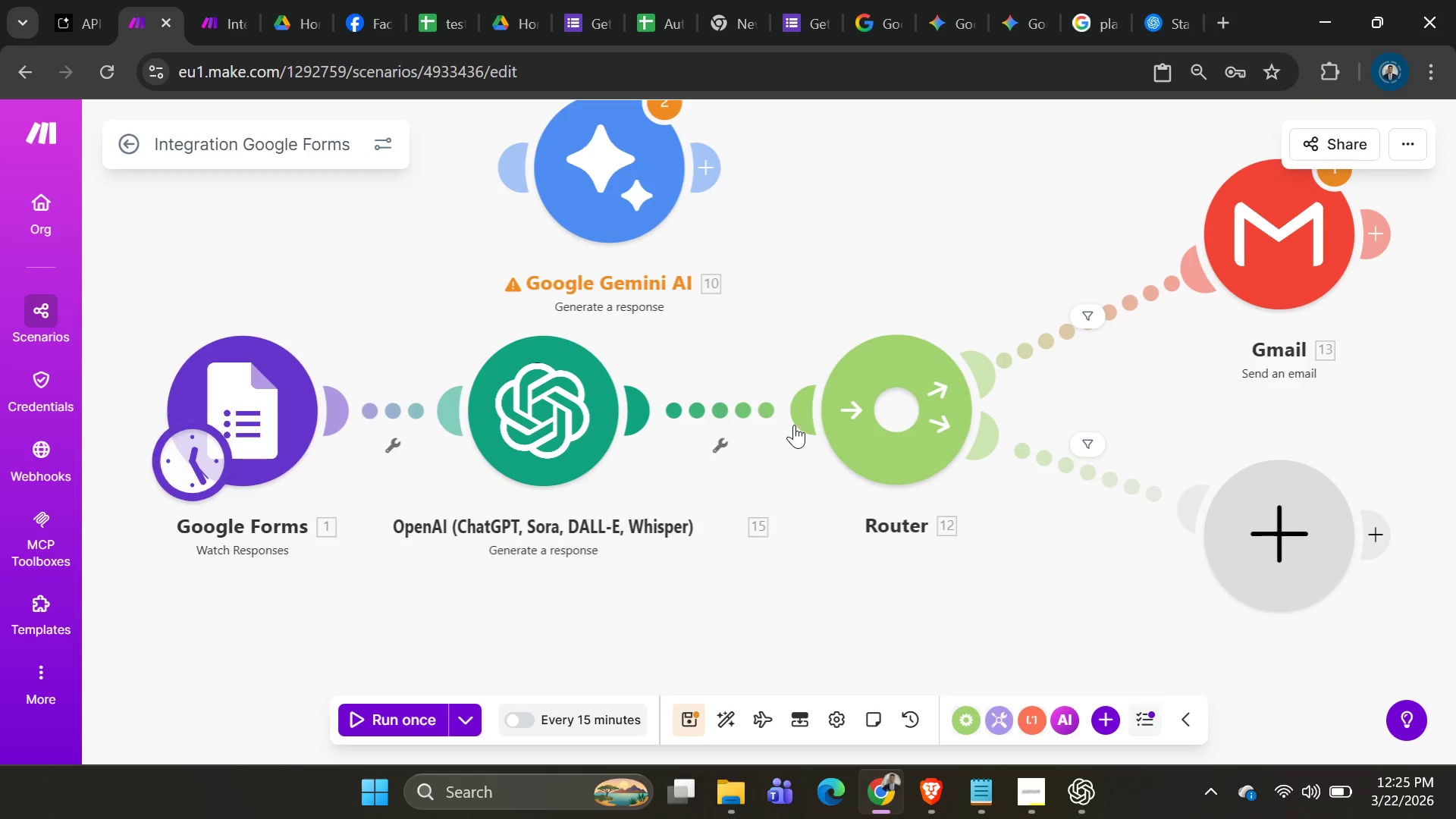 
scroll: coordinate [782, 439], scroll_direction: up, amount: 2.0
 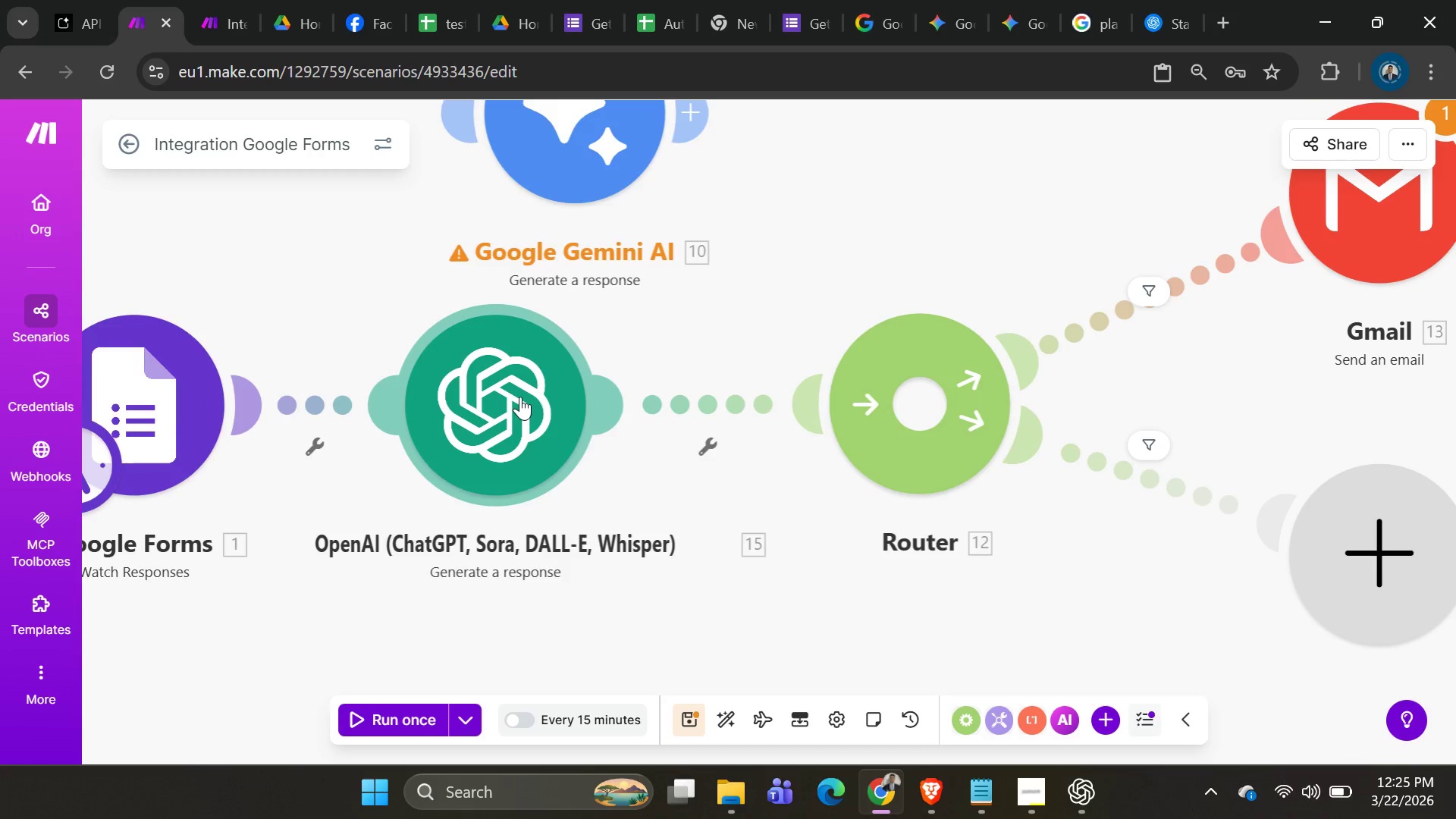 
right_click([520, 397])
 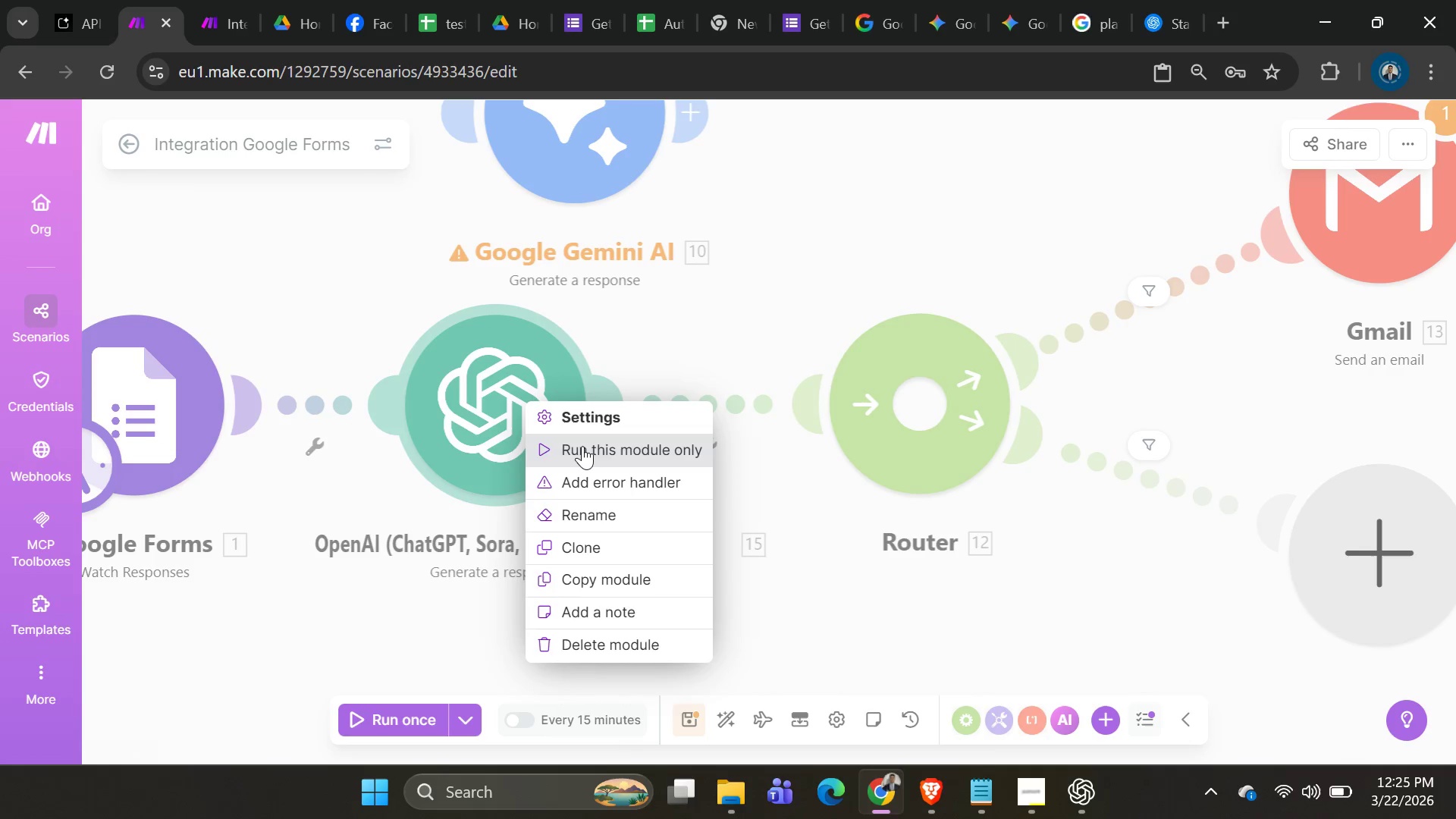 
left_click([582, 446])
 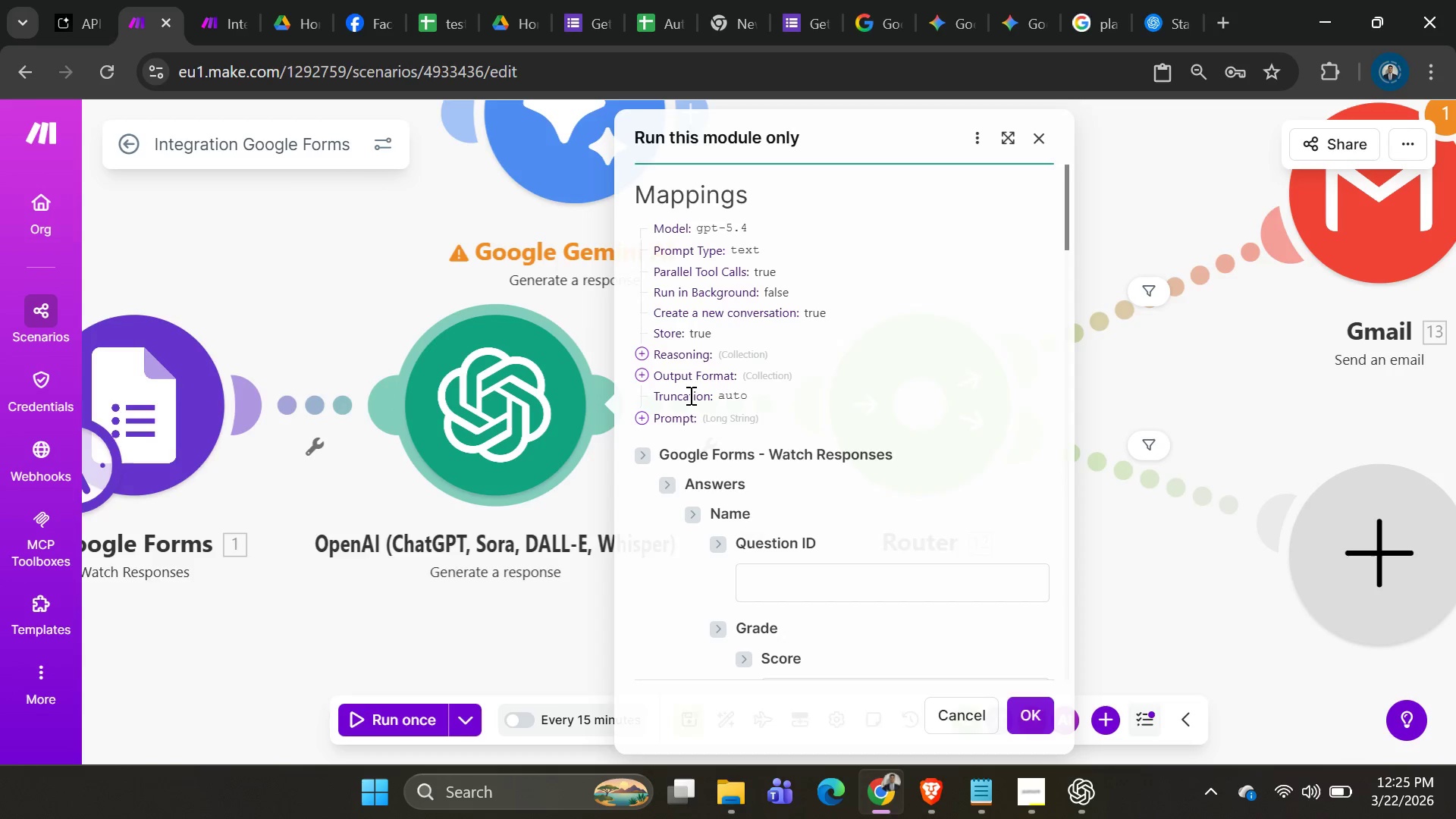 
scroll: coordinate [695, 395], scroll_direction: up, amount: 1.0
 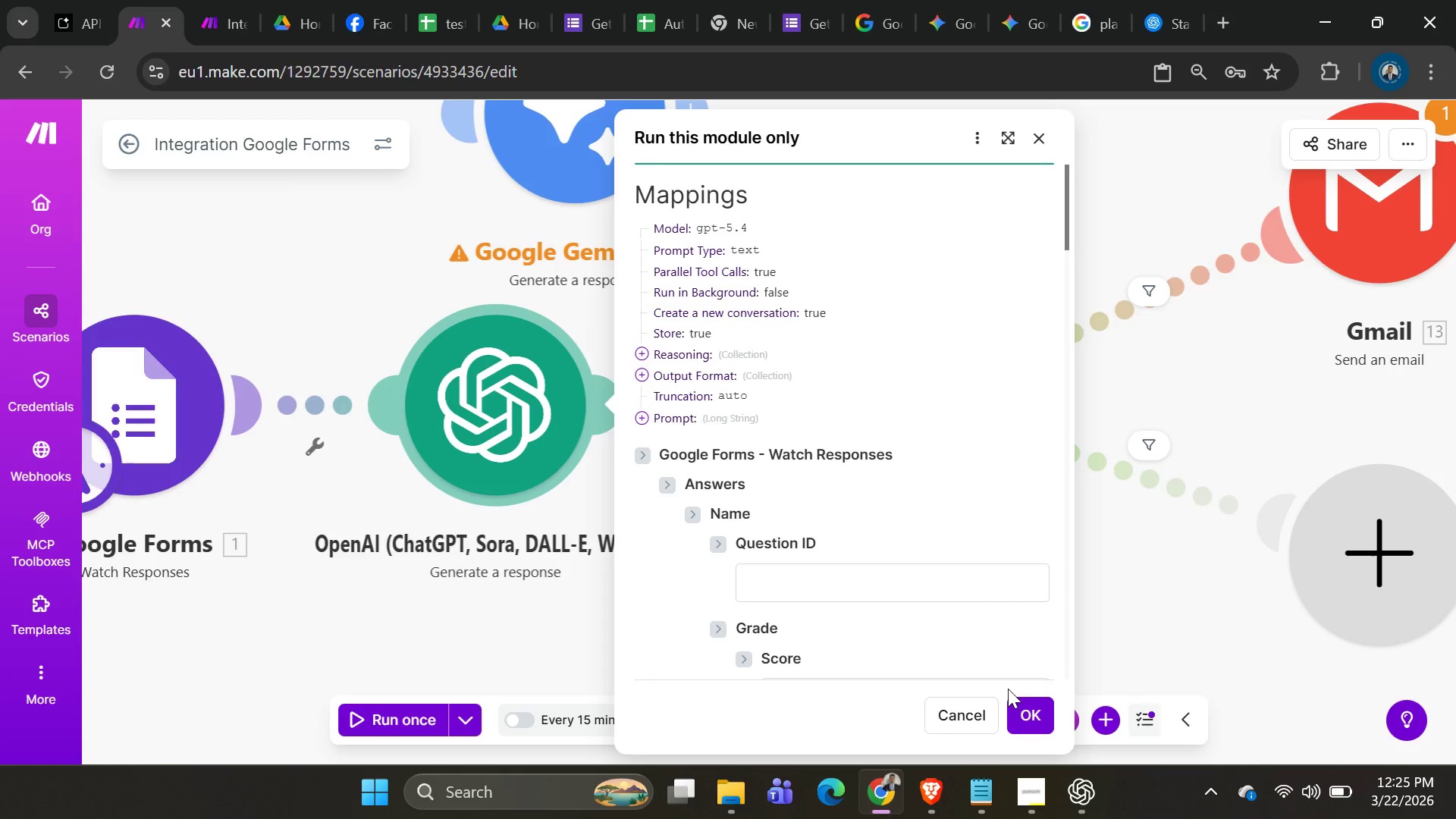 
left_click([1015, 698])
 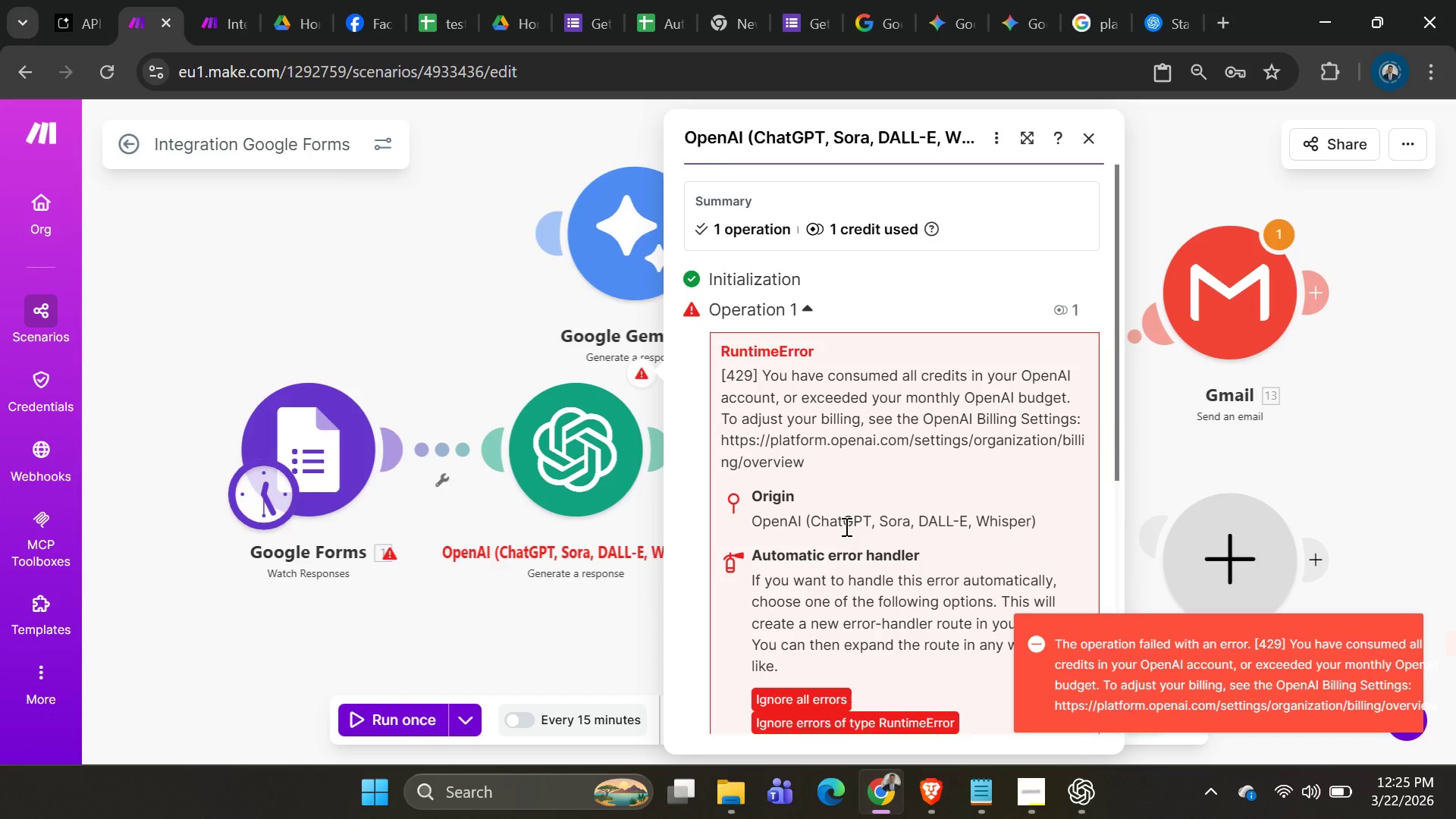 
scroll: coordinate [850, 526], scroll_direction: down, amount: 3.0
 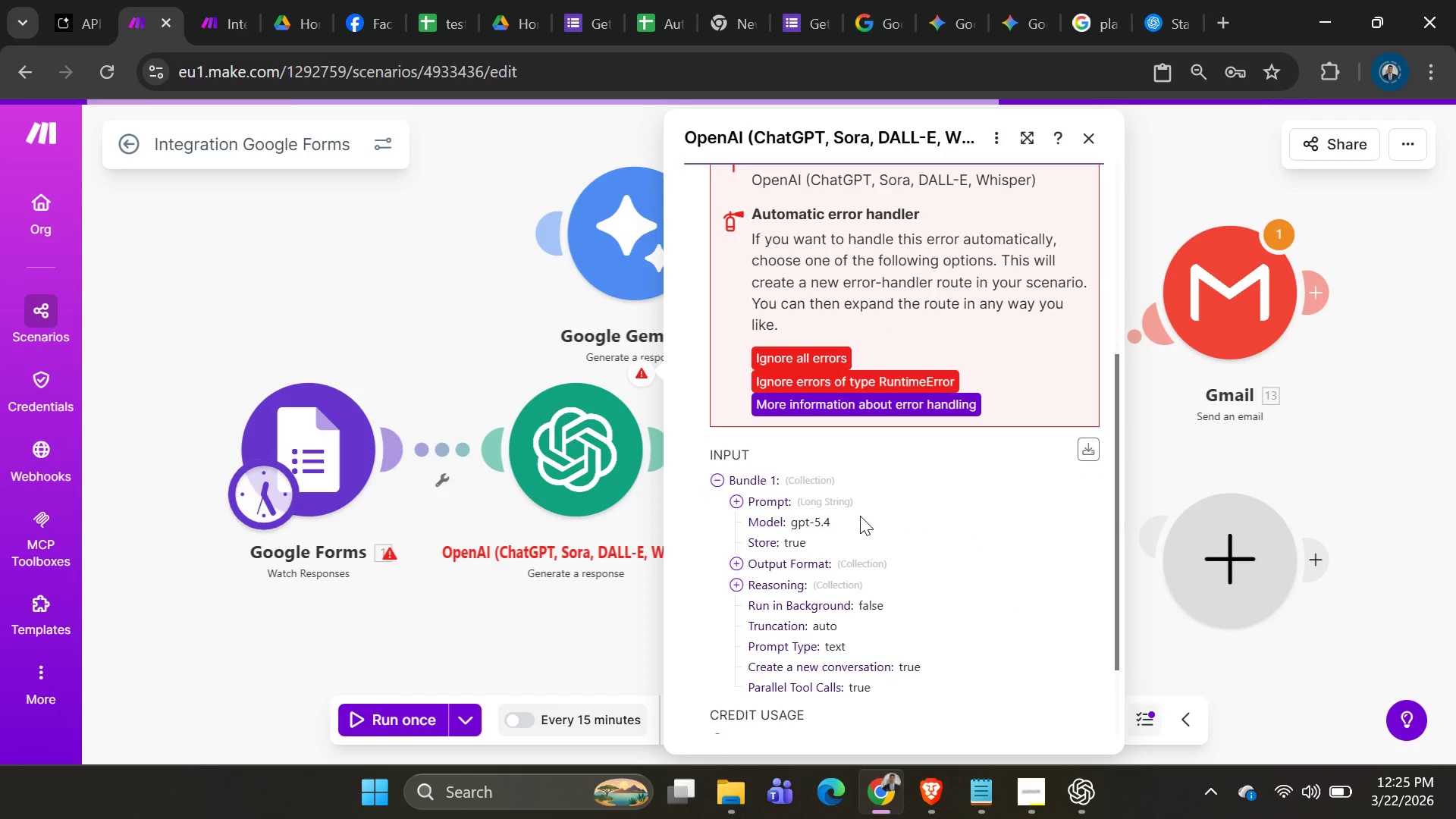 
scroll: coordinate [866, 520], scroll_direction: up, amount: 2.0
 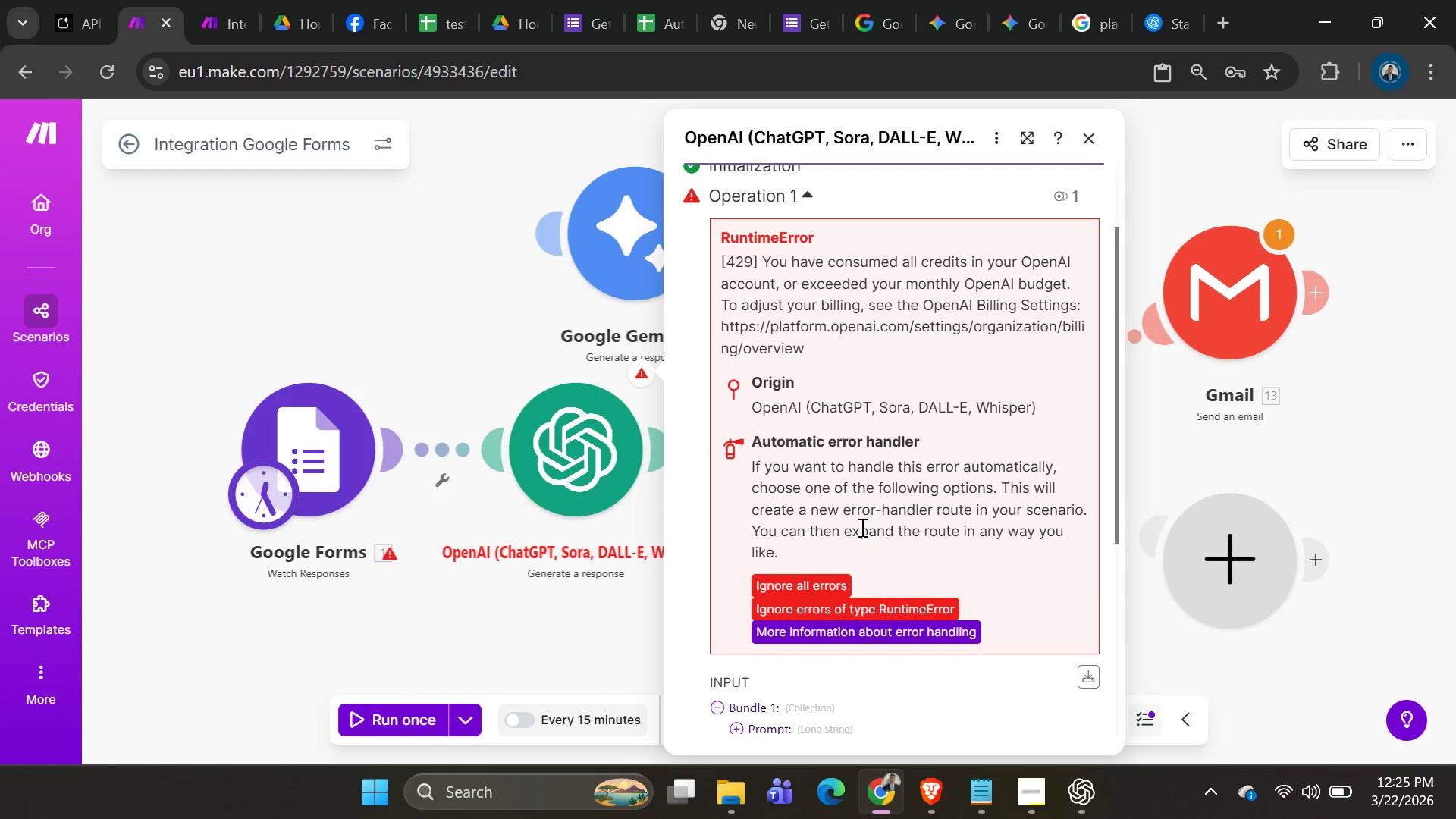 
scroll: coordinate [861, 530], scroll_direction: down, amount: 1.0
 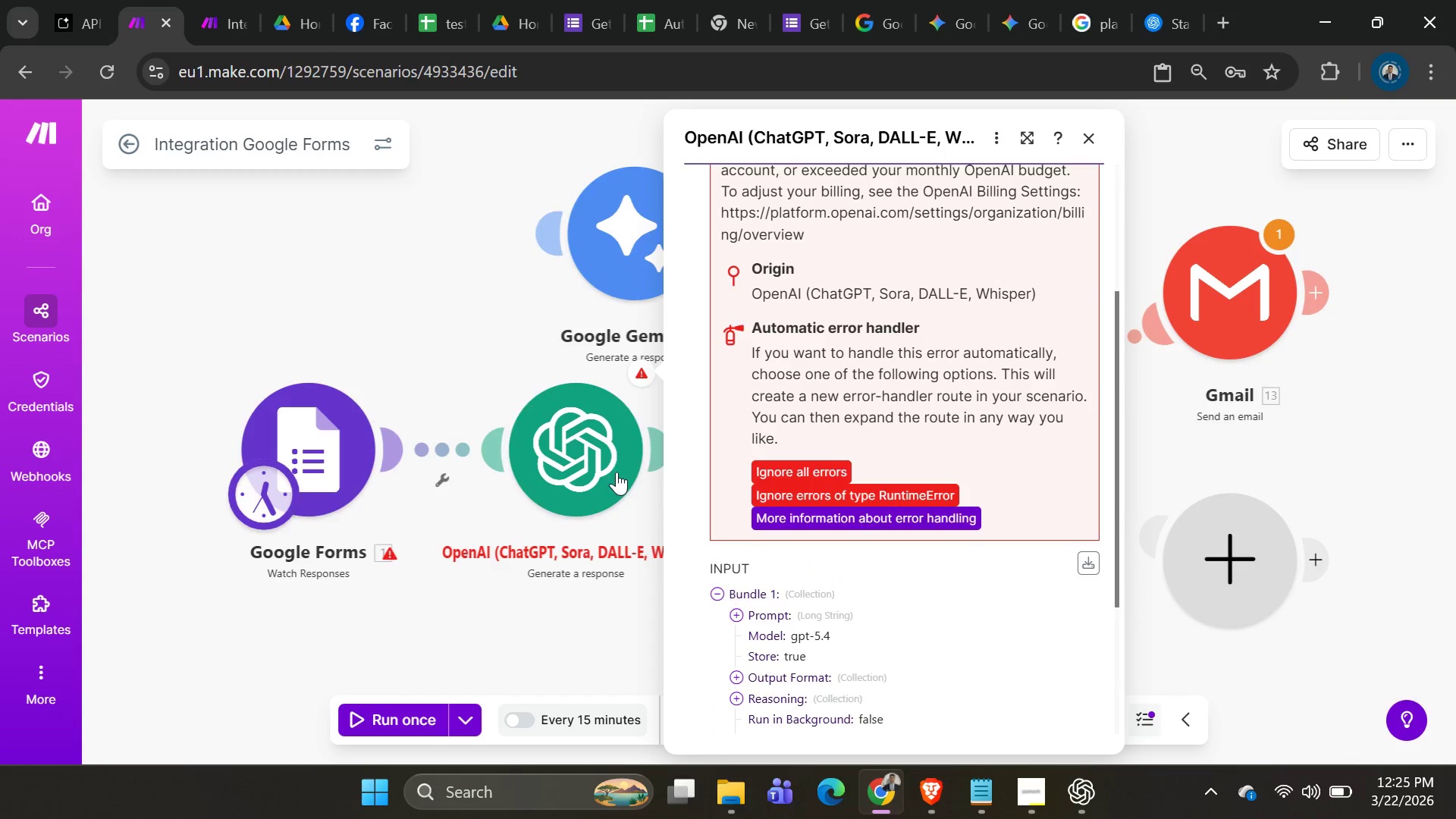 
left_click([612, 467])
 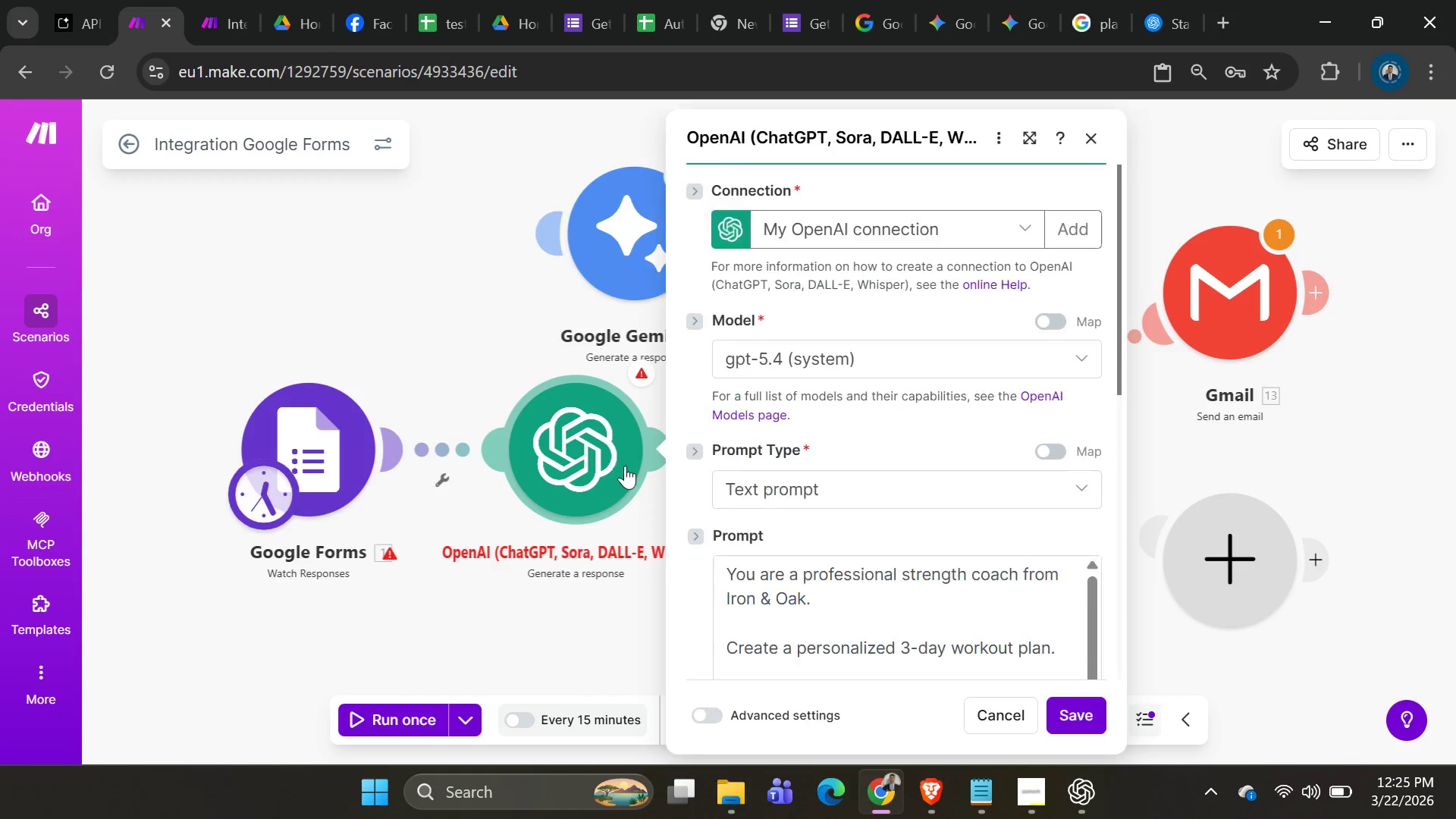 
scroll: coordinate [871, 522], scroll_direction: none, amount: 0.0
 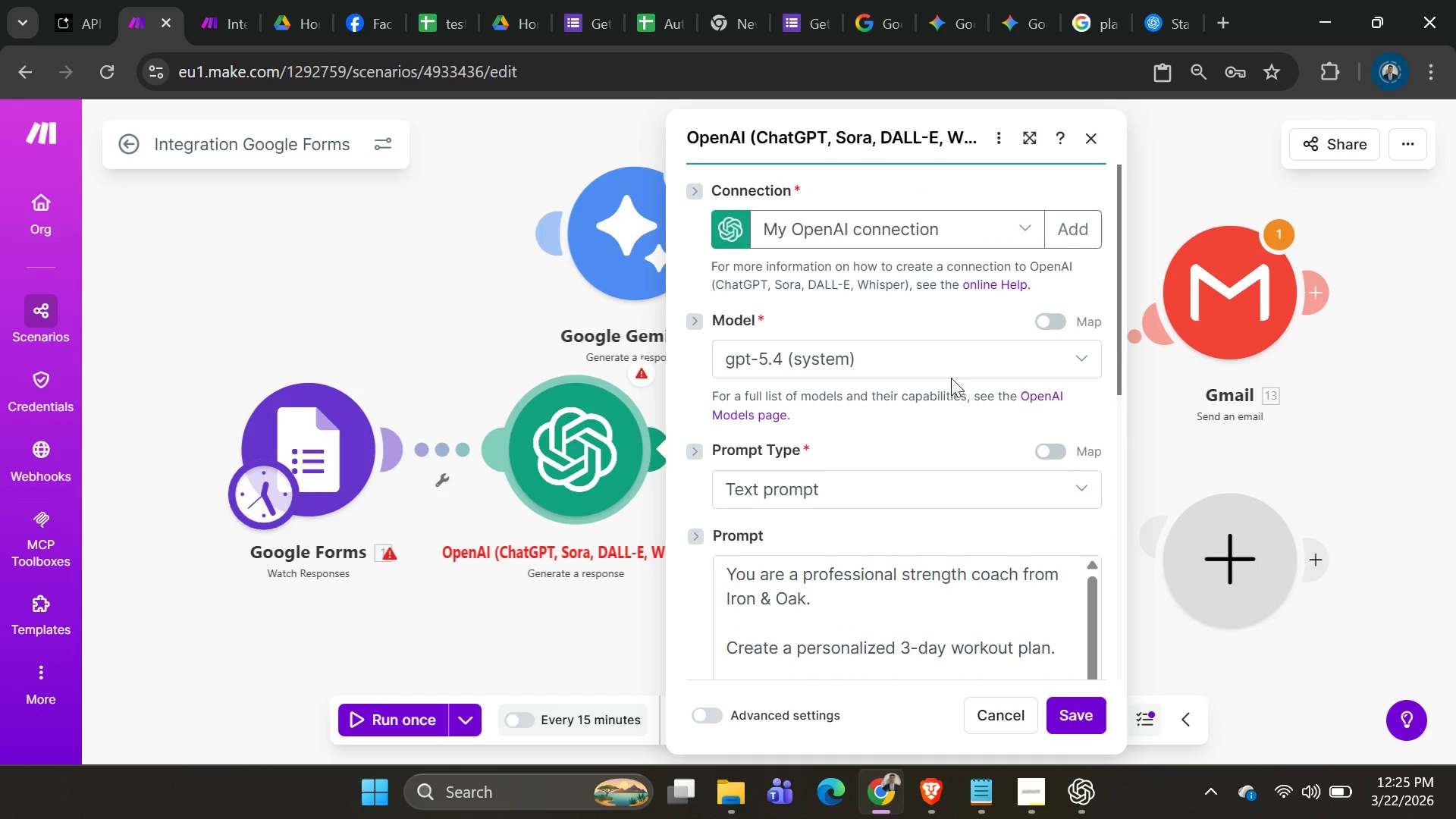 
left_click([956, 368])
 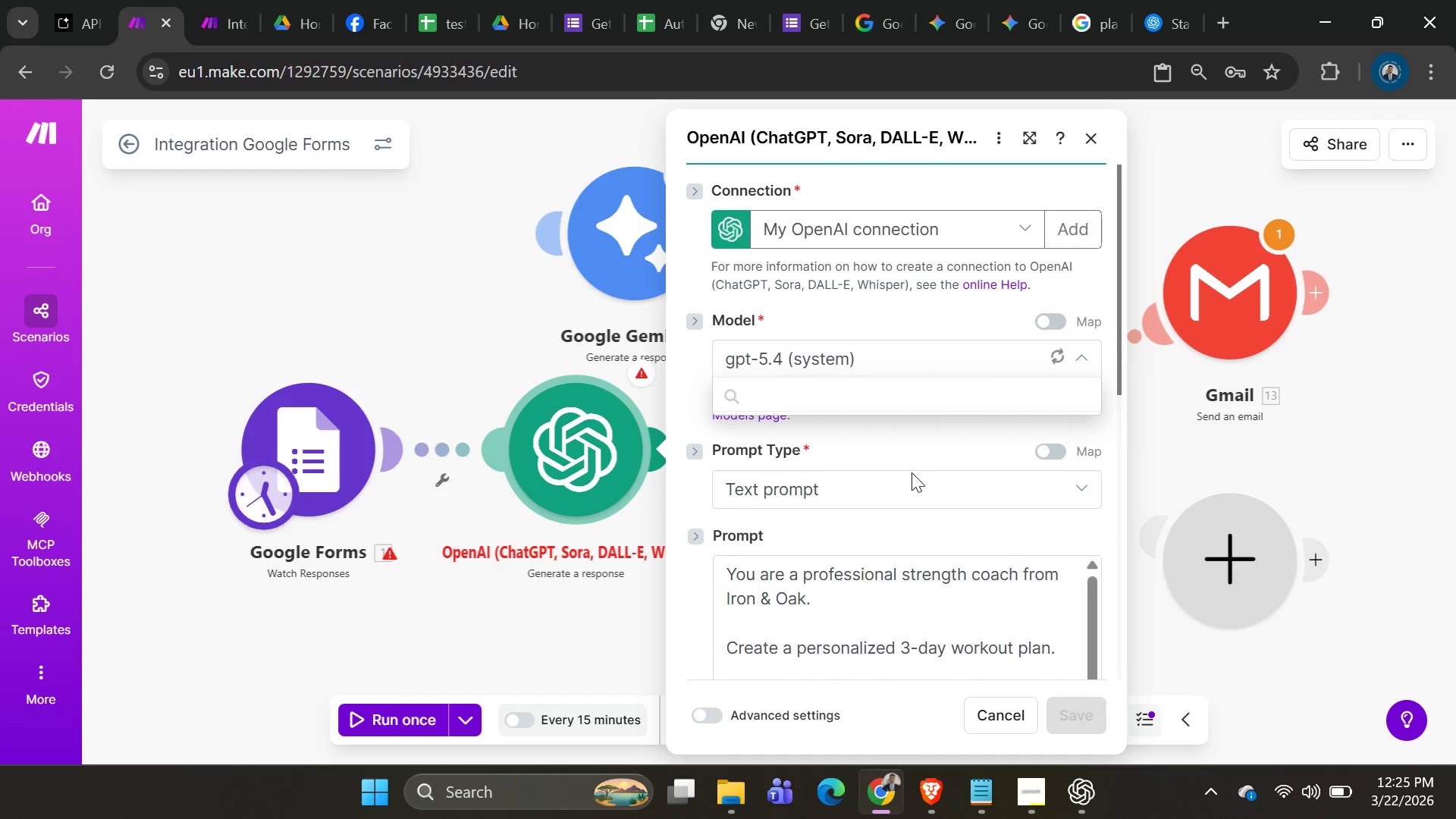 
mouse_move([889, 492])
 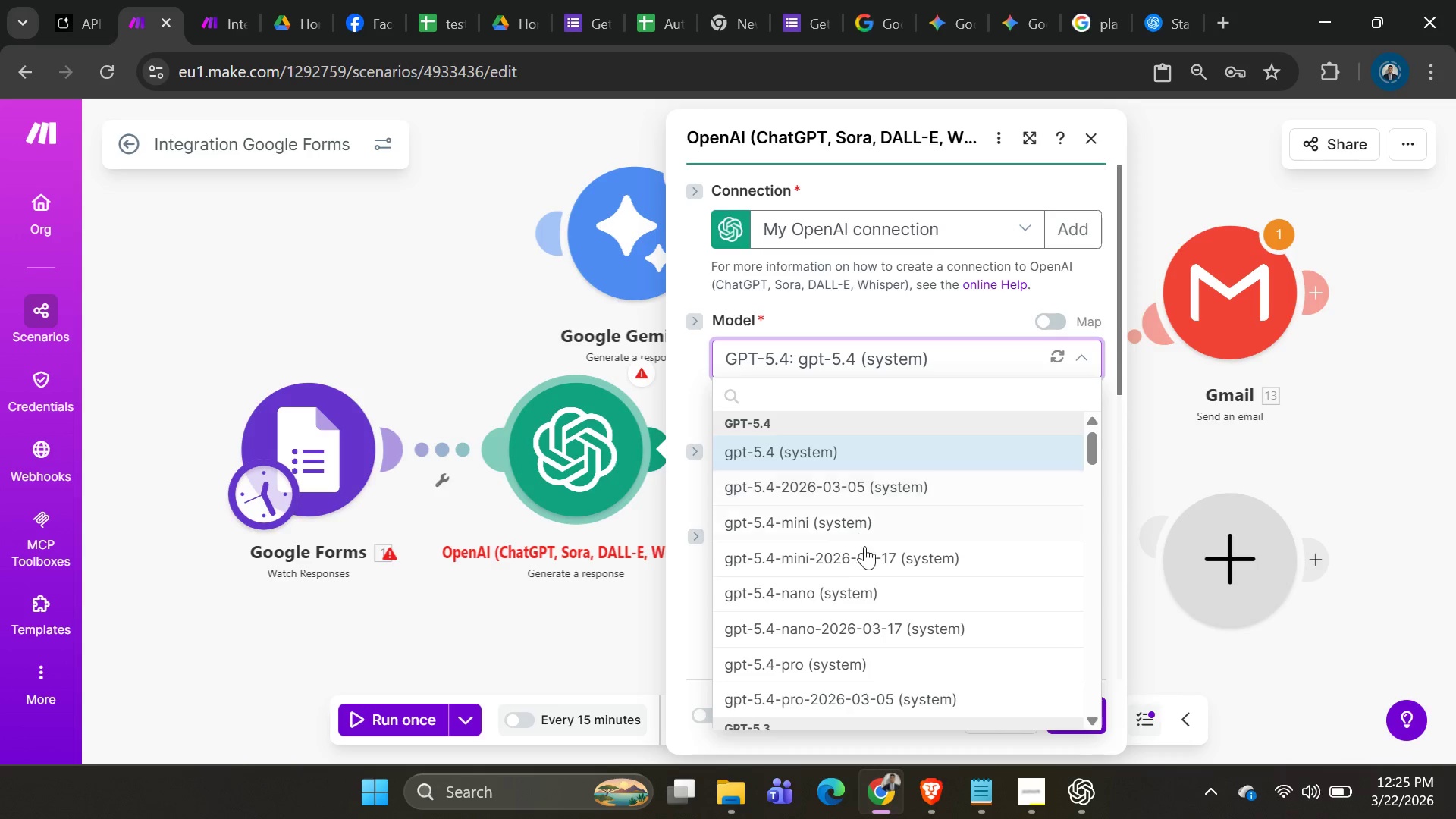 
scroll: coordinate [878, 601], scroll_direction: down, amount: 3.0
 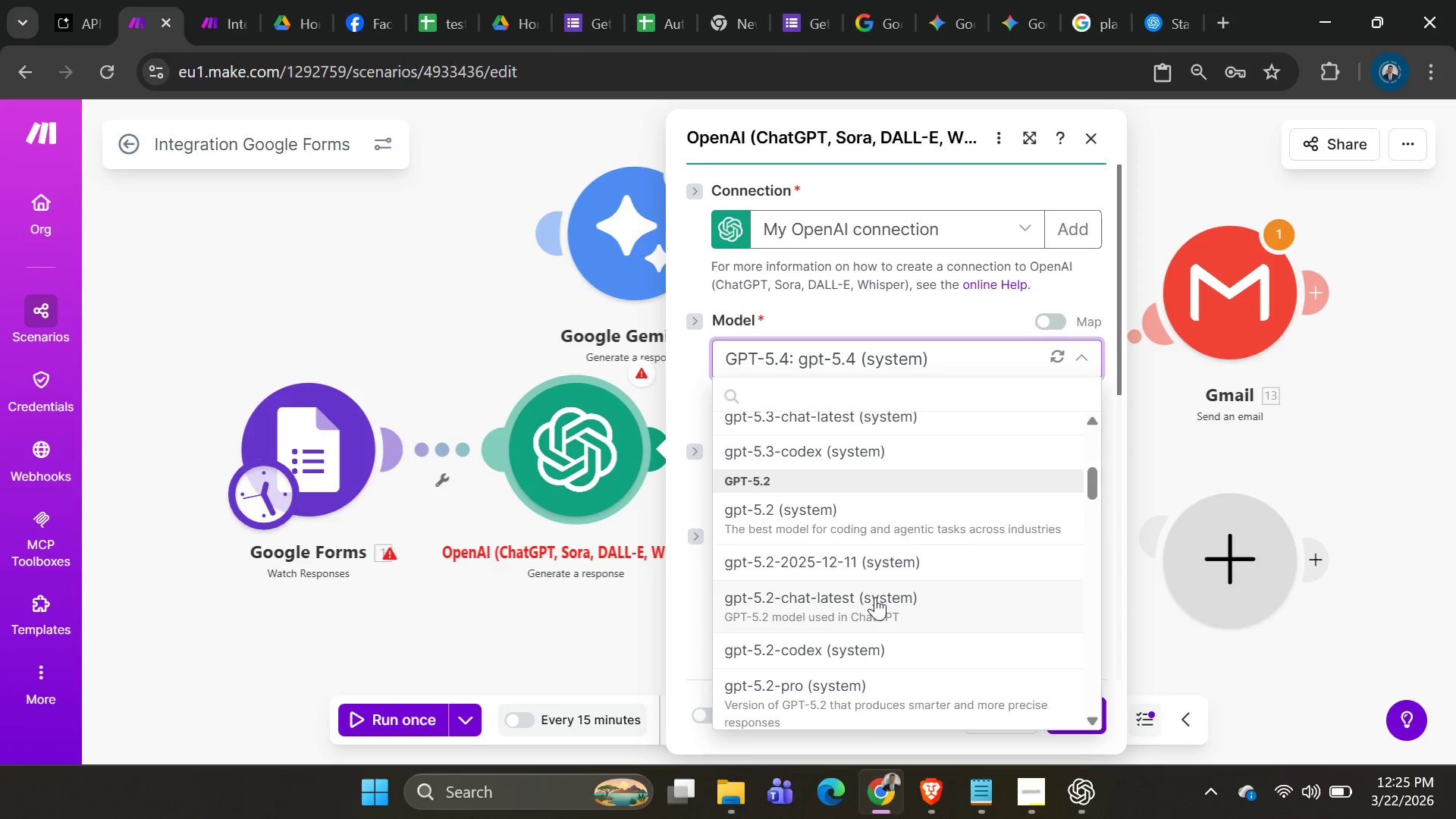 
scroll: coordinate [874, 596], scroll_direction: up, amount: 1.0
 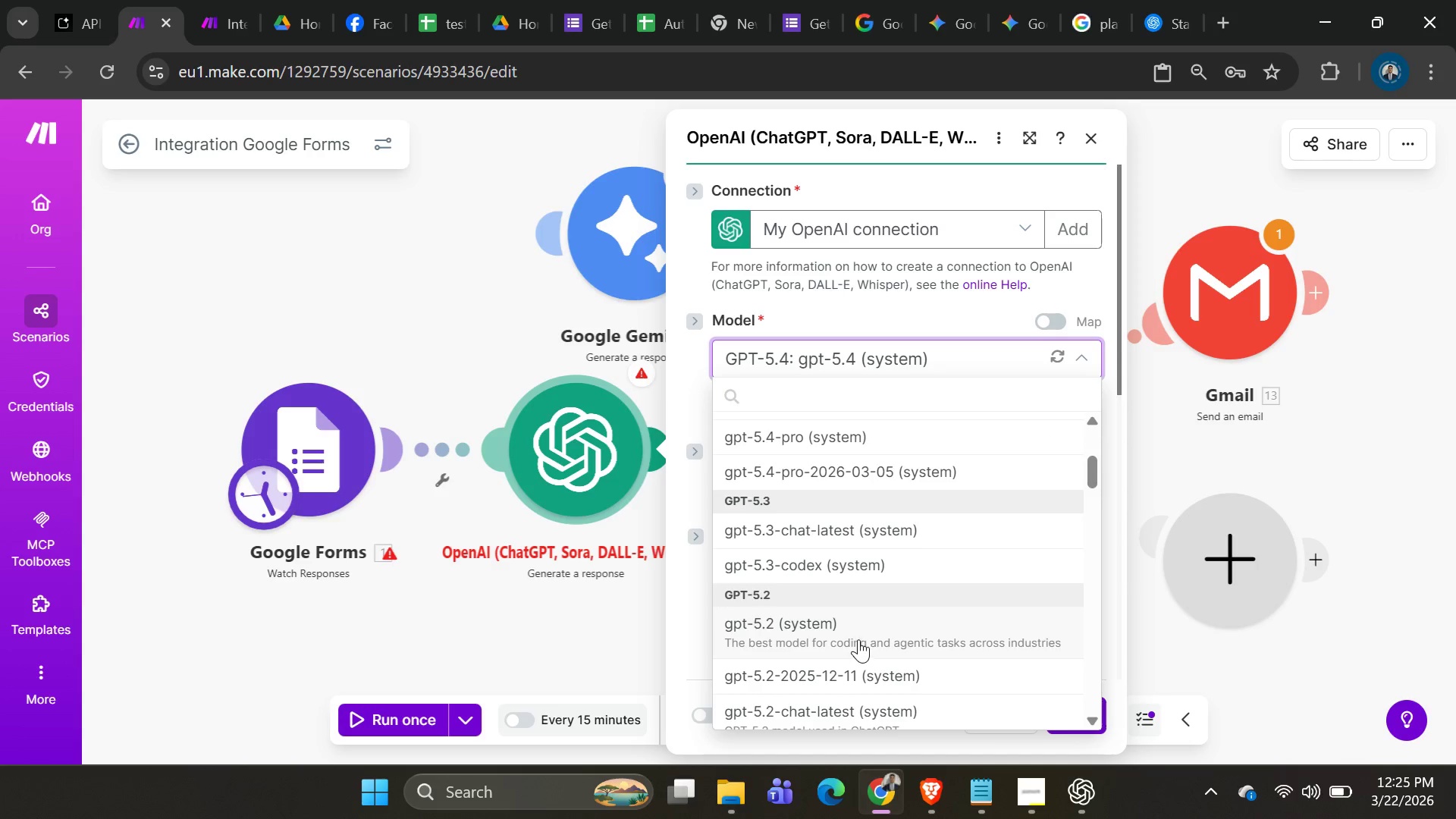 
left_click([857, 637])
 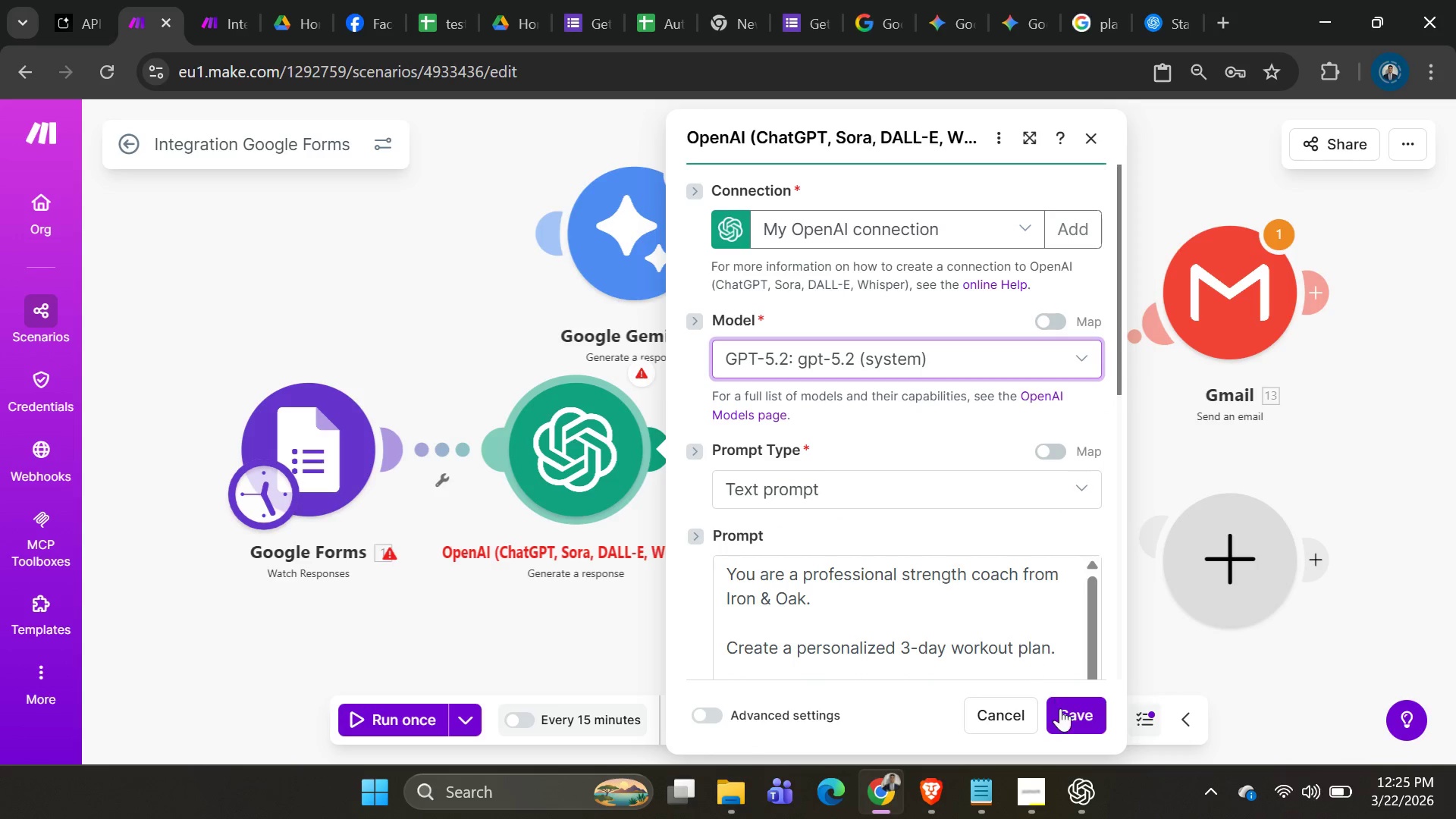 
left_click([1060, 713])
 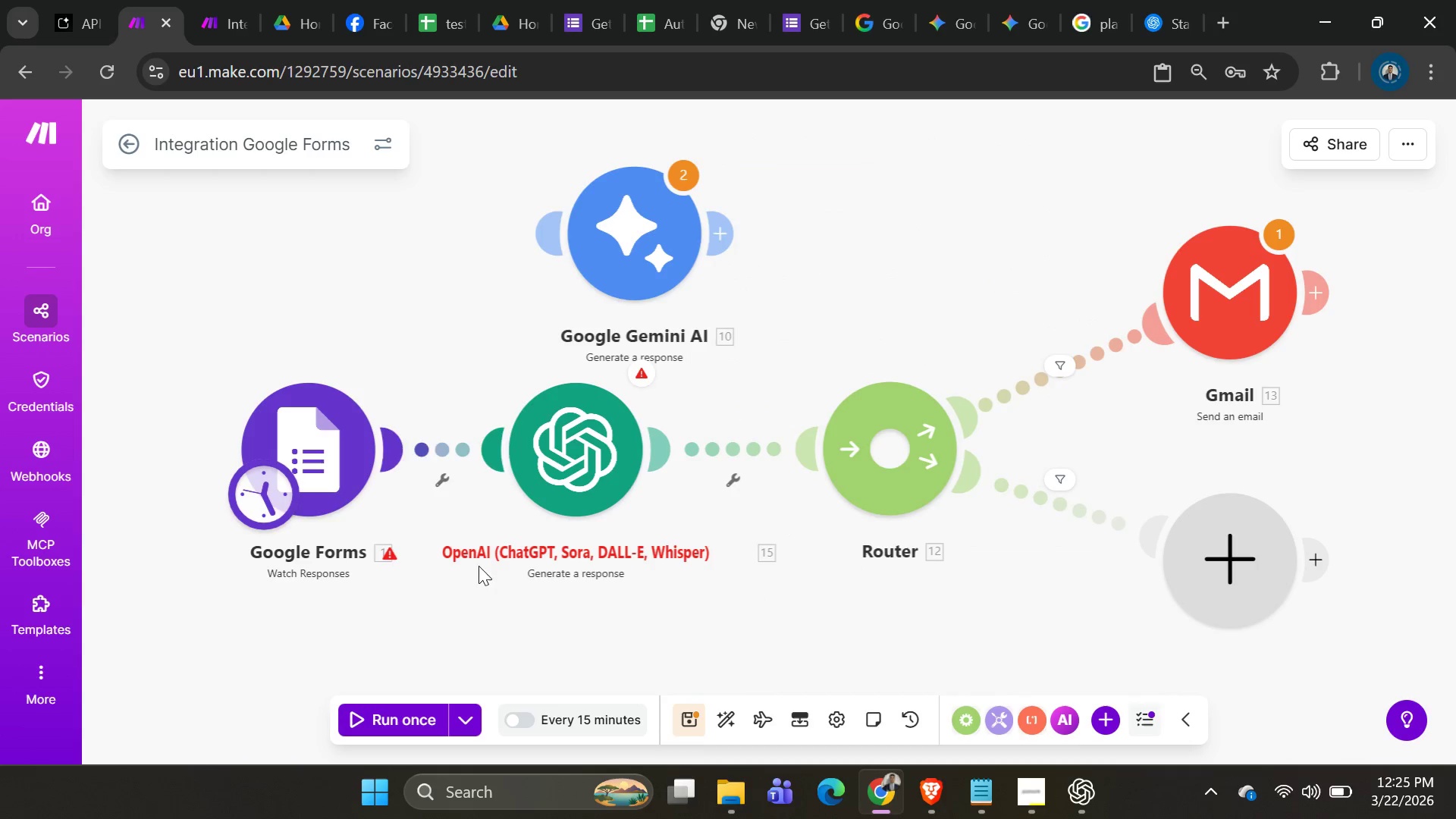 
left_click([474, 720])
 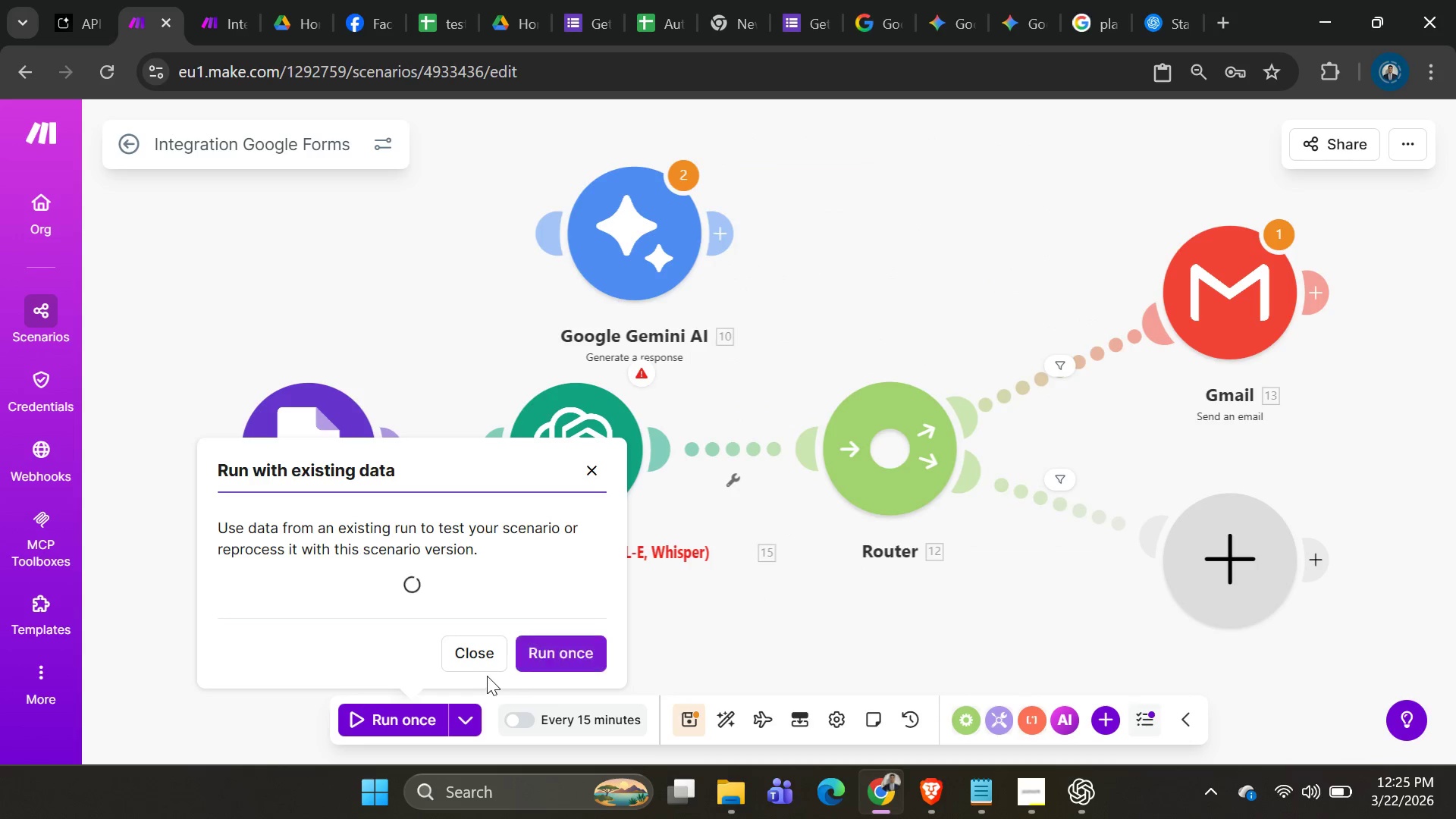 
scroll: coordinate [487, 676], scroll_direction: down, amount: 2.0
 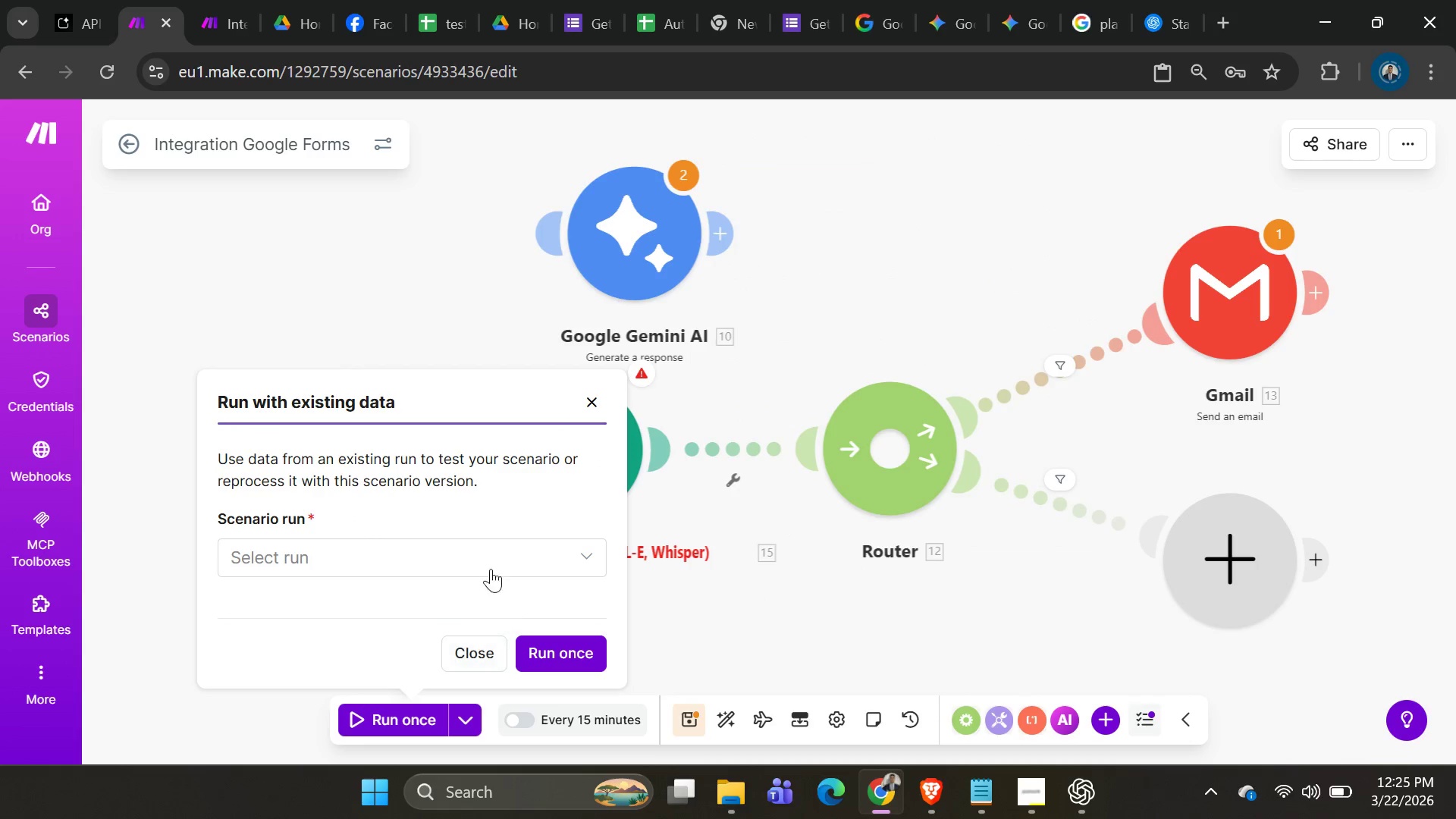 
left_click([491, 557])
 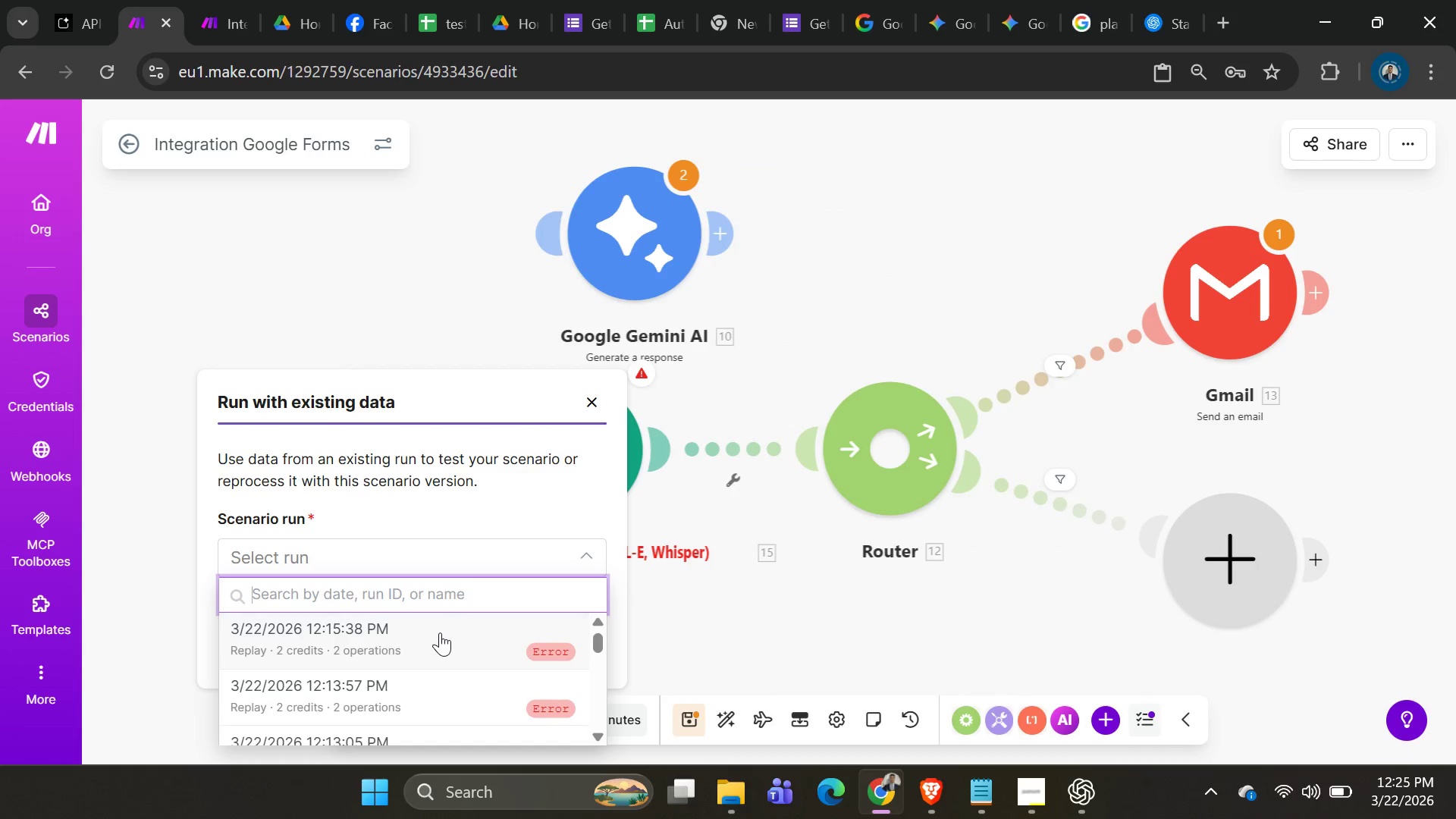 
scroll: coordinate [448, 643], scroll_direction: down, amount: 10.0
 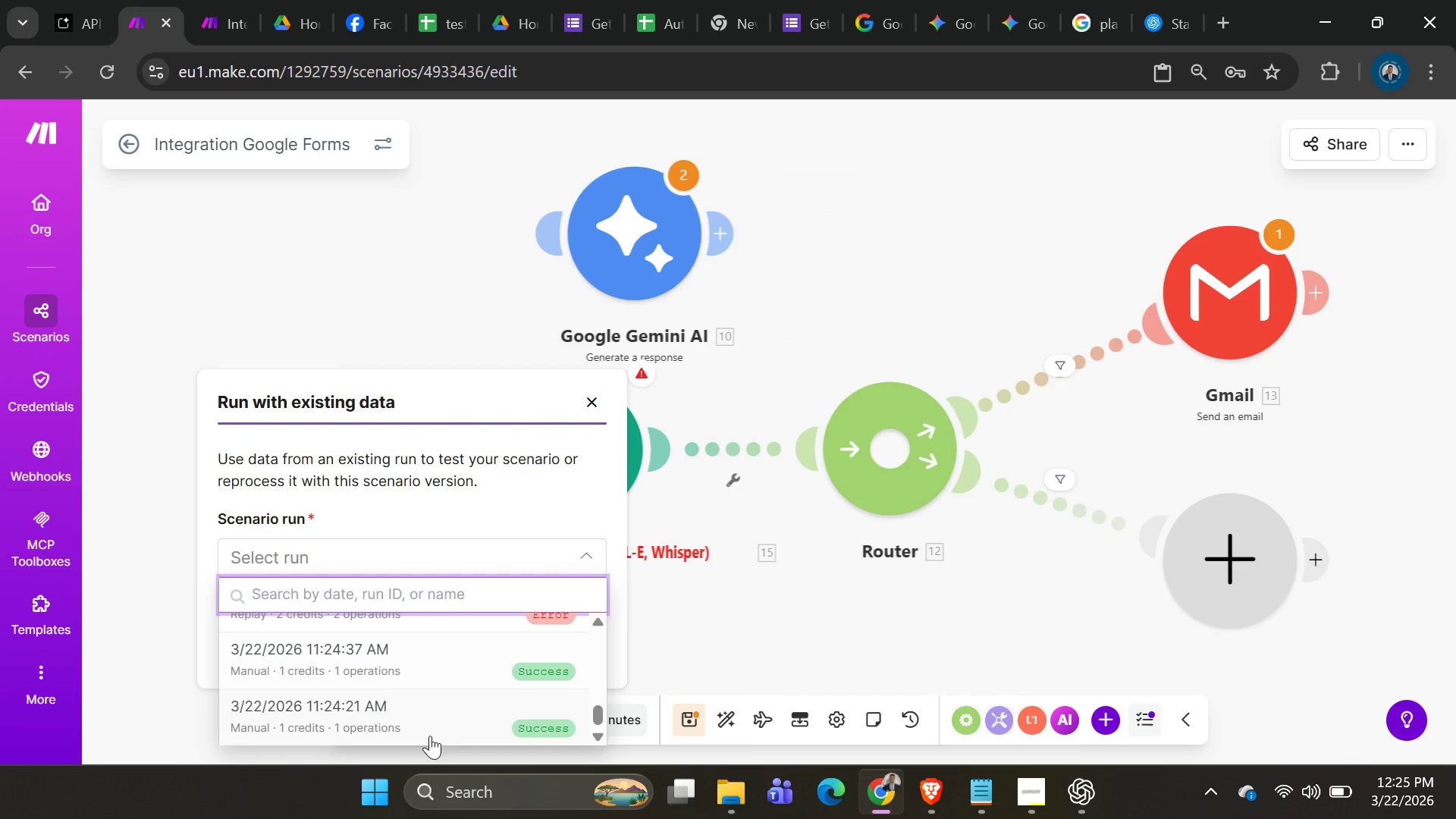 
left_click([422, 729])
 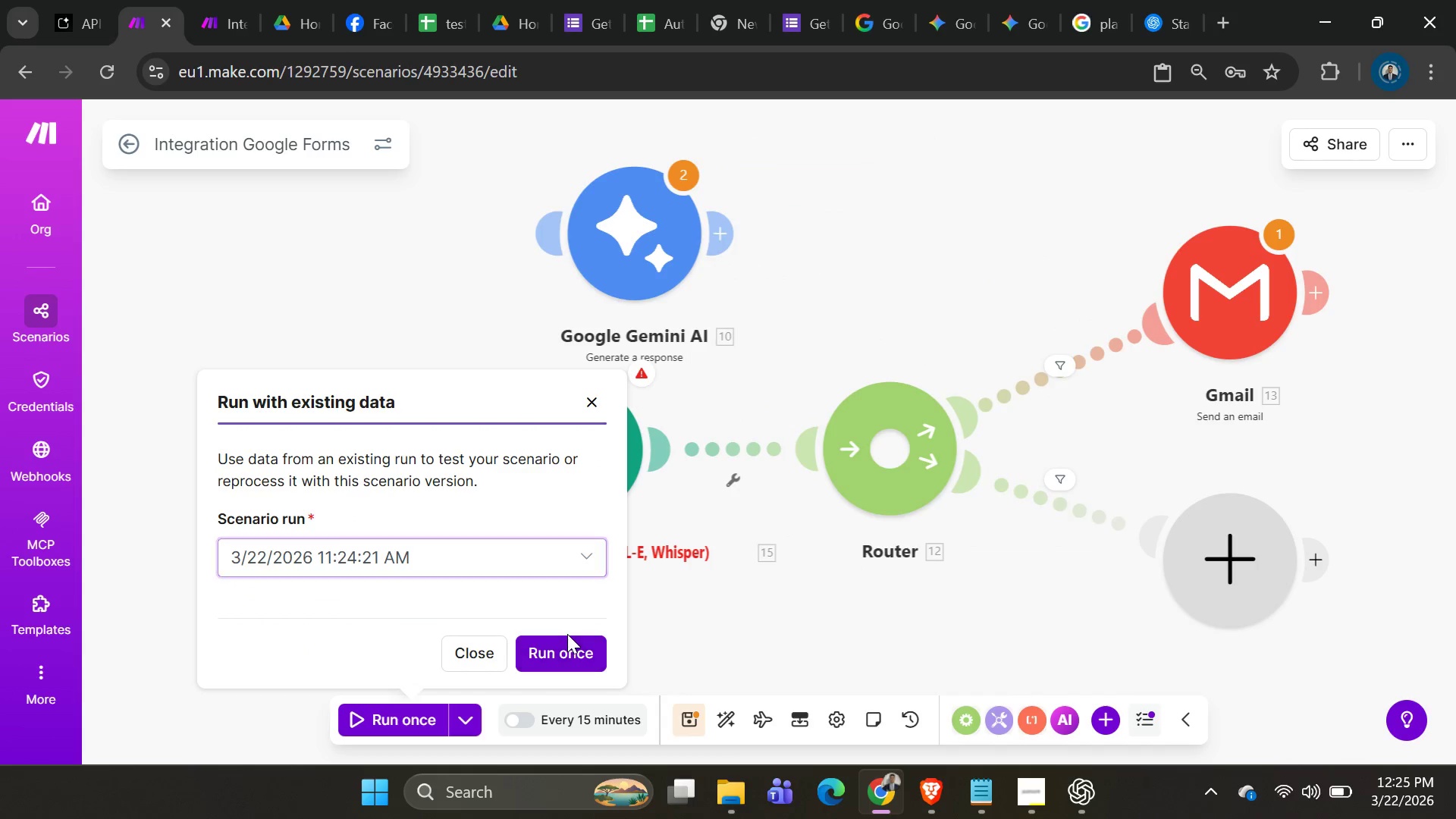 
double_click([564, 648])
 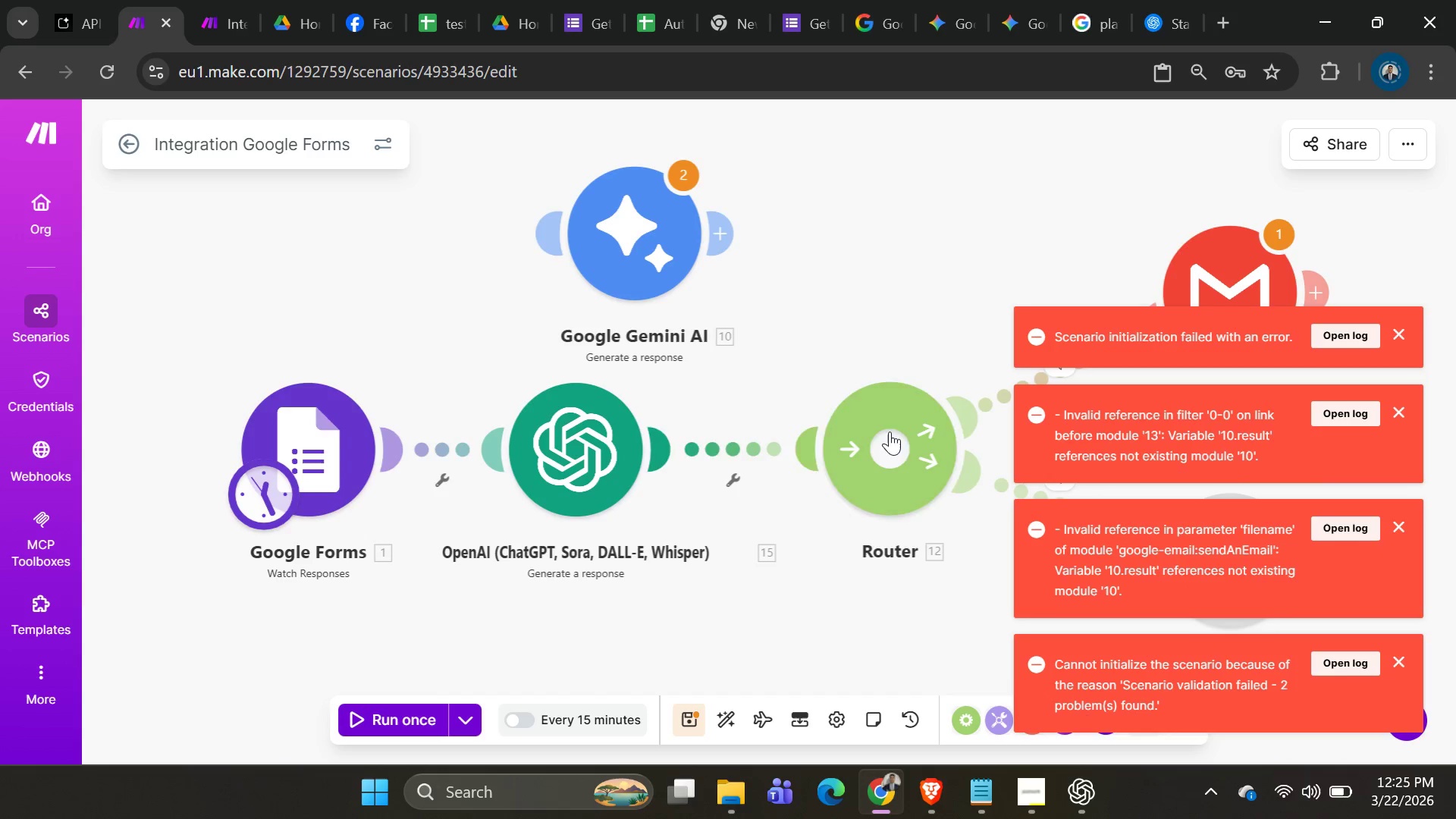 
left_click([936, 290])
 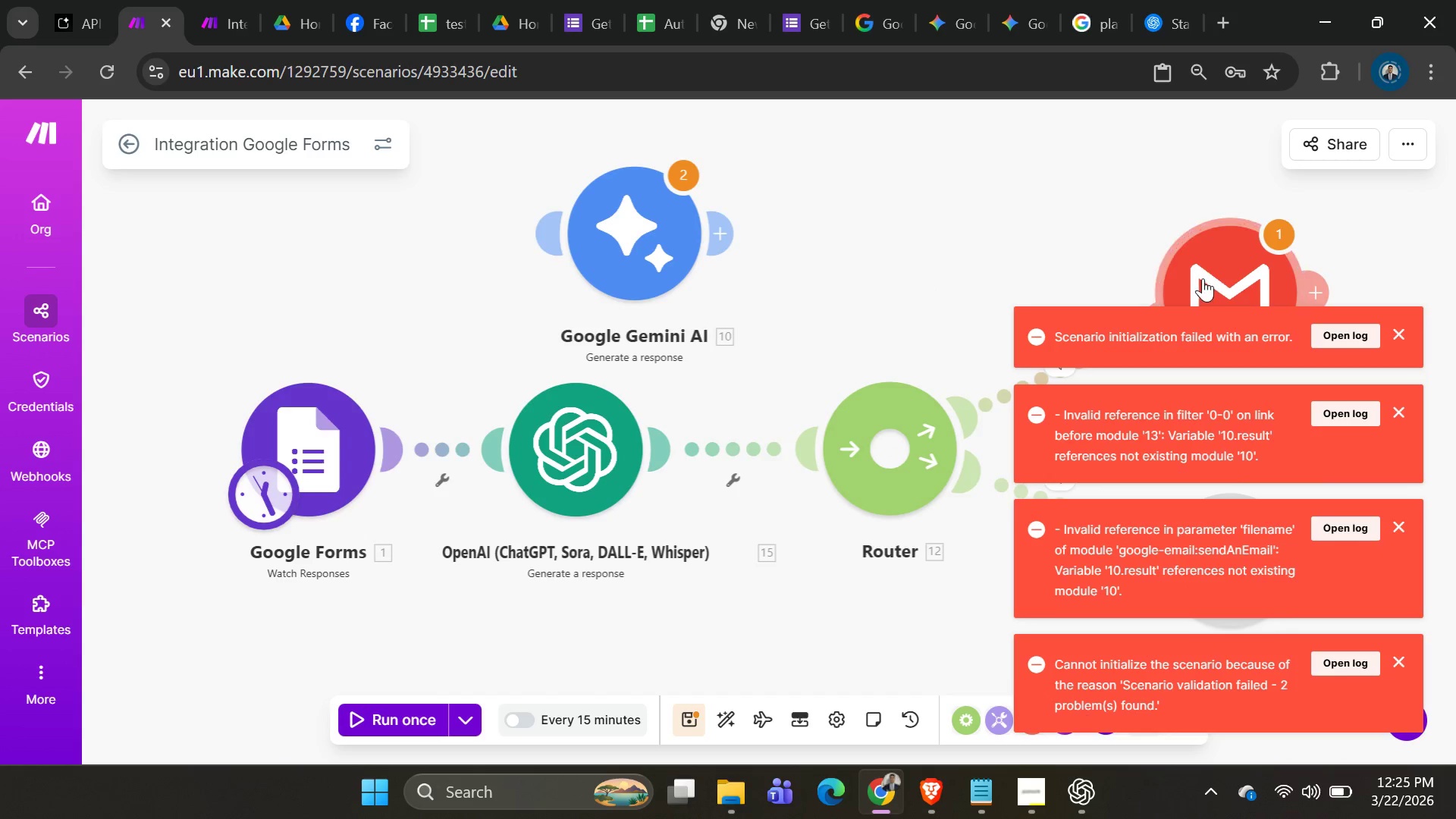 
left_click([1210, 270])
 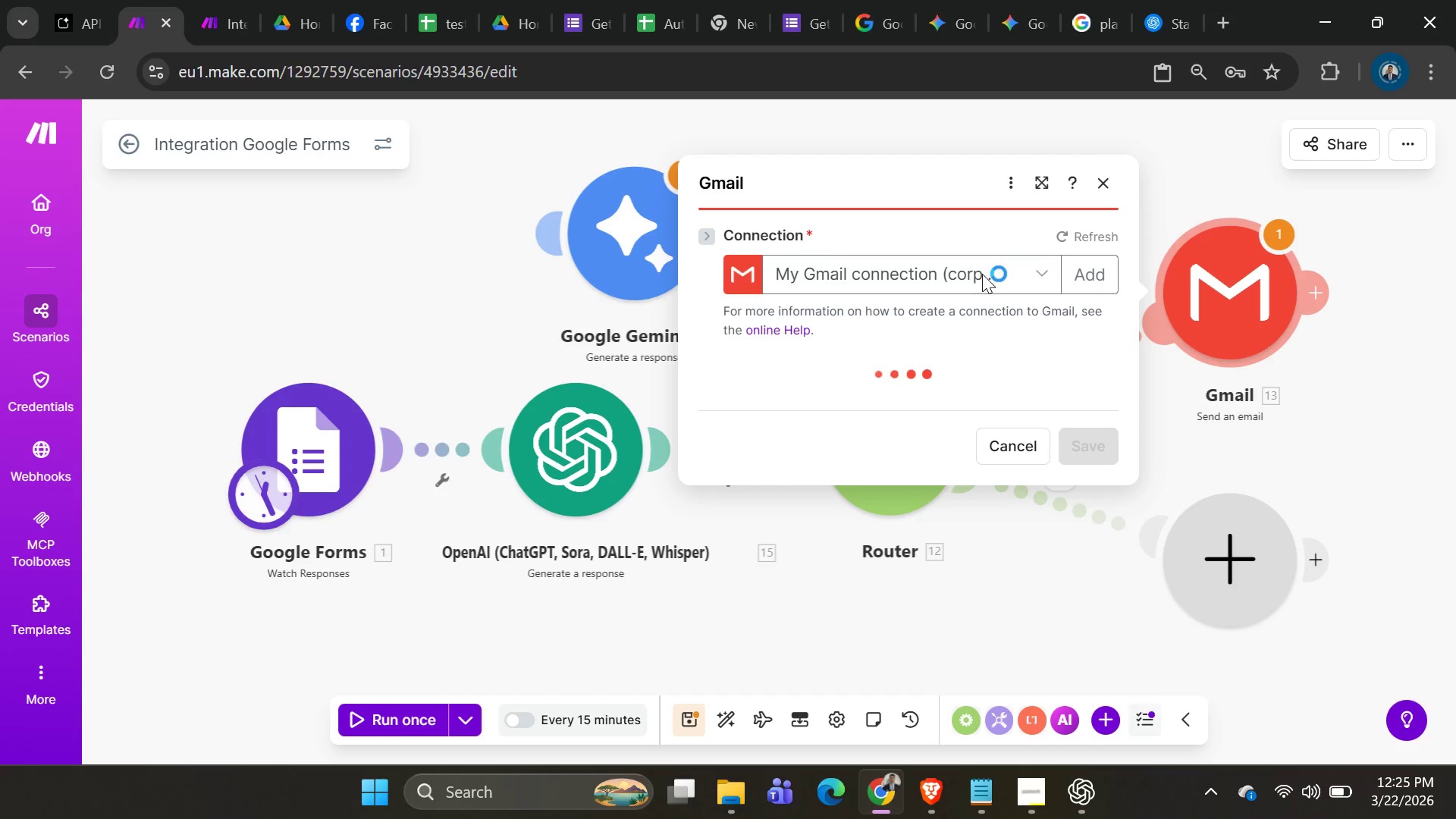 
left_click([1072, 270])
 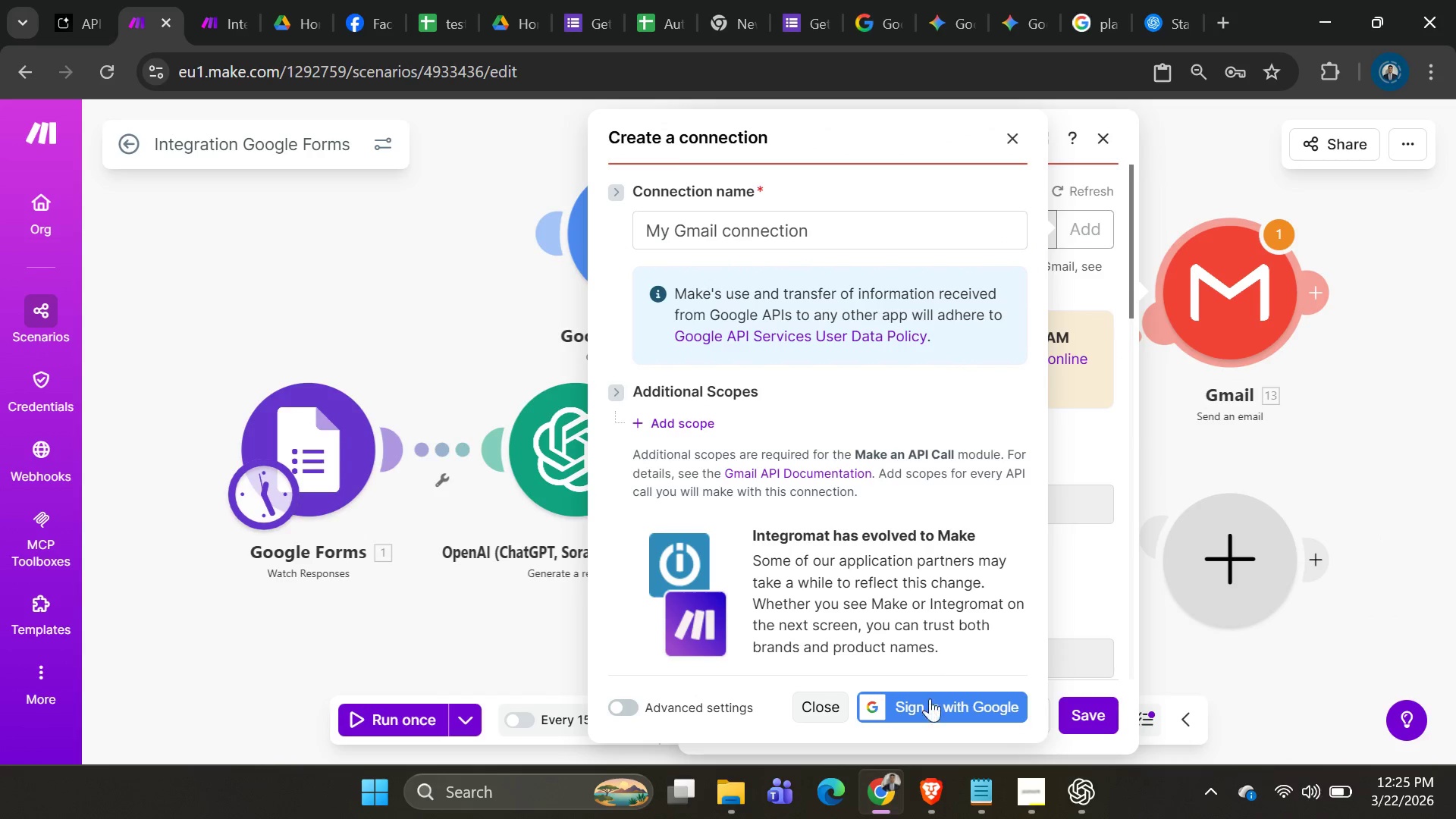 
left_click([927, 706])
 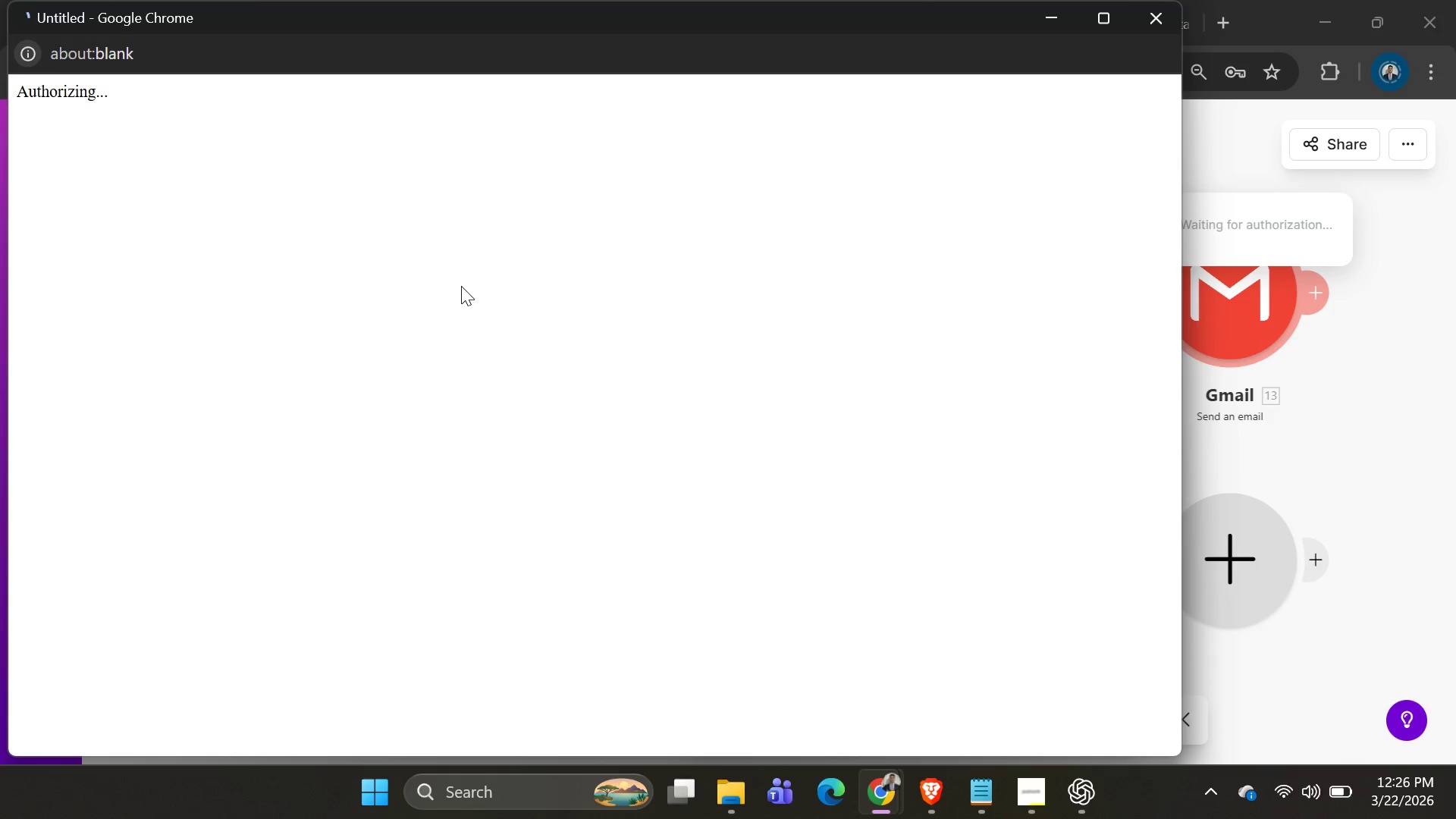 
mouse_move([561, 304])
 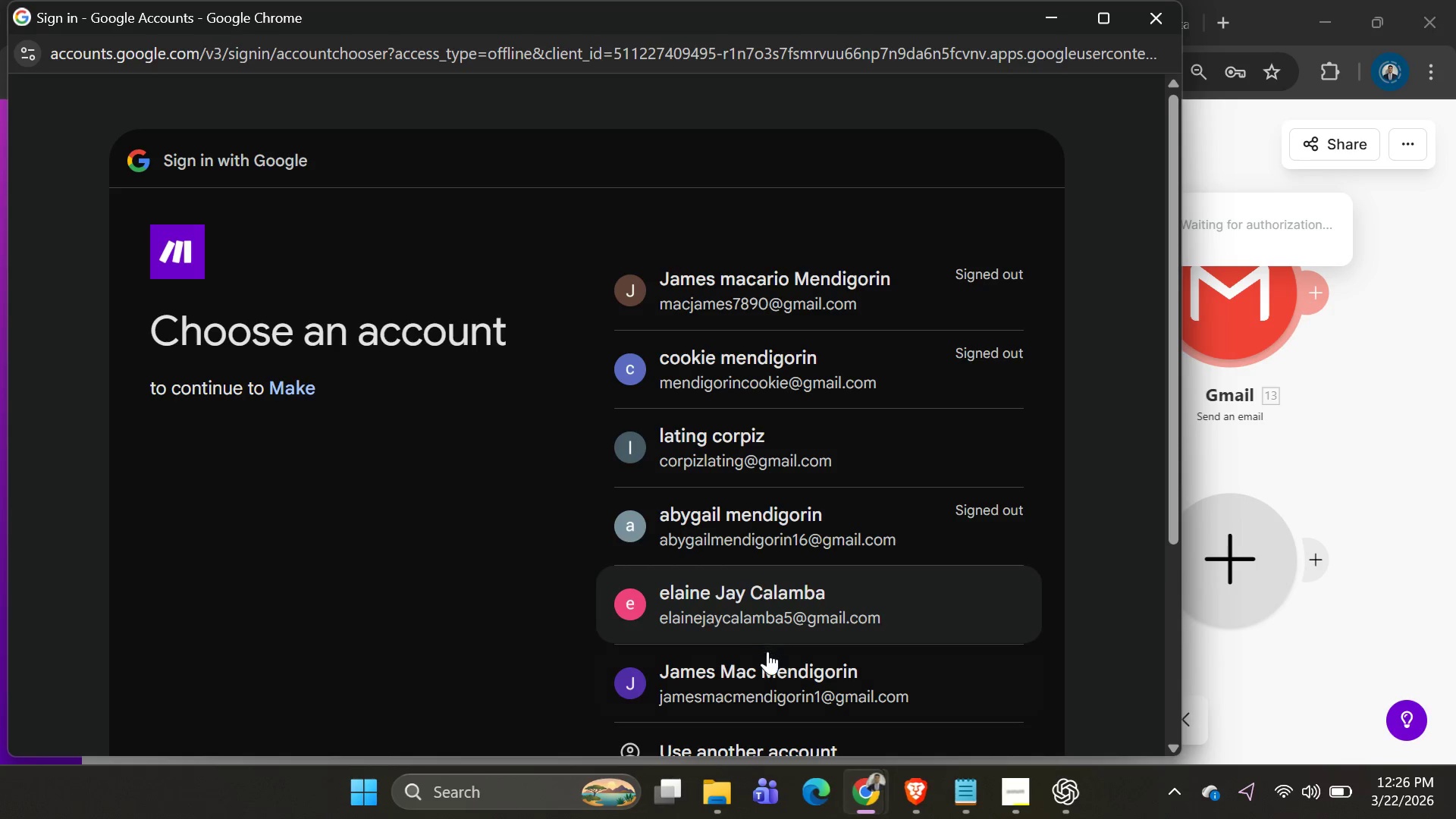 
scroll: coordinate [793, 617], scroll_direction: down, amount: 4.0
 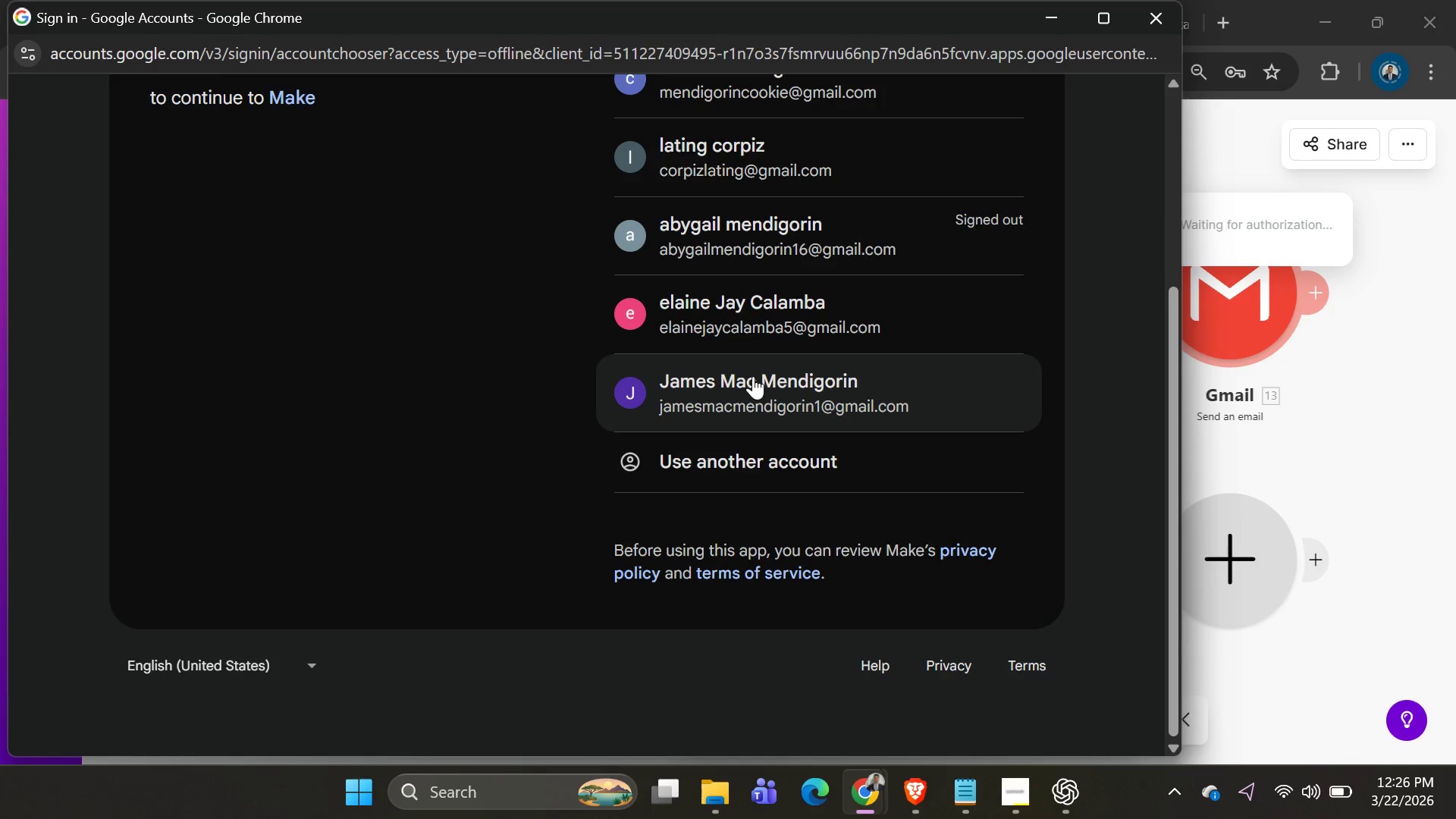 
scroll: coordinate [753, 376], scroll_direction: up, amount: 1.0
 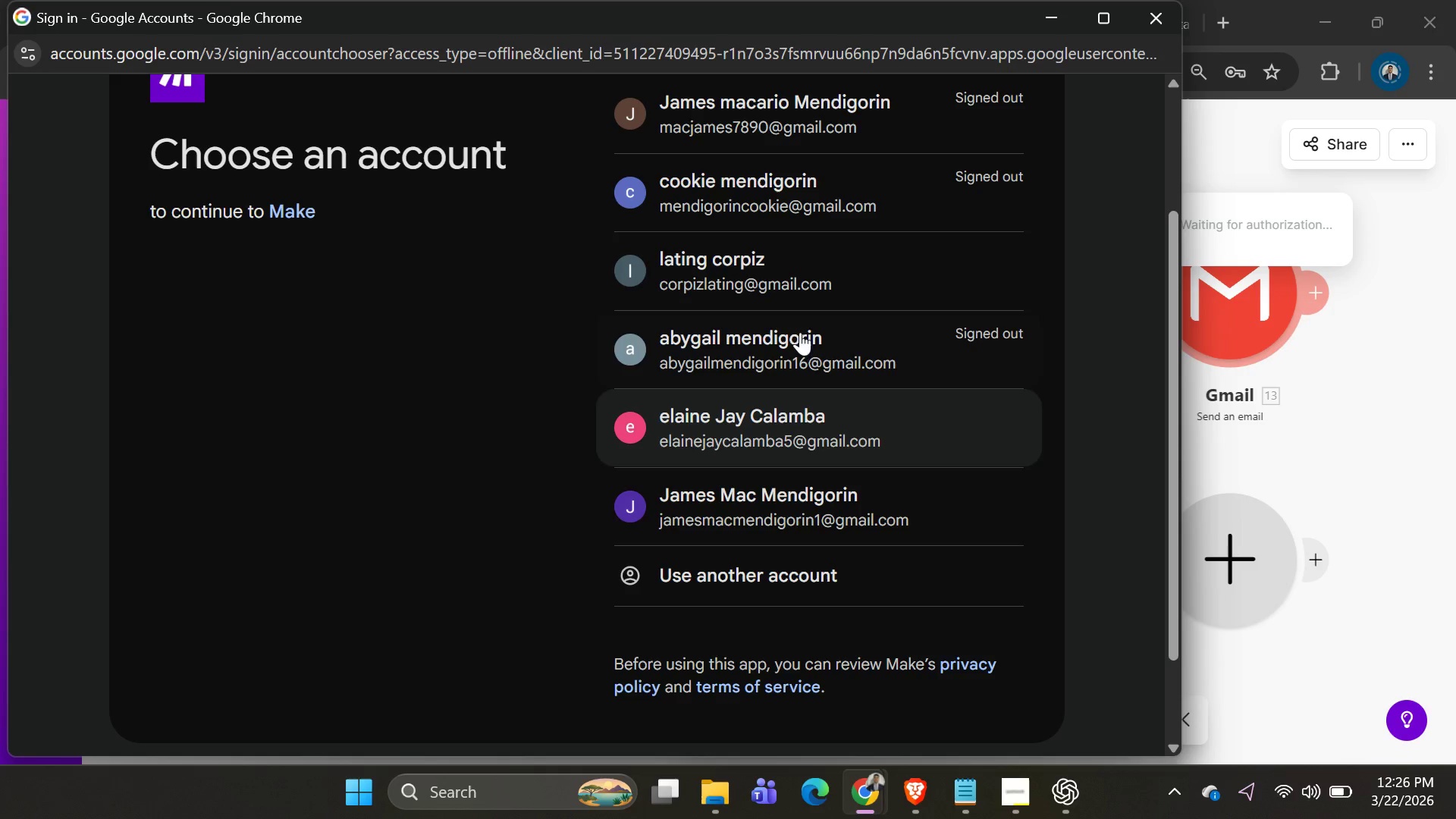 
left_click([780, 295])
 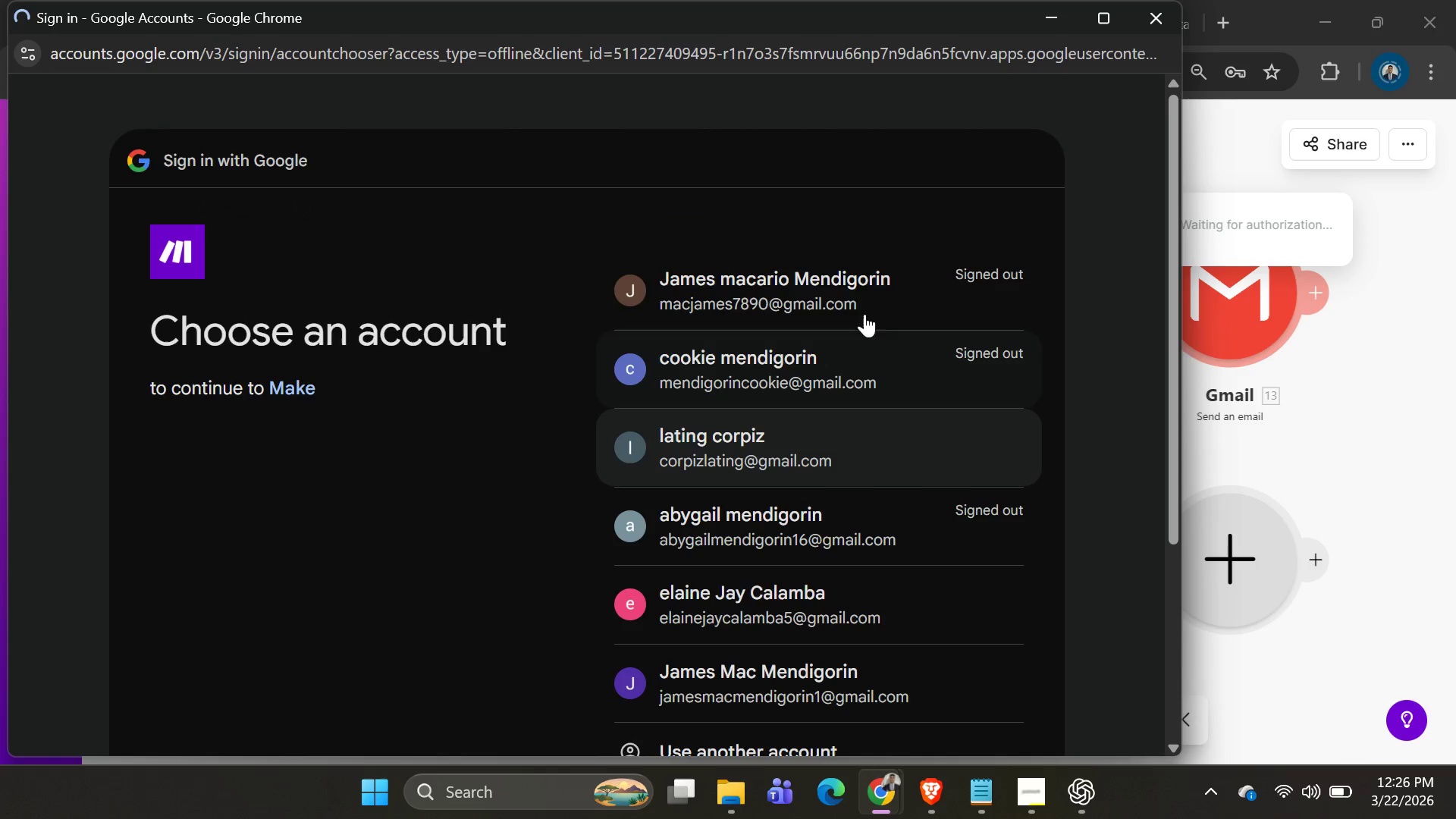 
scroll: coordinate [856, 563], scroll_direction: down, amount: 7.0
 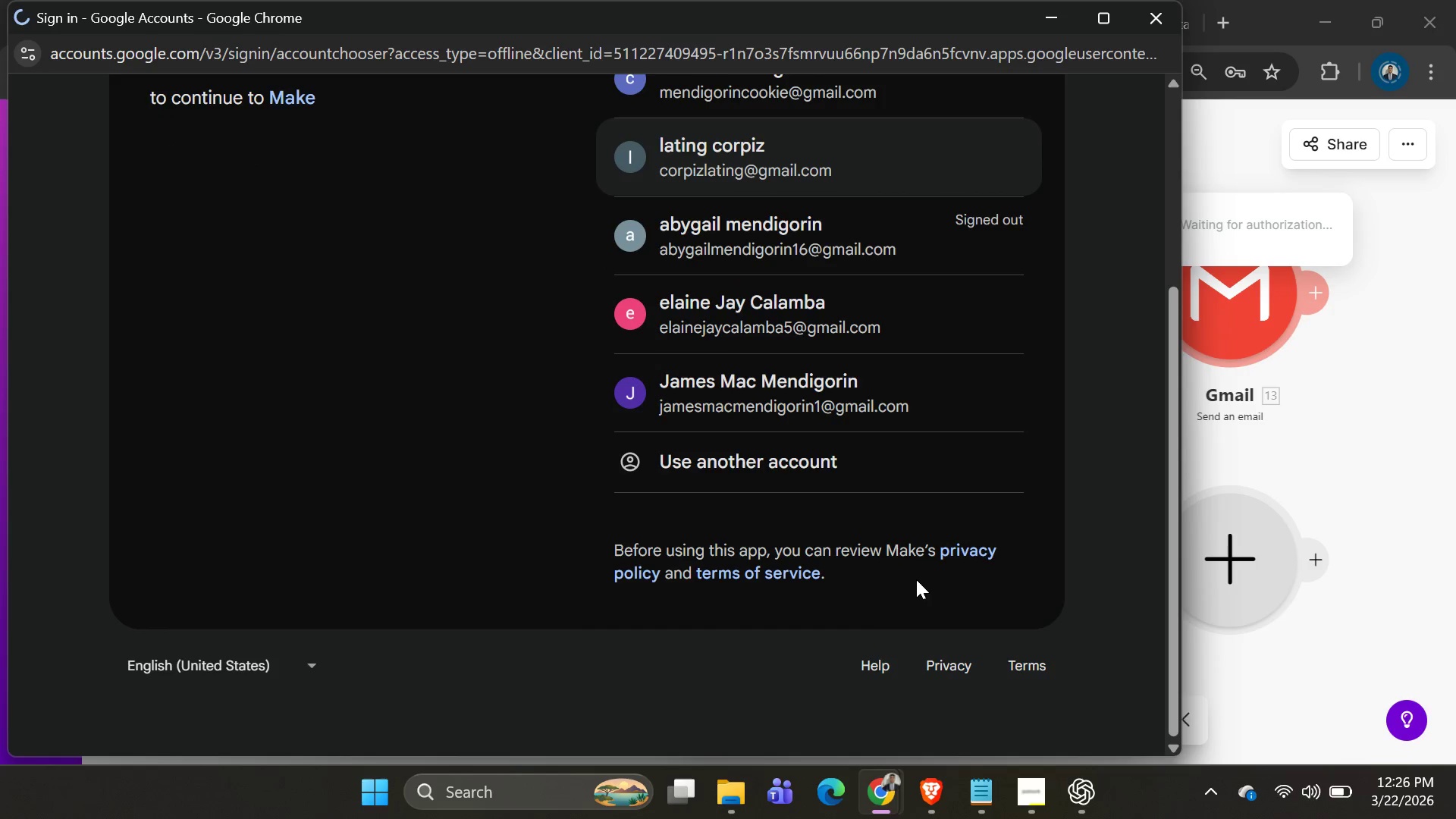 
scroll: coordinate [920, 574], scroll_direction: up, amount: 3.0
 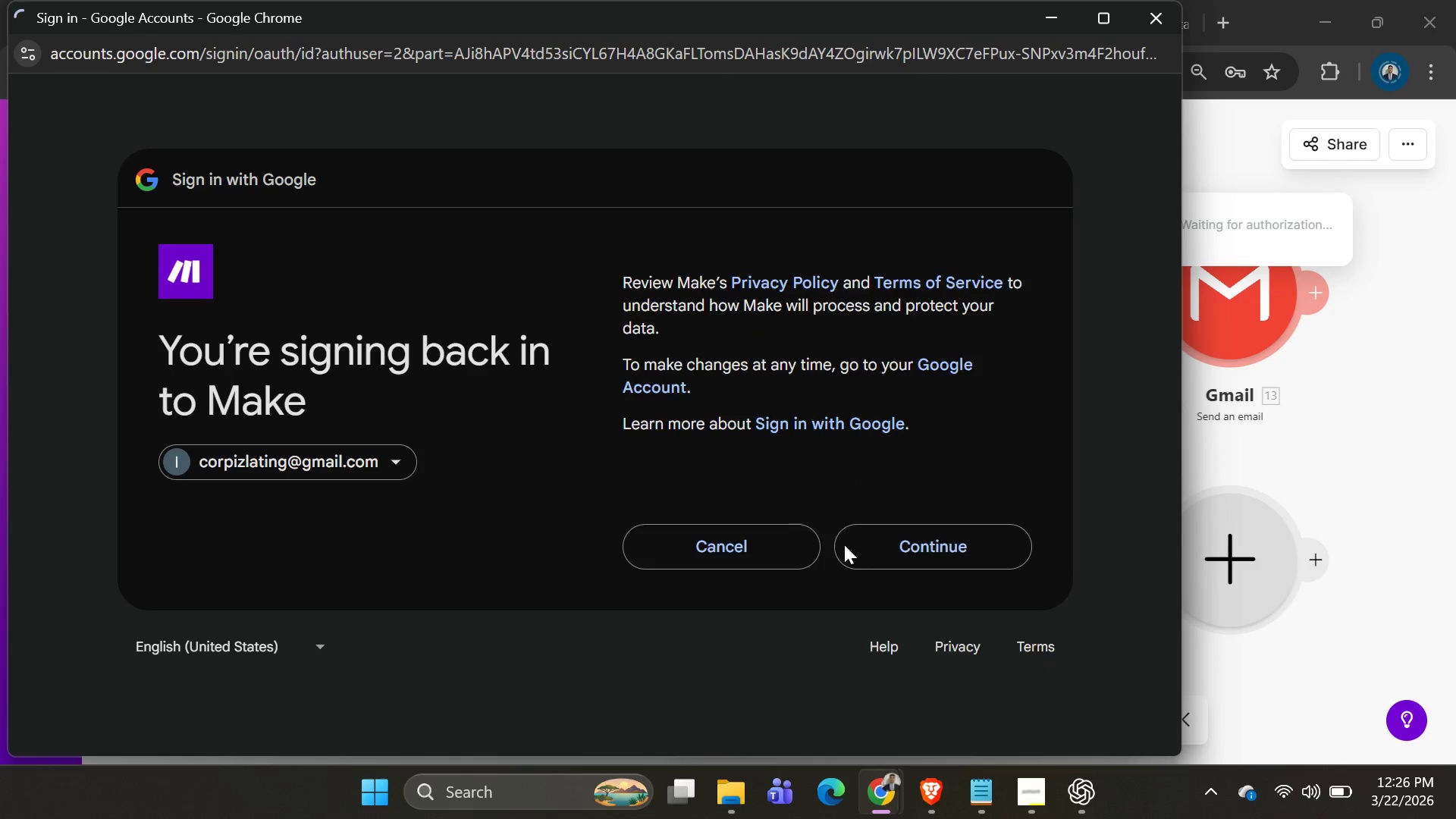 
left_click([890, 557])
 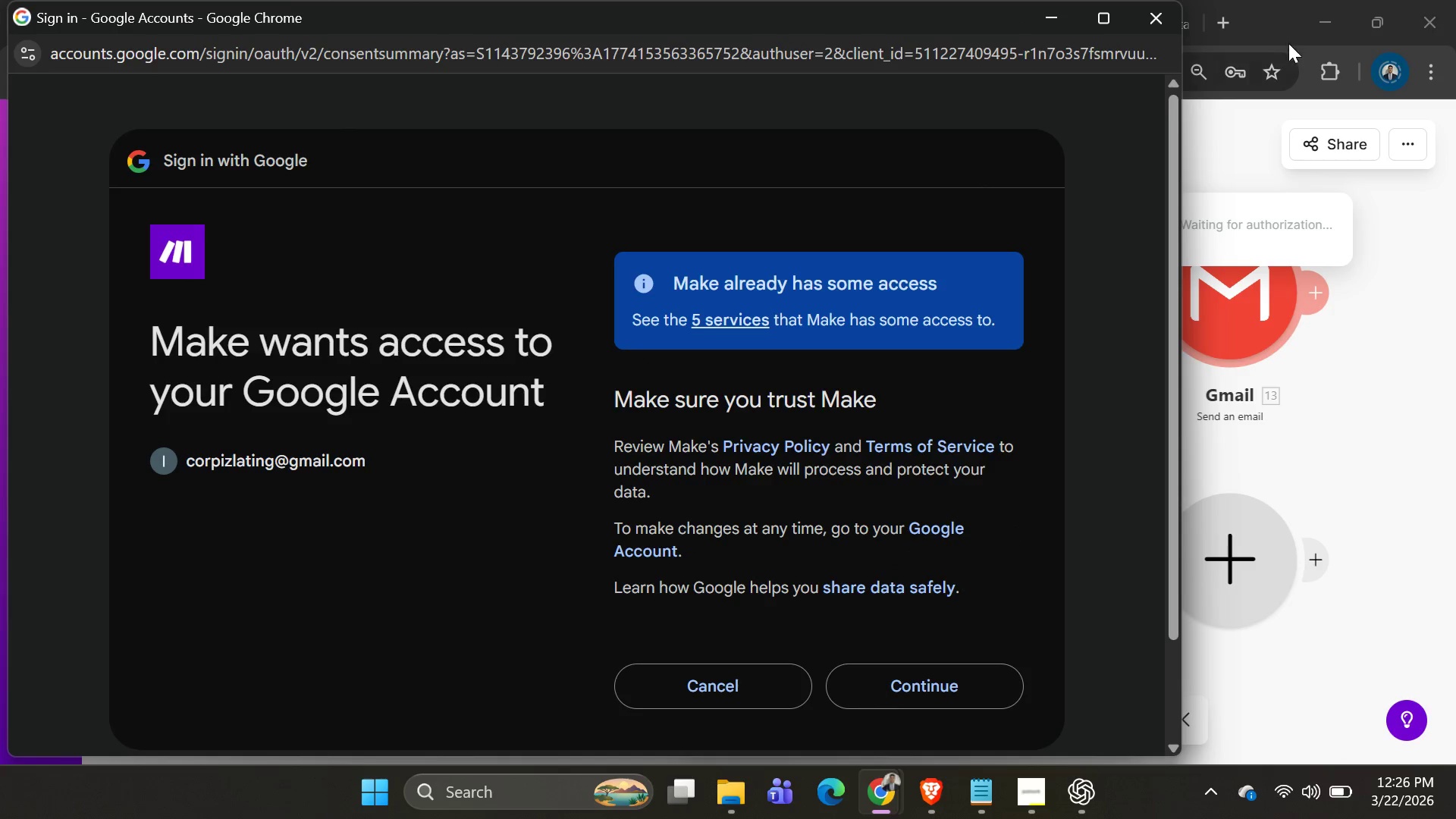 
left_click([949, 692])
 